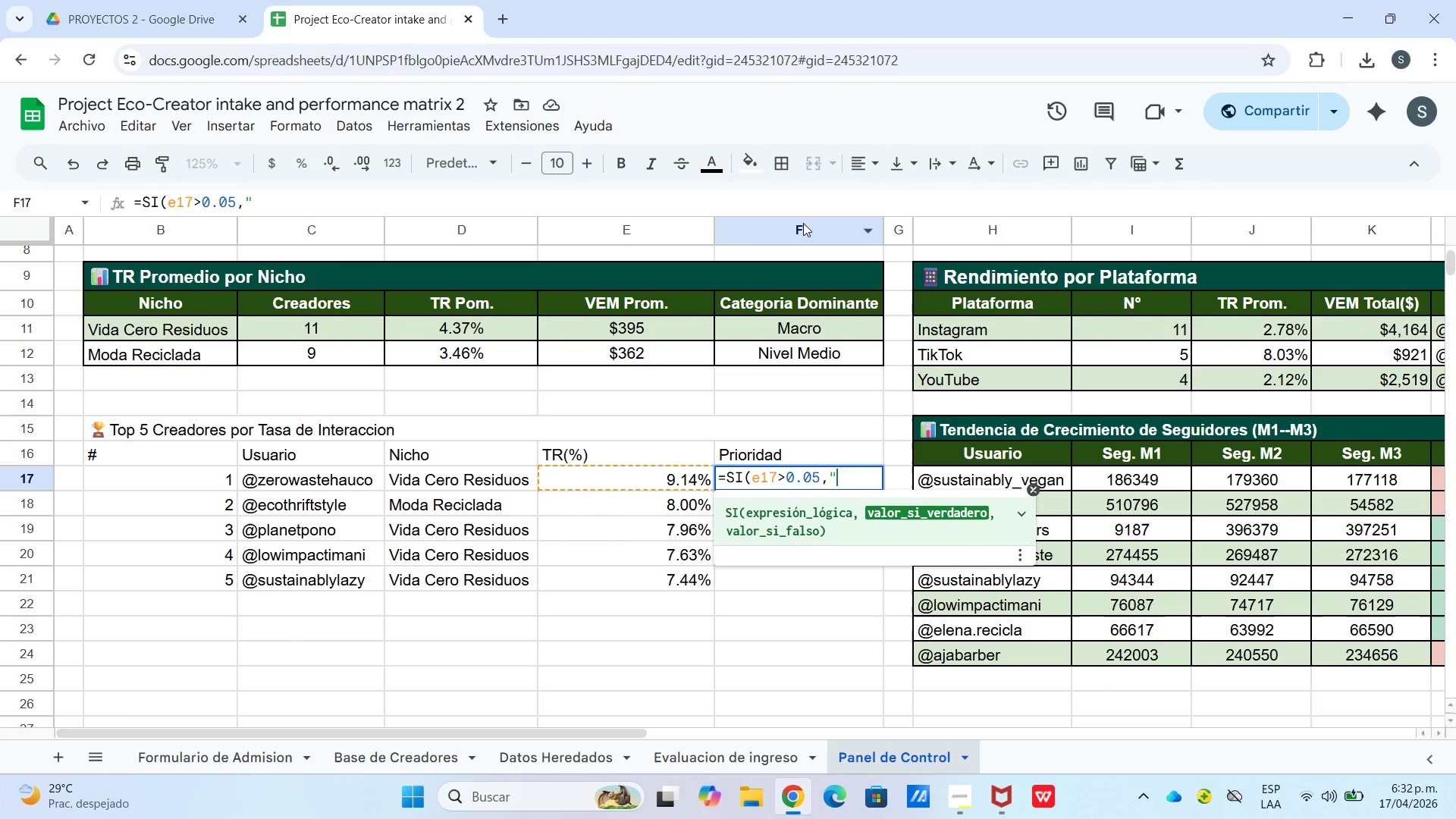 
left_click([513, 210])
 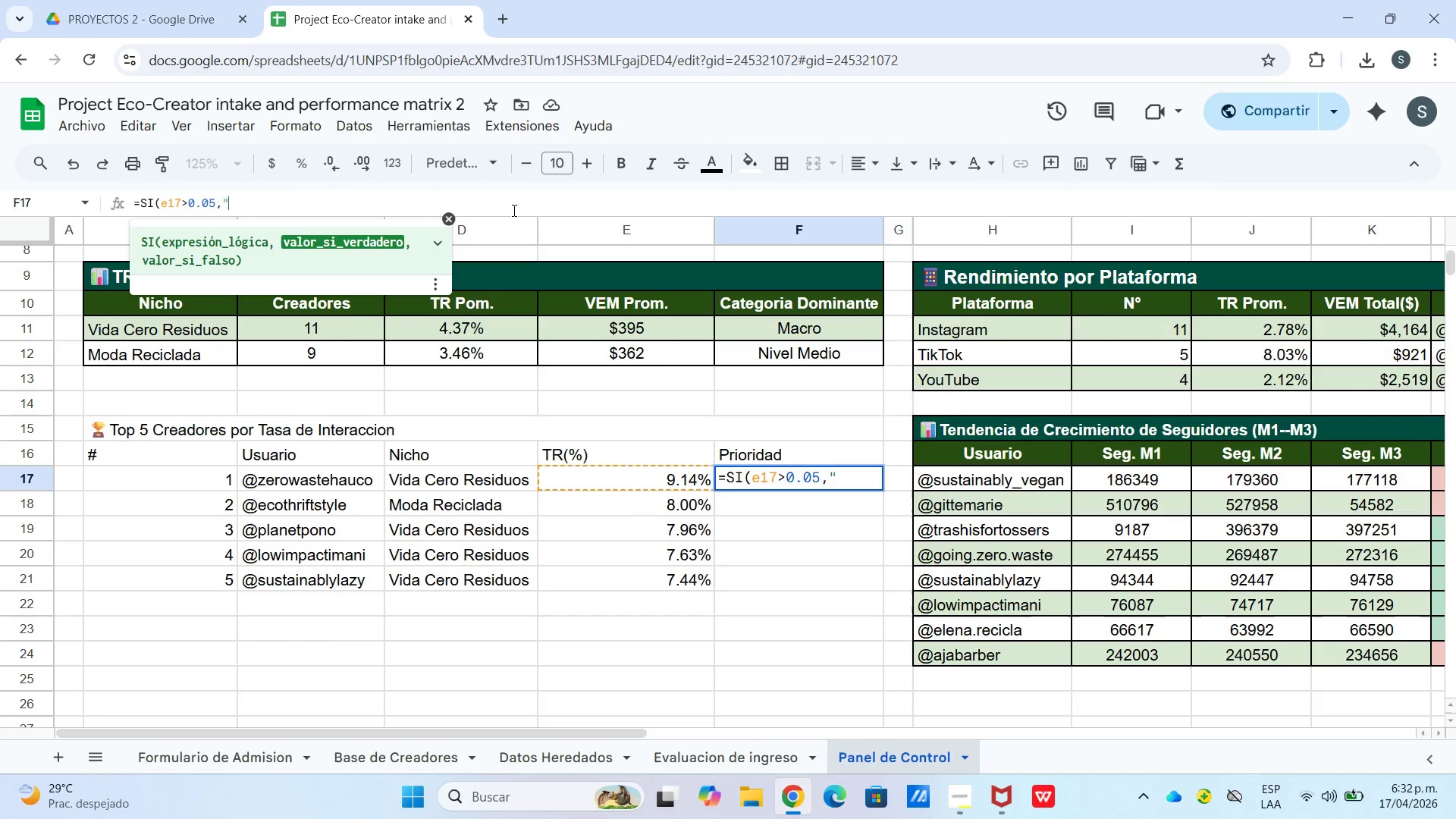 
right_click([513, 210])
 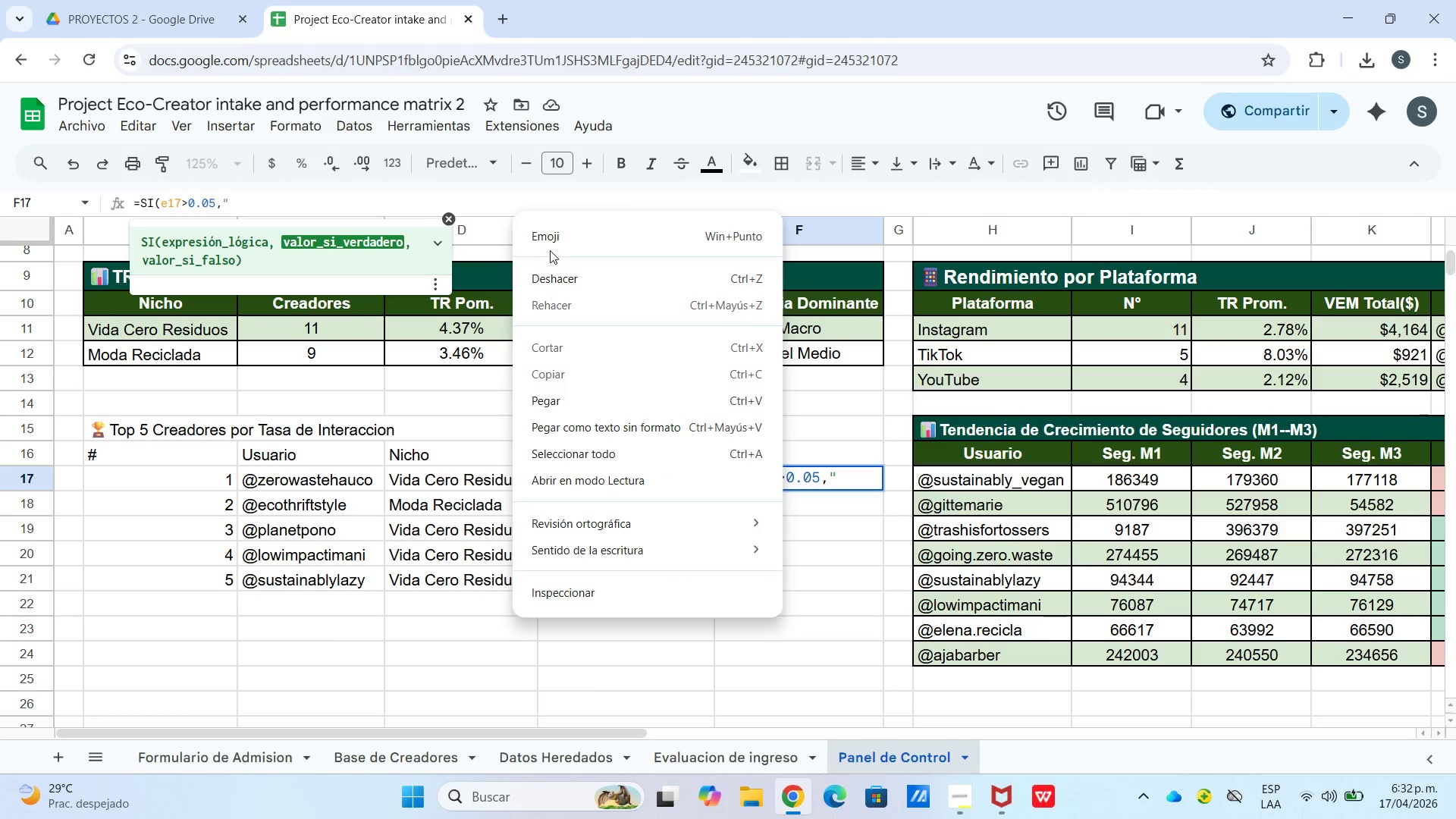 
double_click([557, 242])
 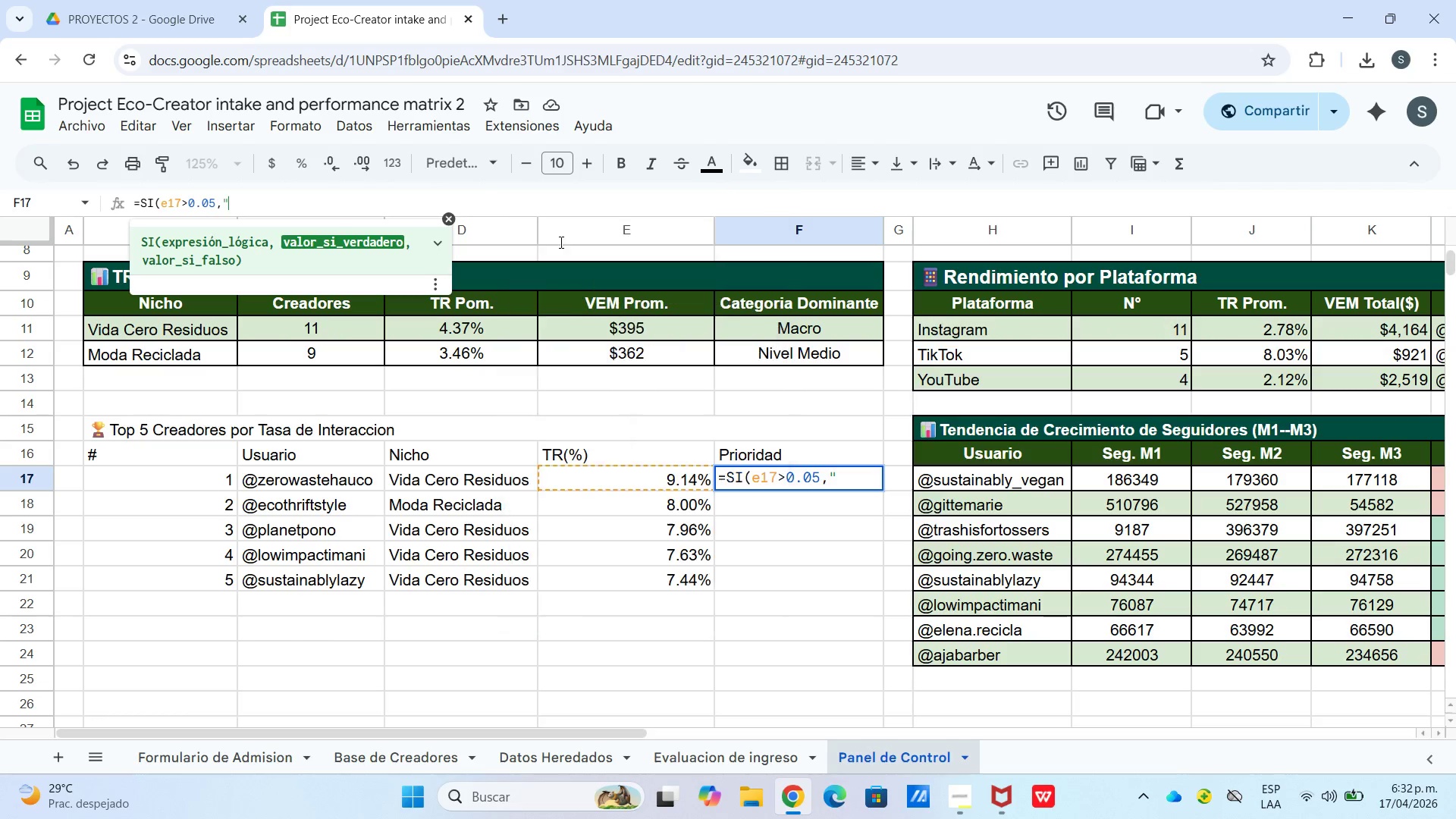 
key(Meta+MetaLeft)
 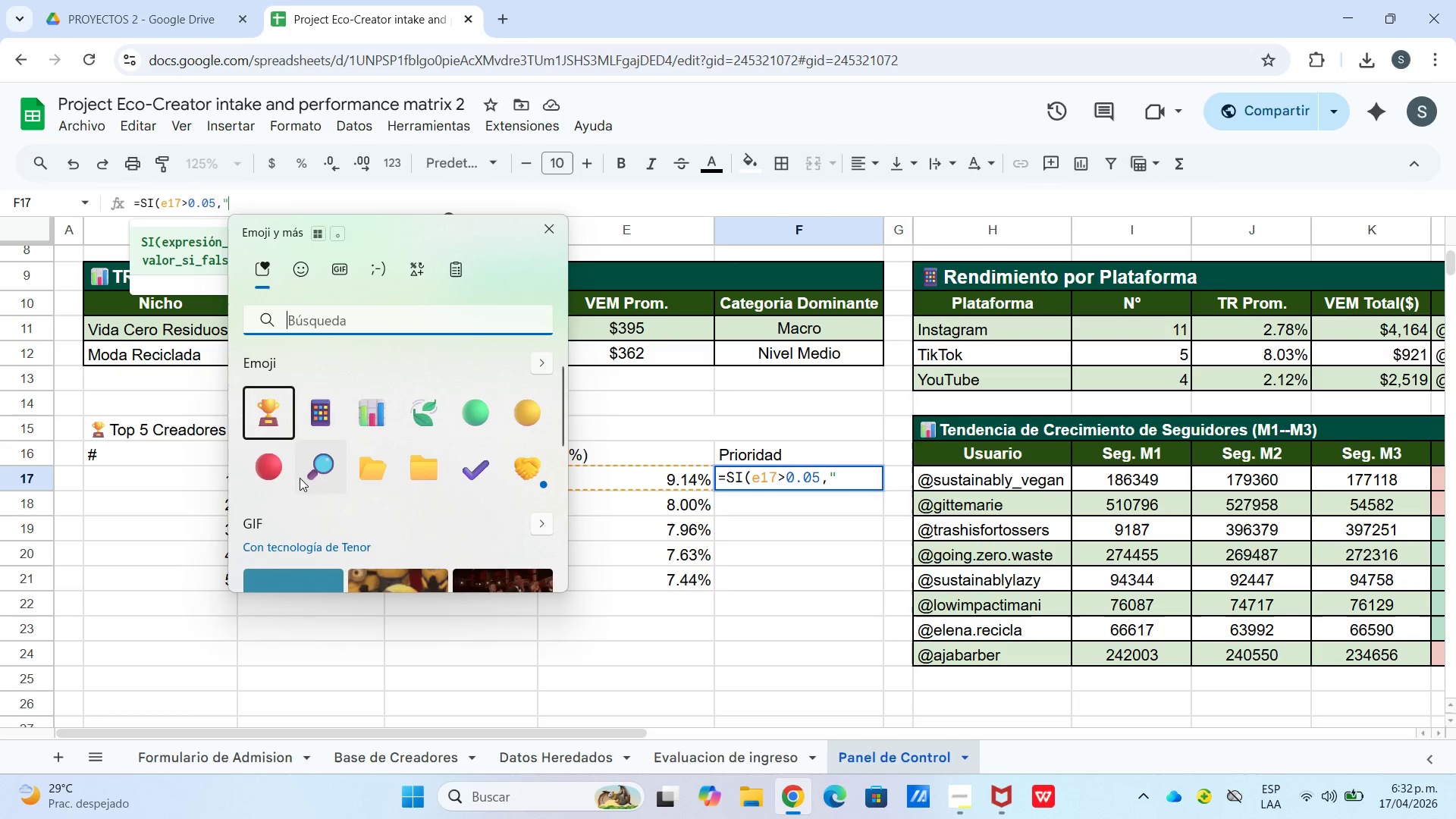 
key(Meta+Period)
 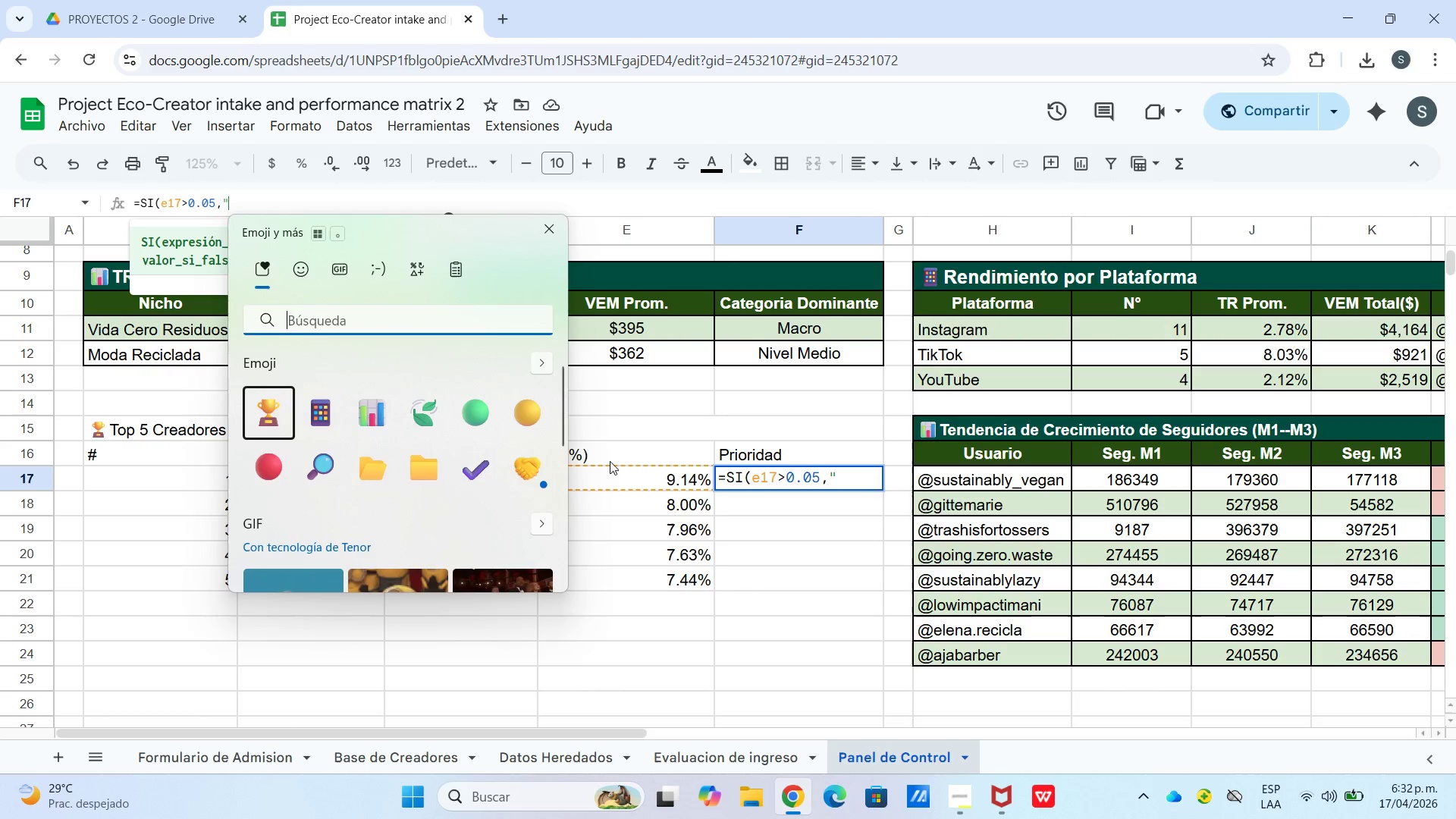 
left_click([276, 456])
 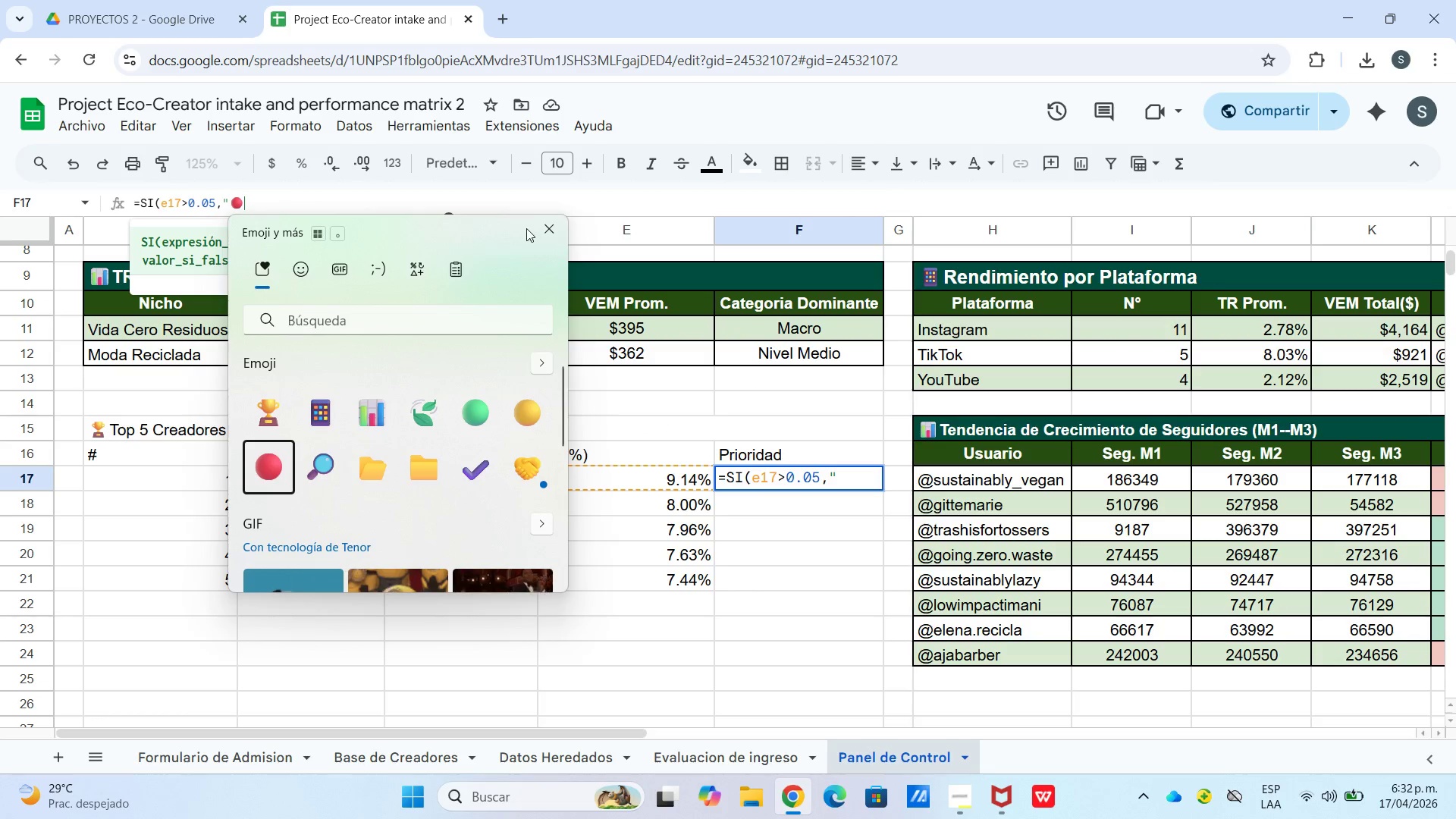 
left_click([554, 233])
 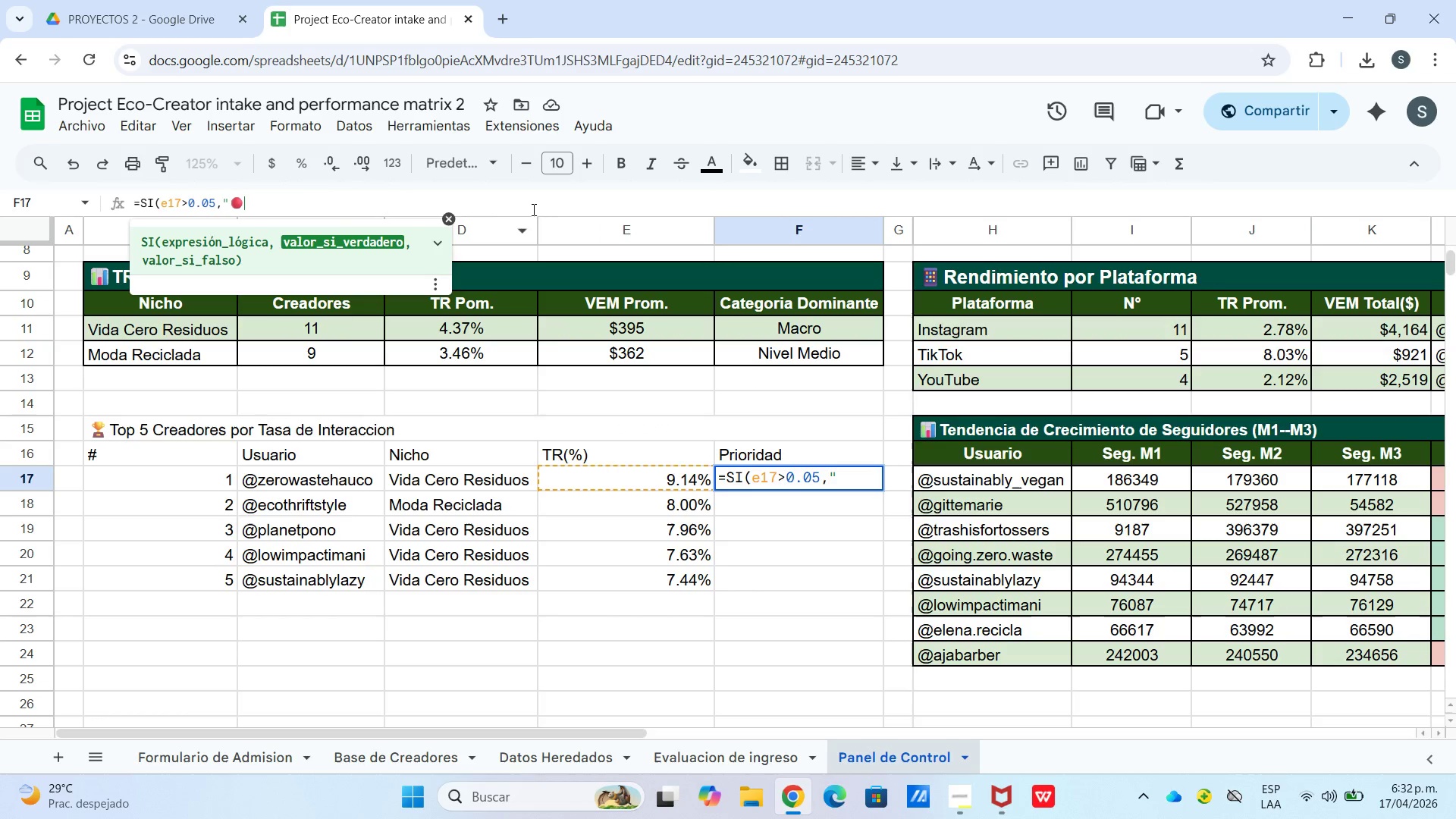 
hold_key(key=ShiftLeft, duration=0.72)
 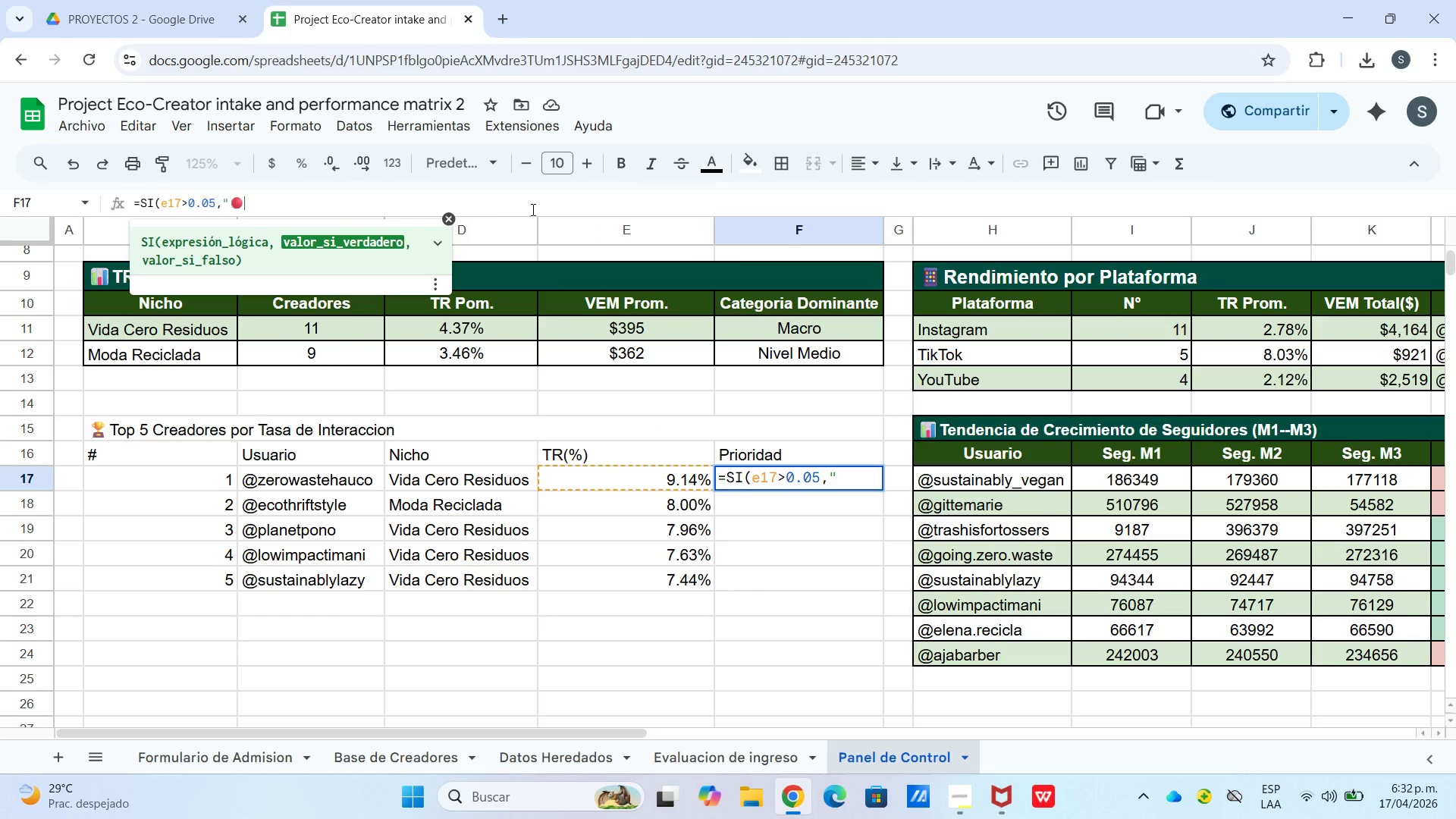 
type(Alta )
key(Backspace)
type(@,si)
 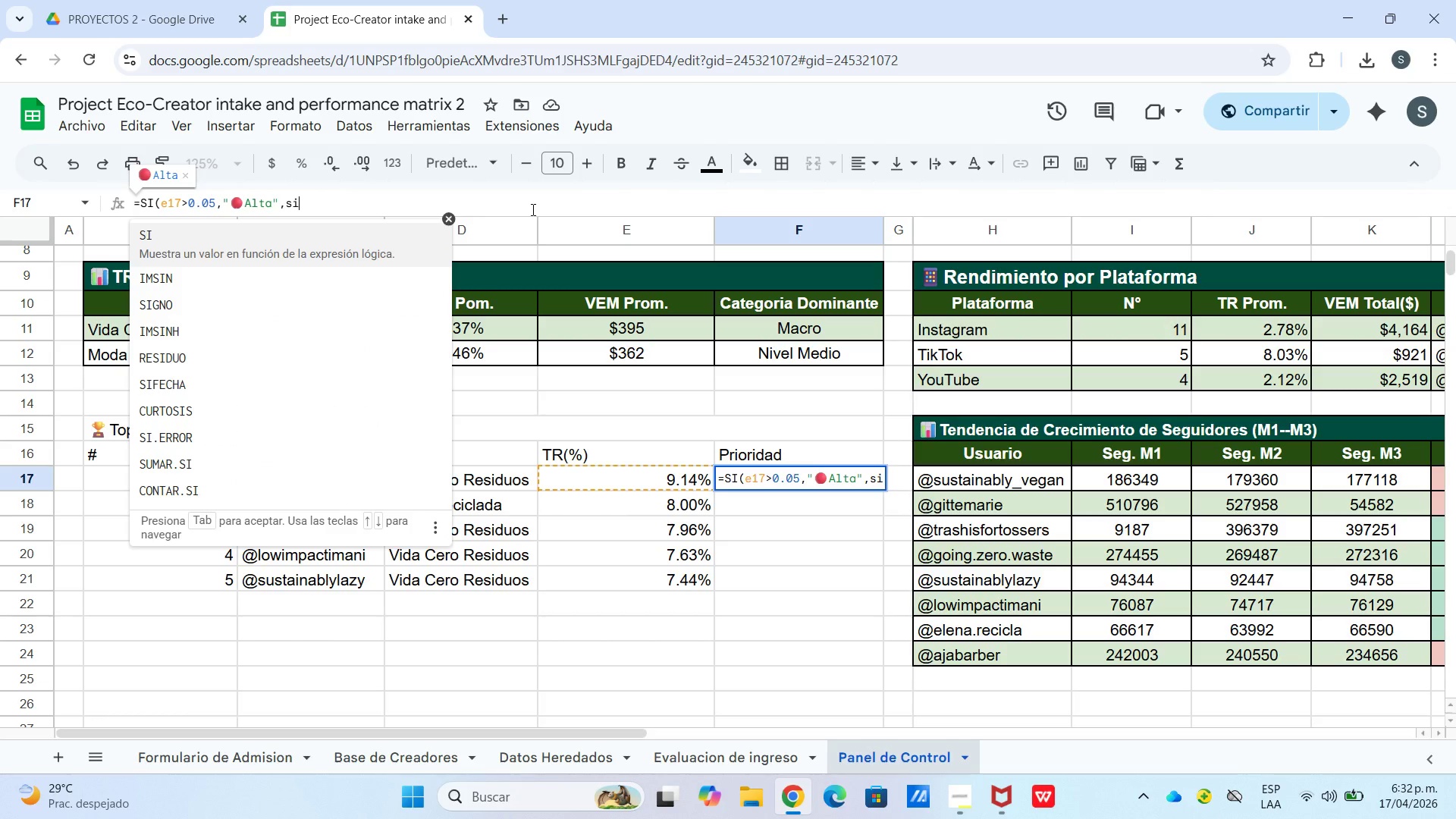 
left_click([311, 250])
 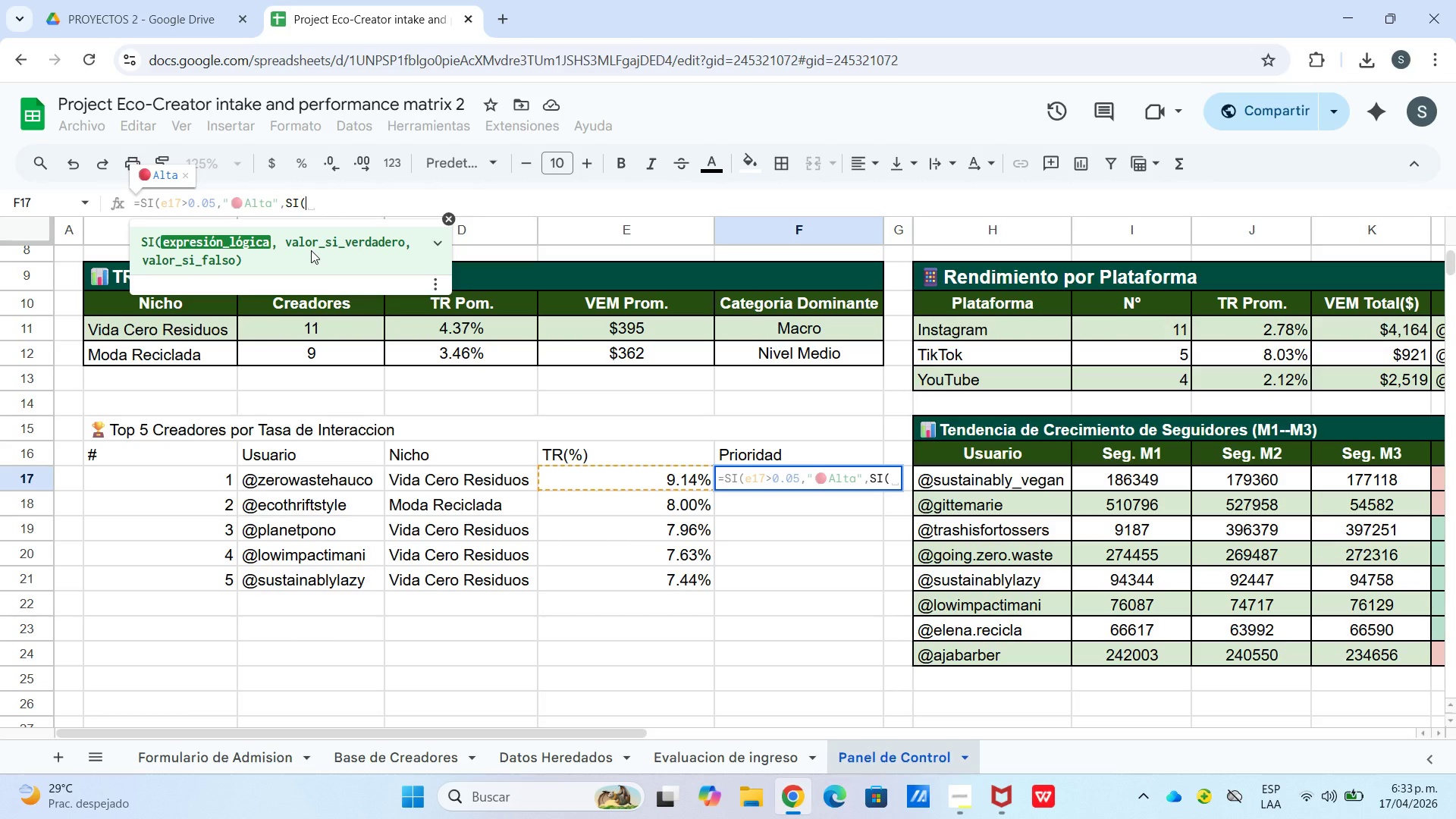 
type(e17)
 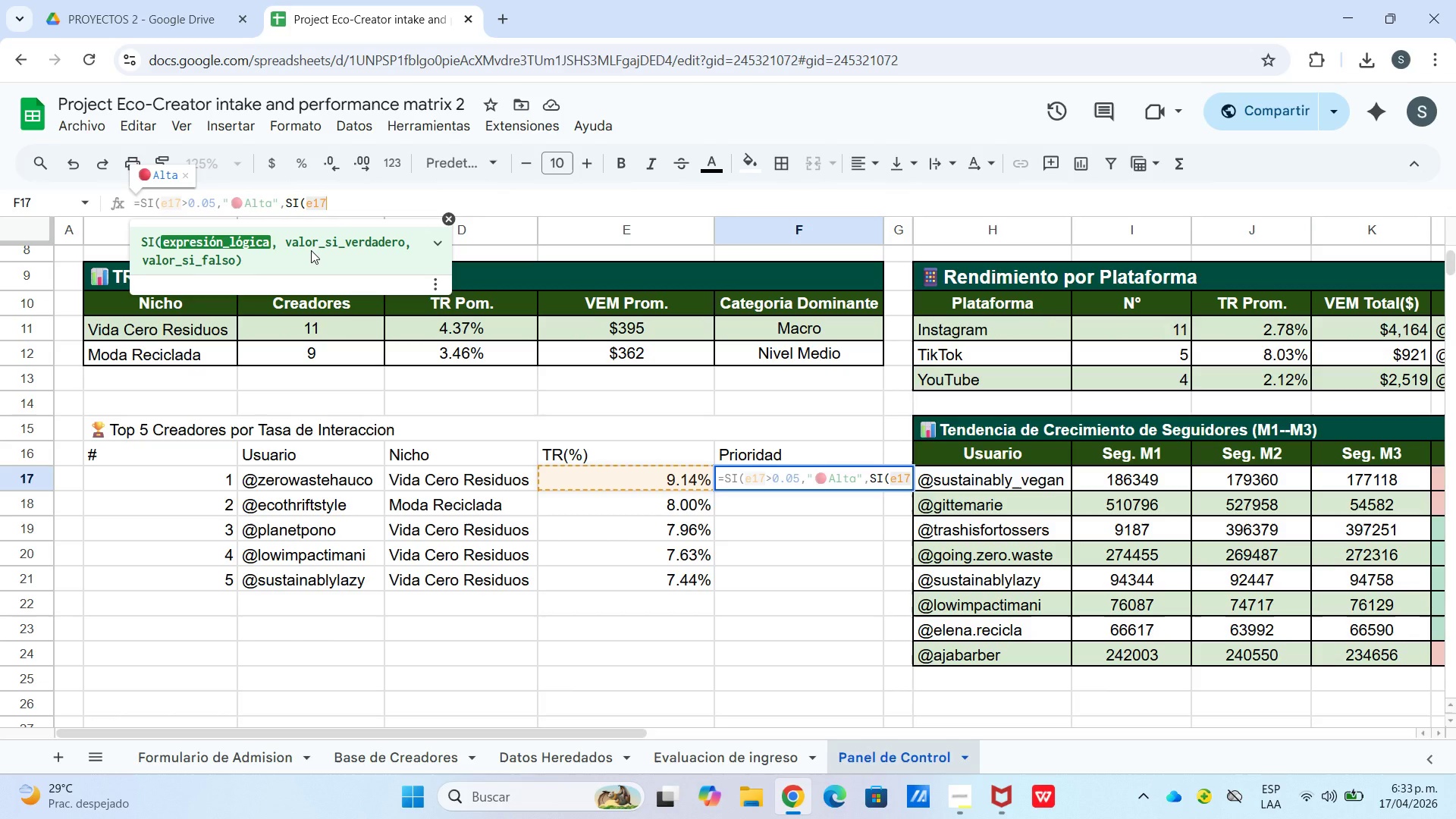 
wait(5.77)
 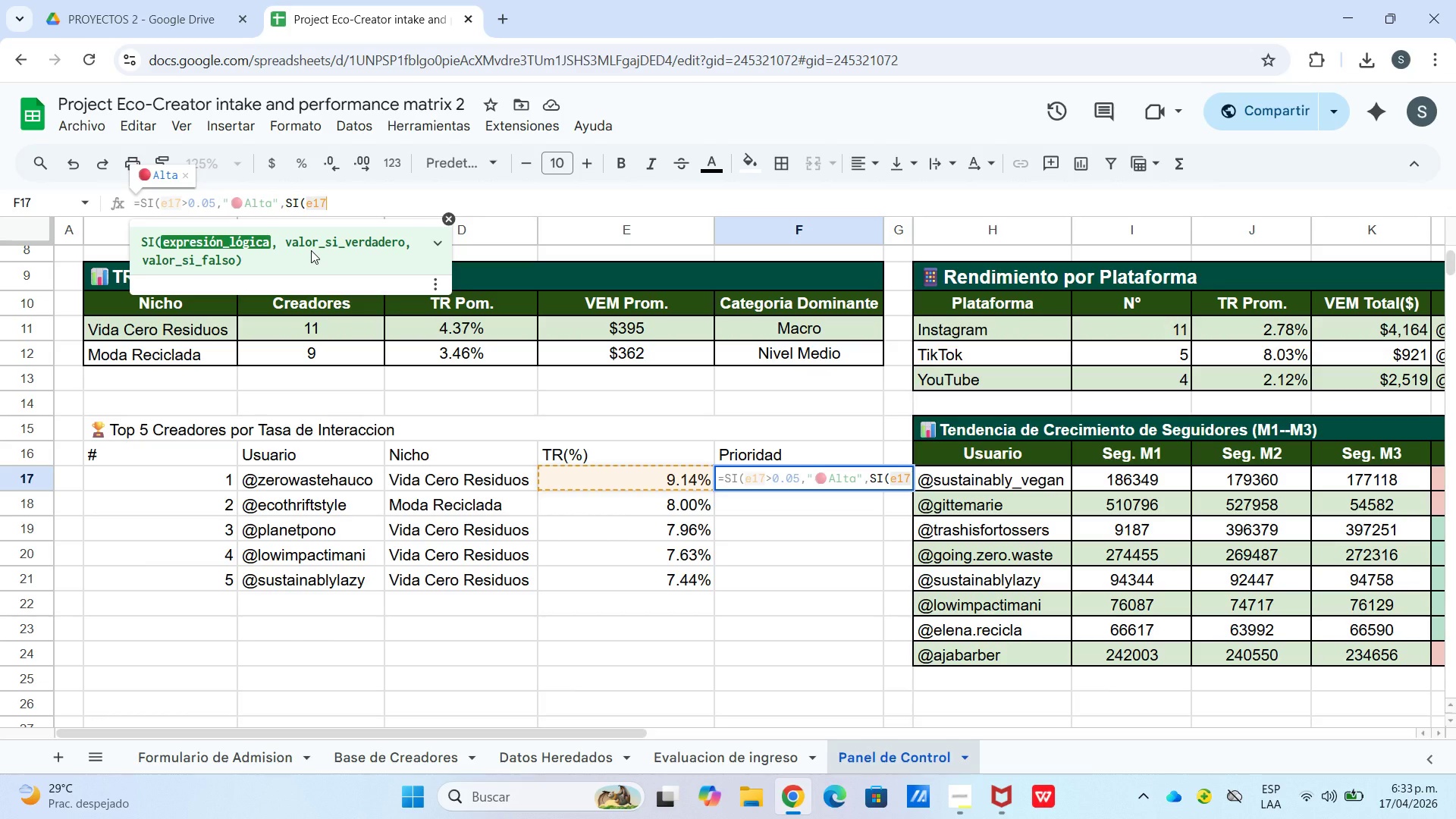 
type([Break]0.03,@)
 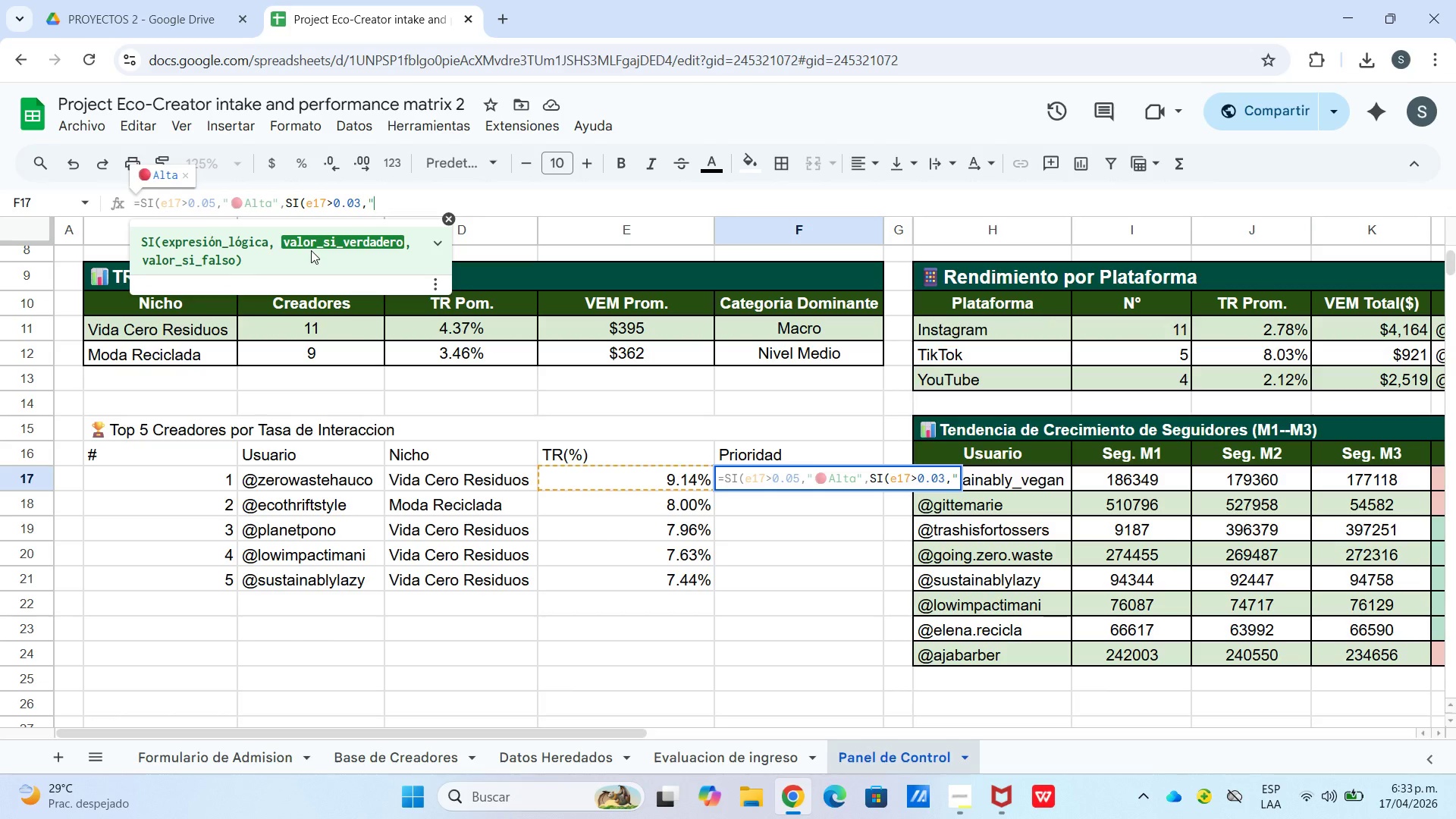 
right_click([405, 202])
 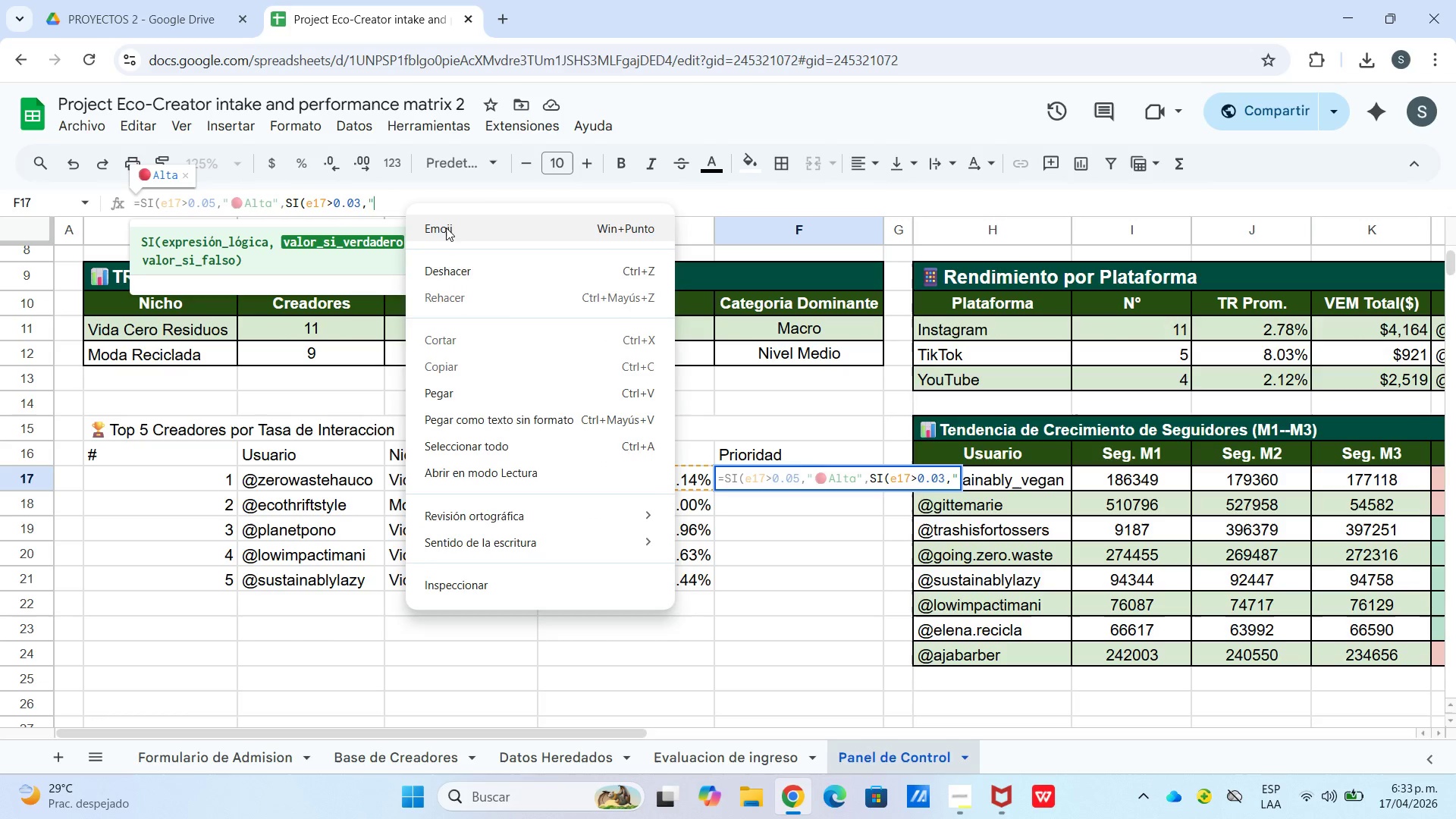 
left_click([447, 233])
 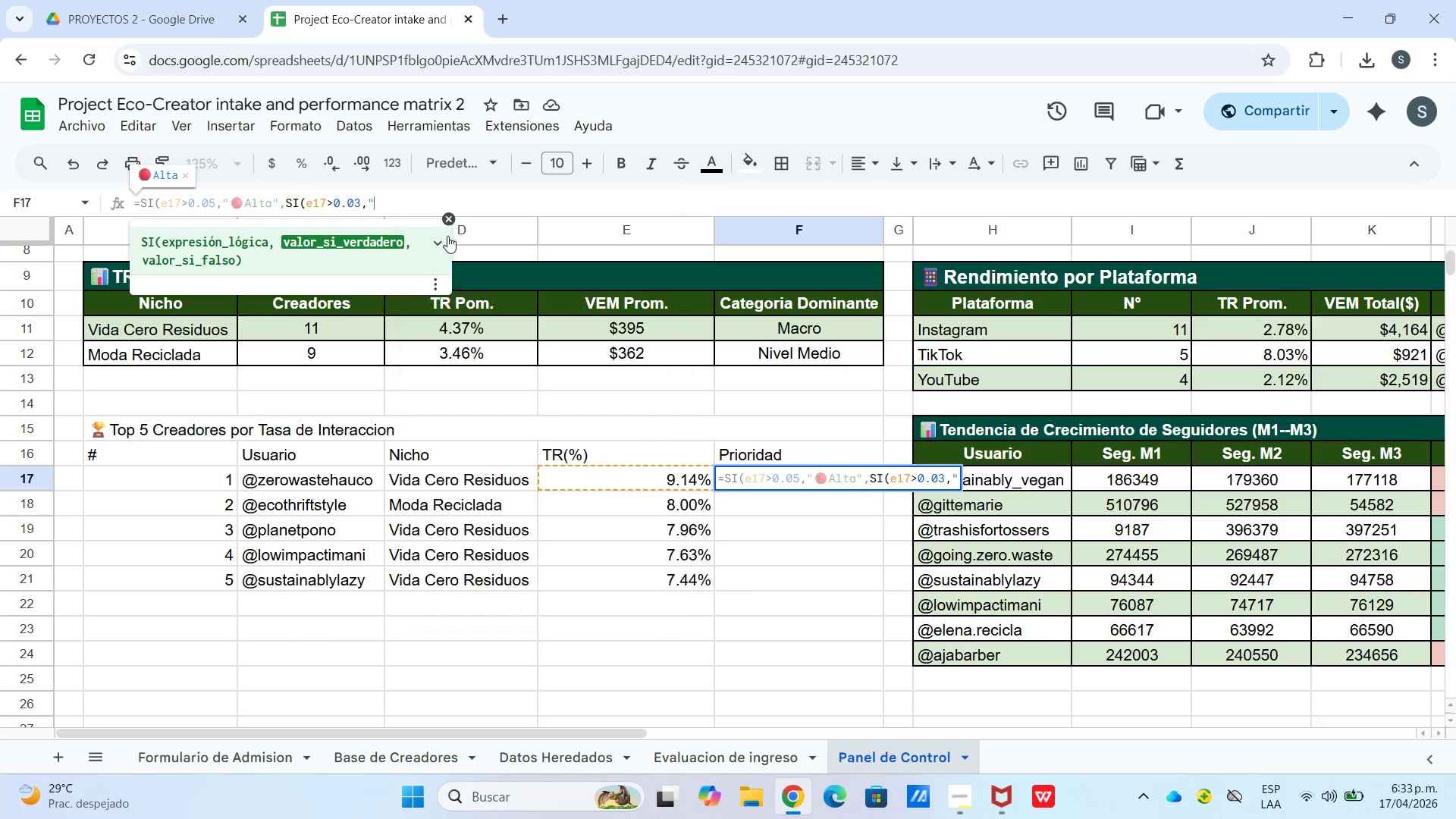 
hold_key(key=Period, duration=13.78)
 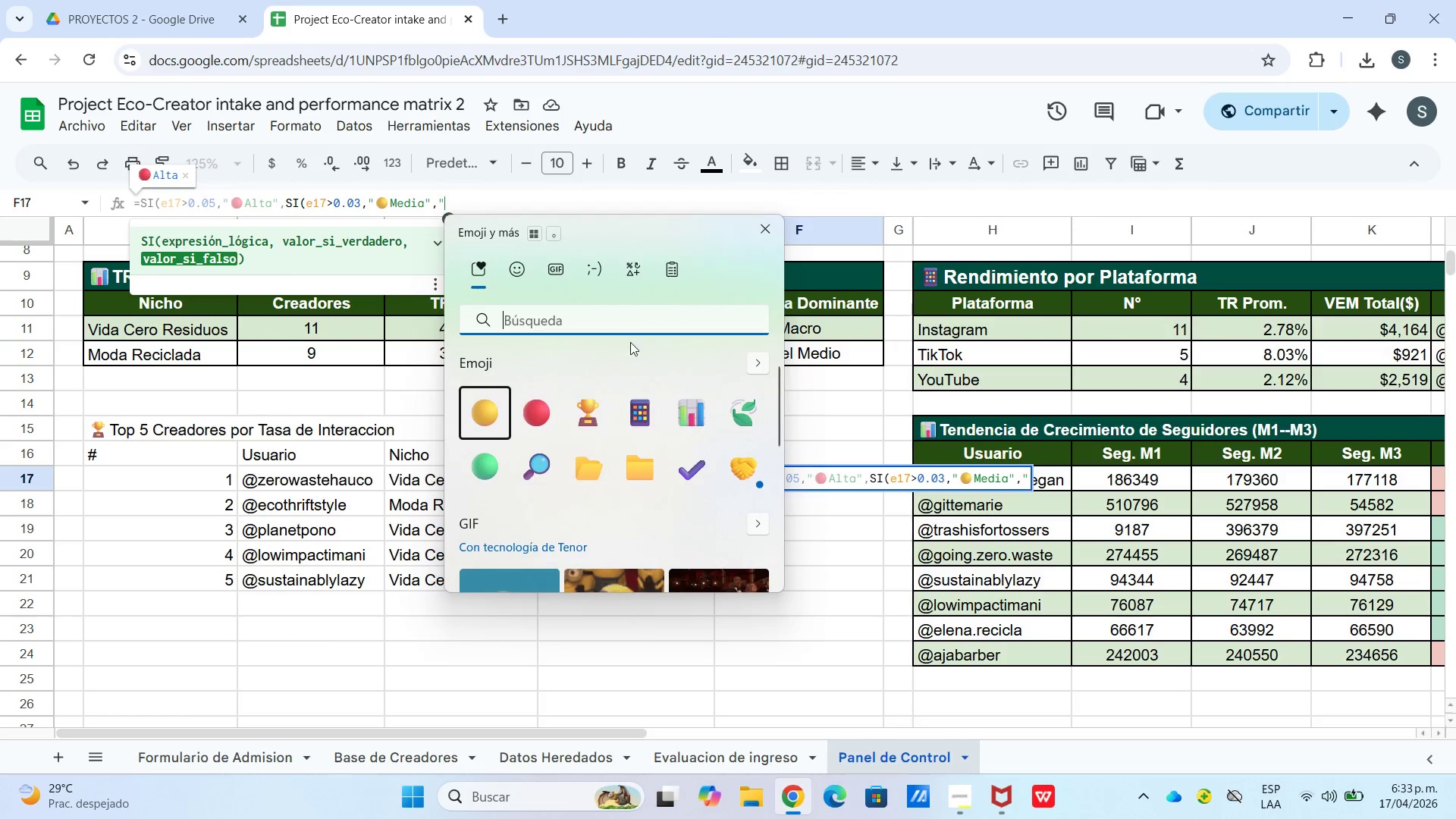 
key(Meta+MetaLeft)
 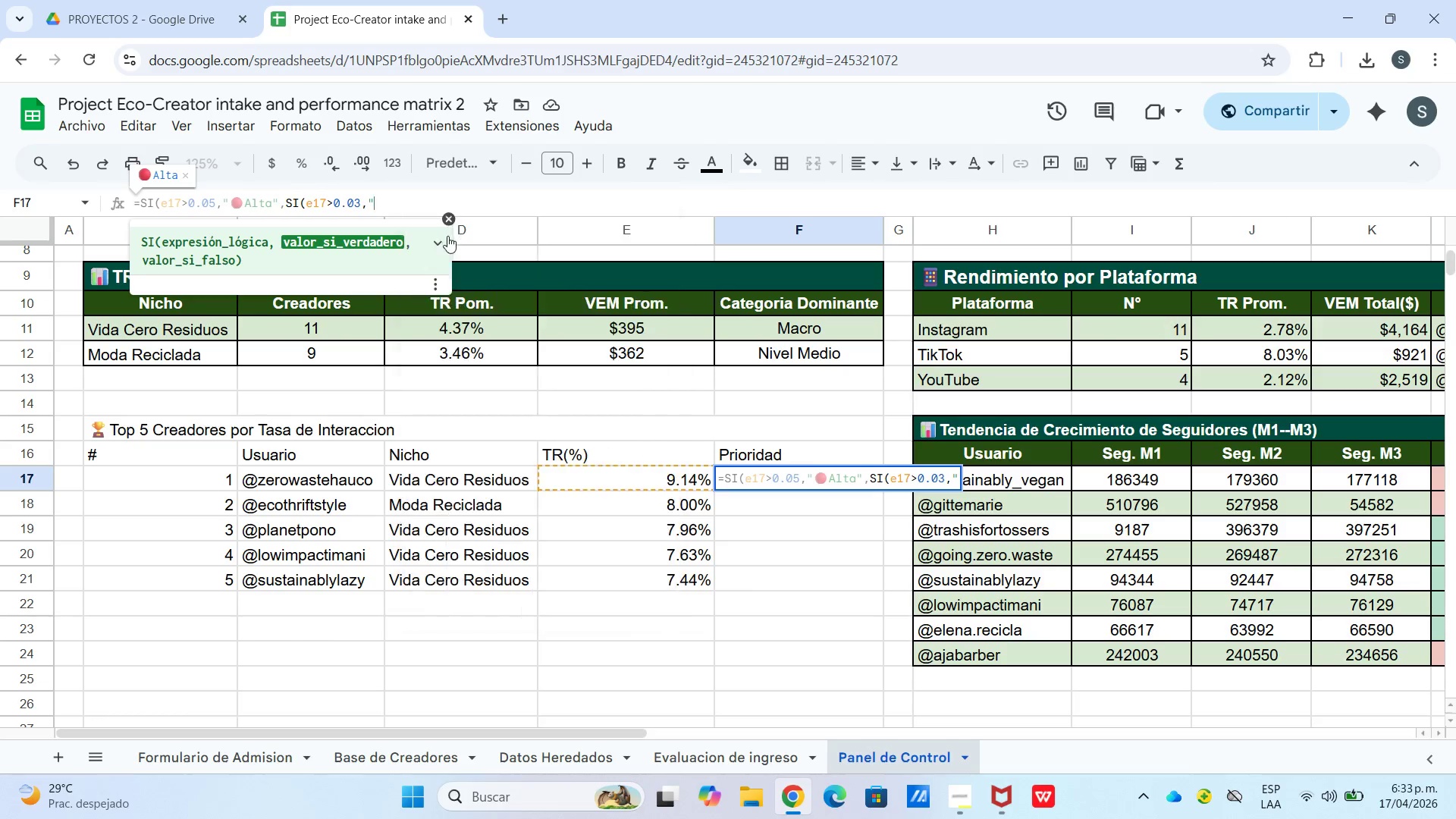 
type(Media@,@)
 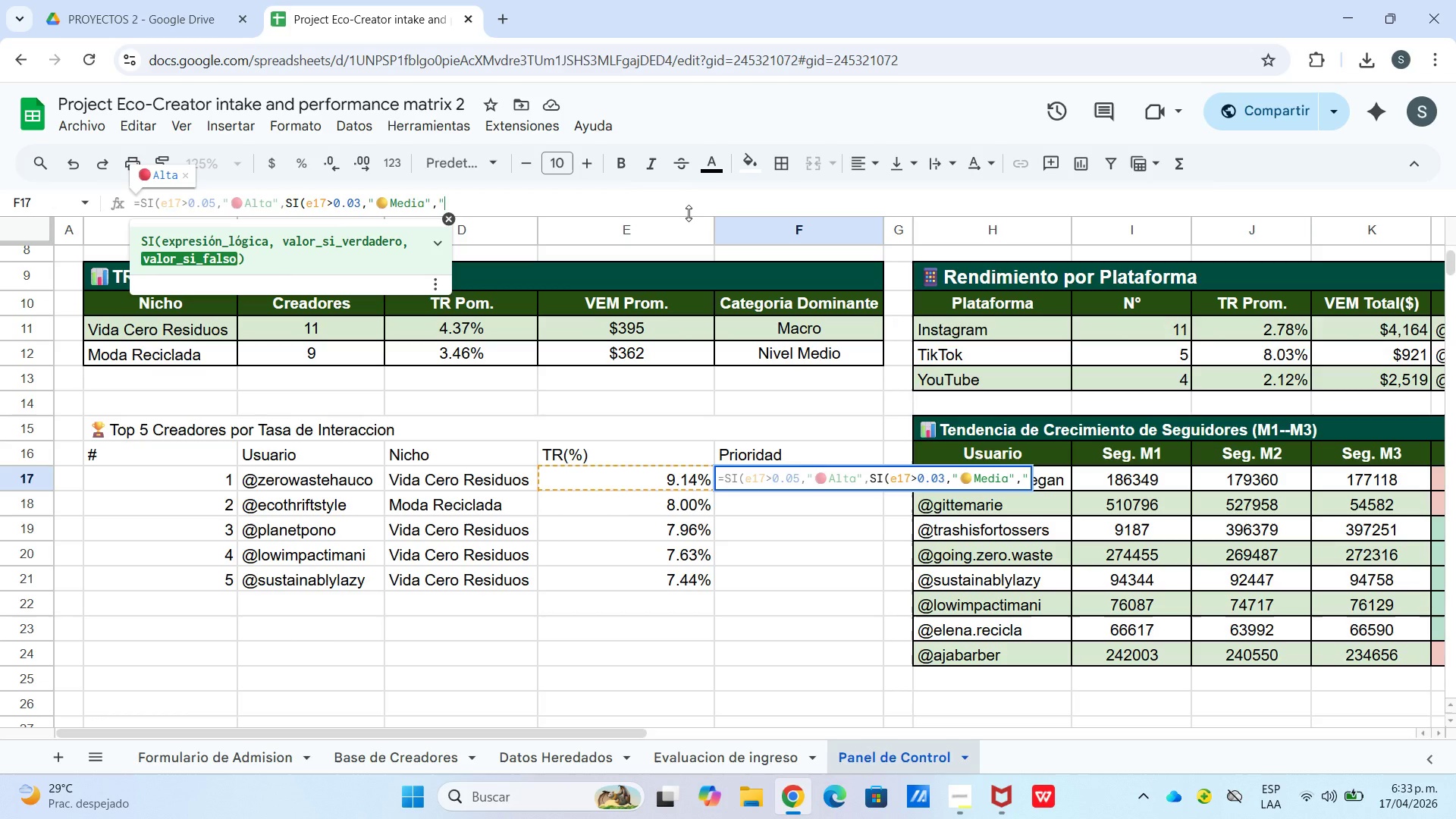 
right_click([556, 206])
 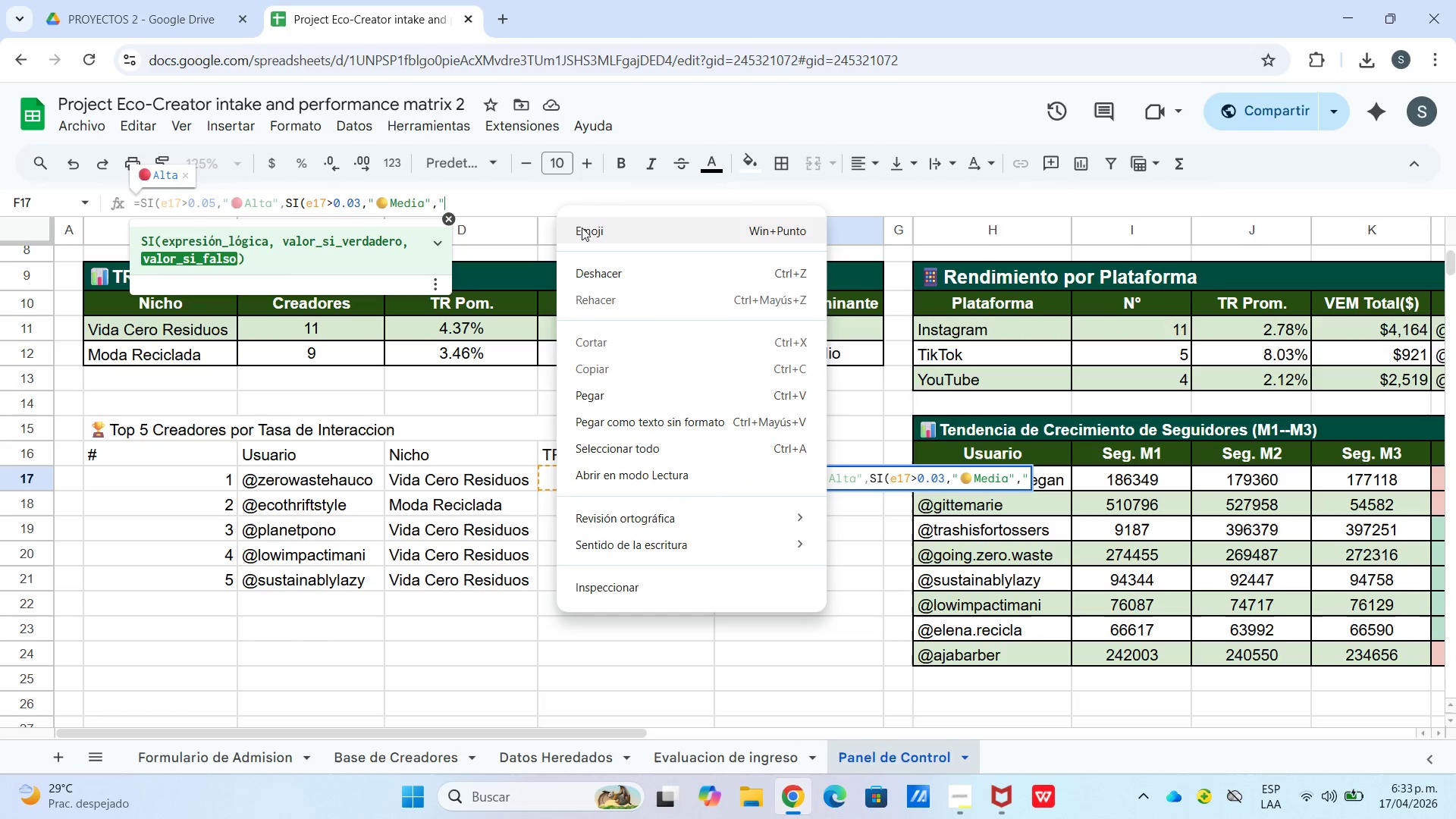 
left_click([584, 228])
 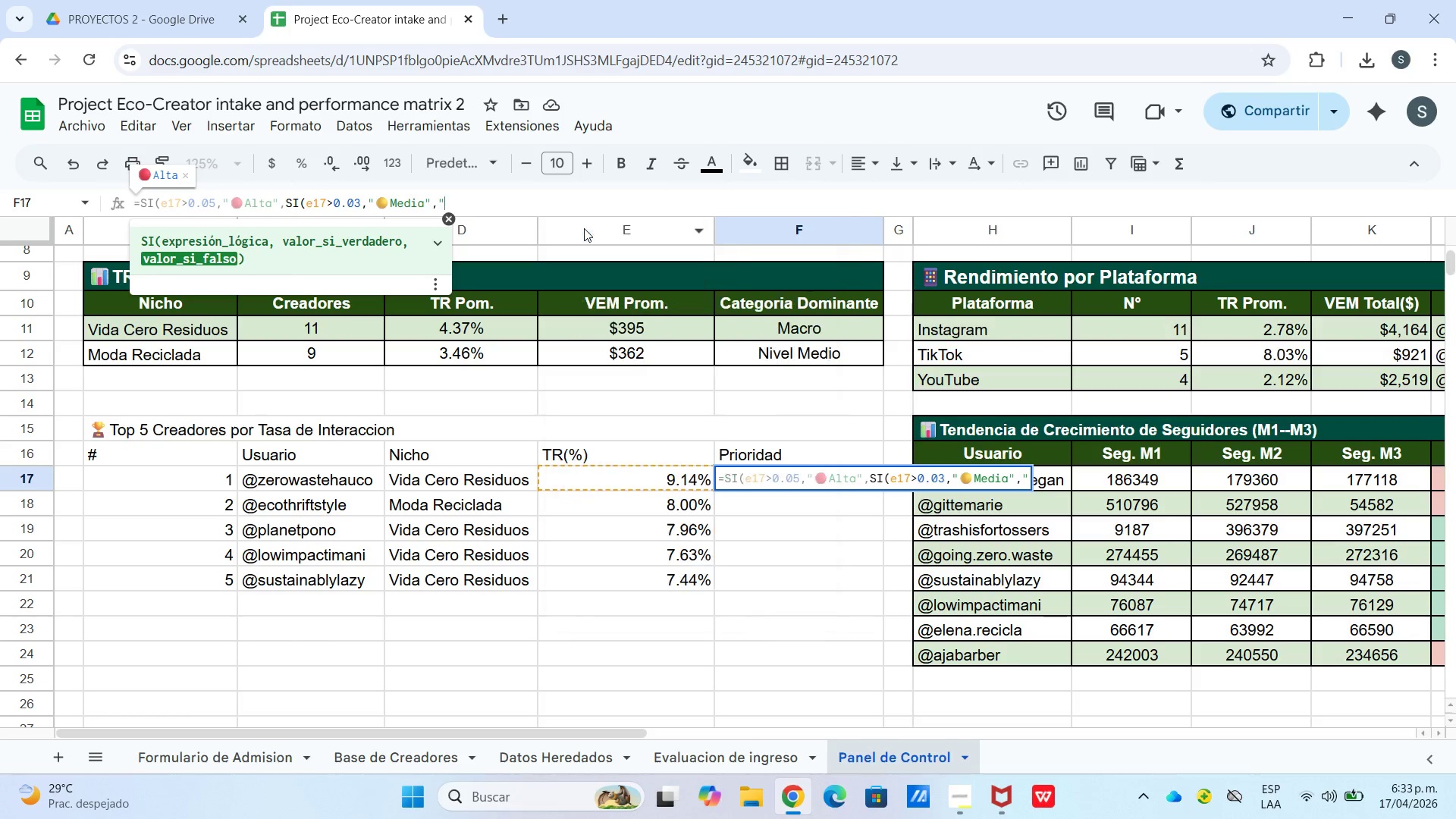 
wait(5.3)
 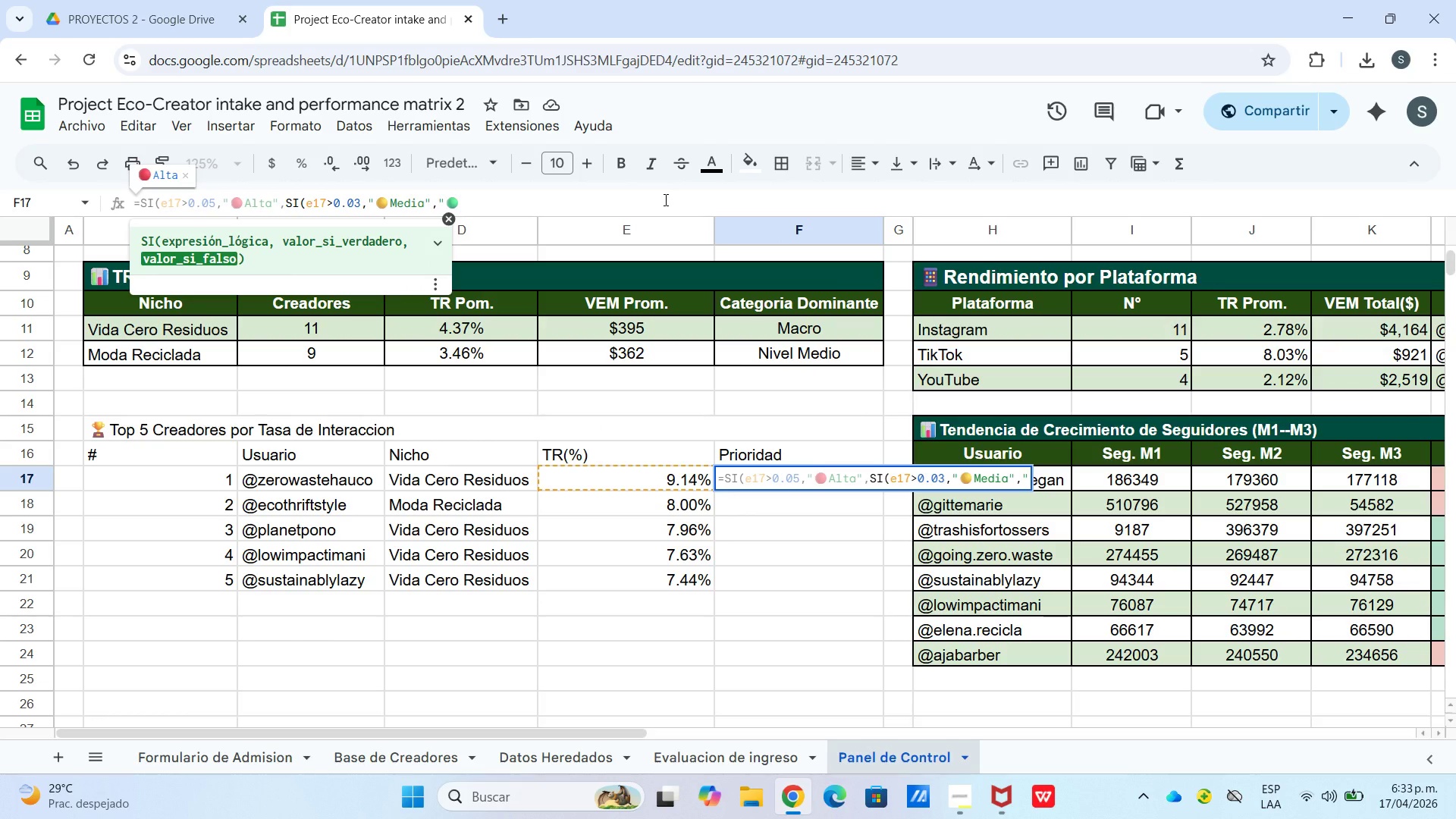 
type(Baja)
 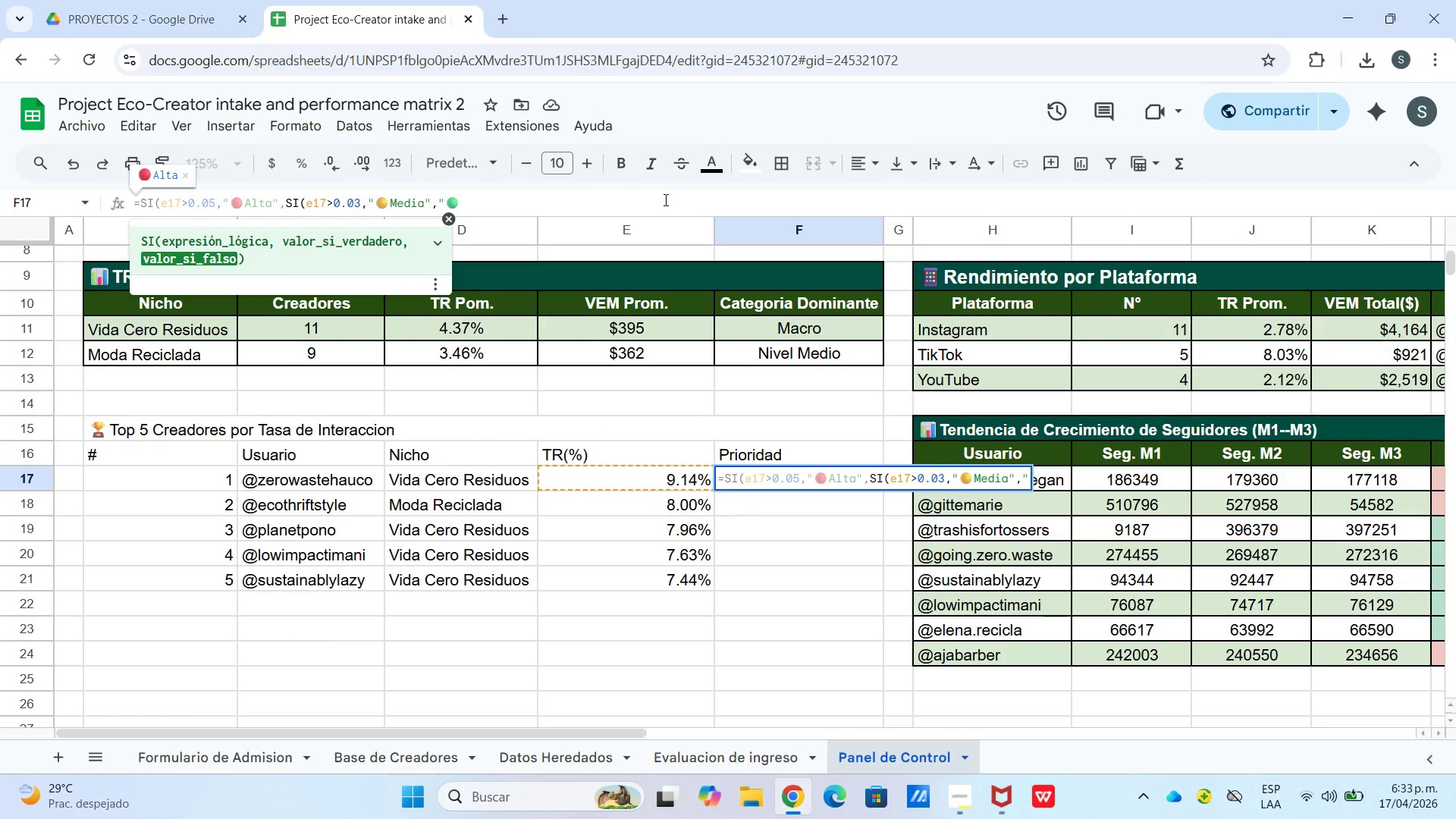 
left_click([664, 199])
 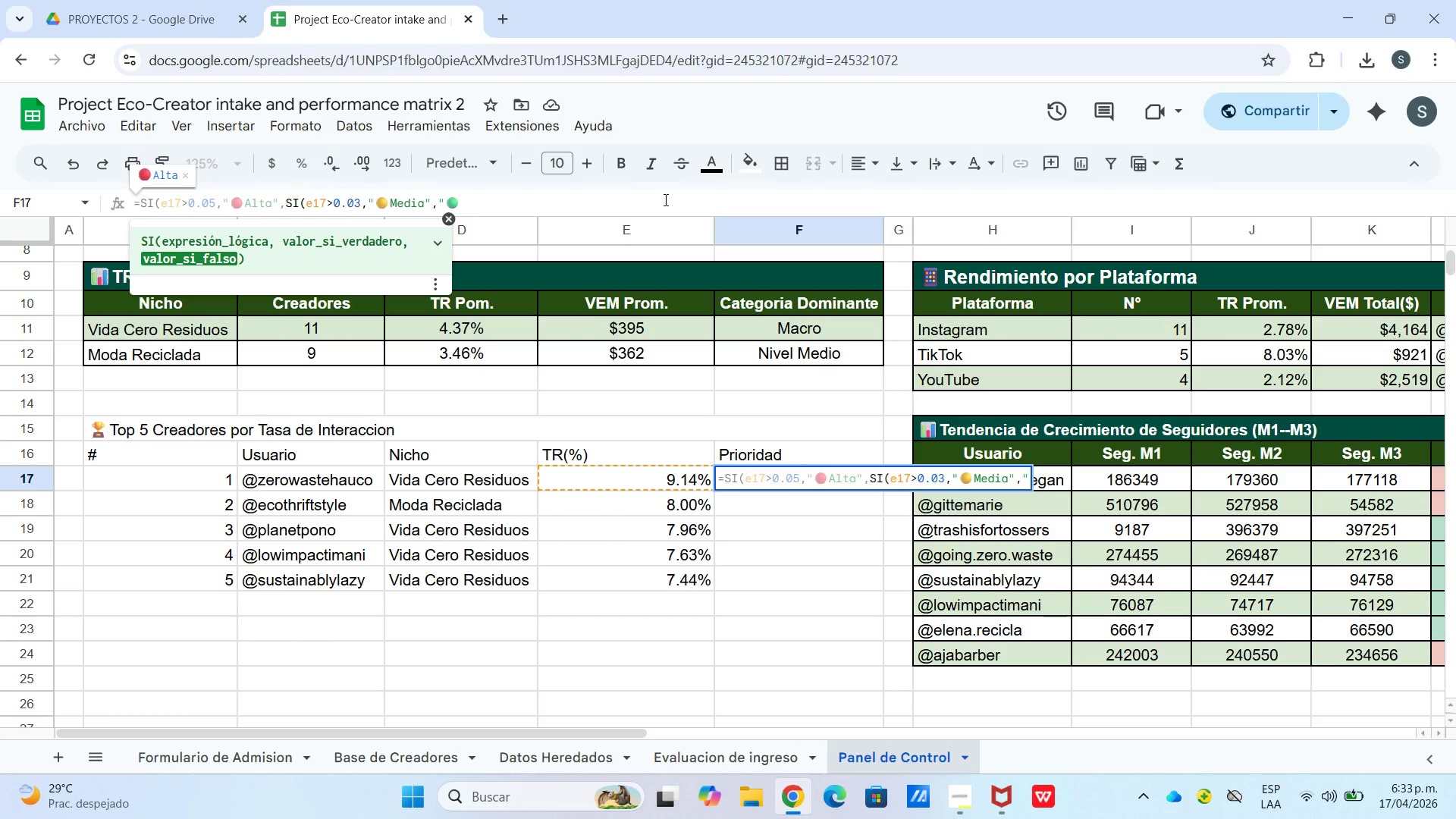 
type(Baja@(()
 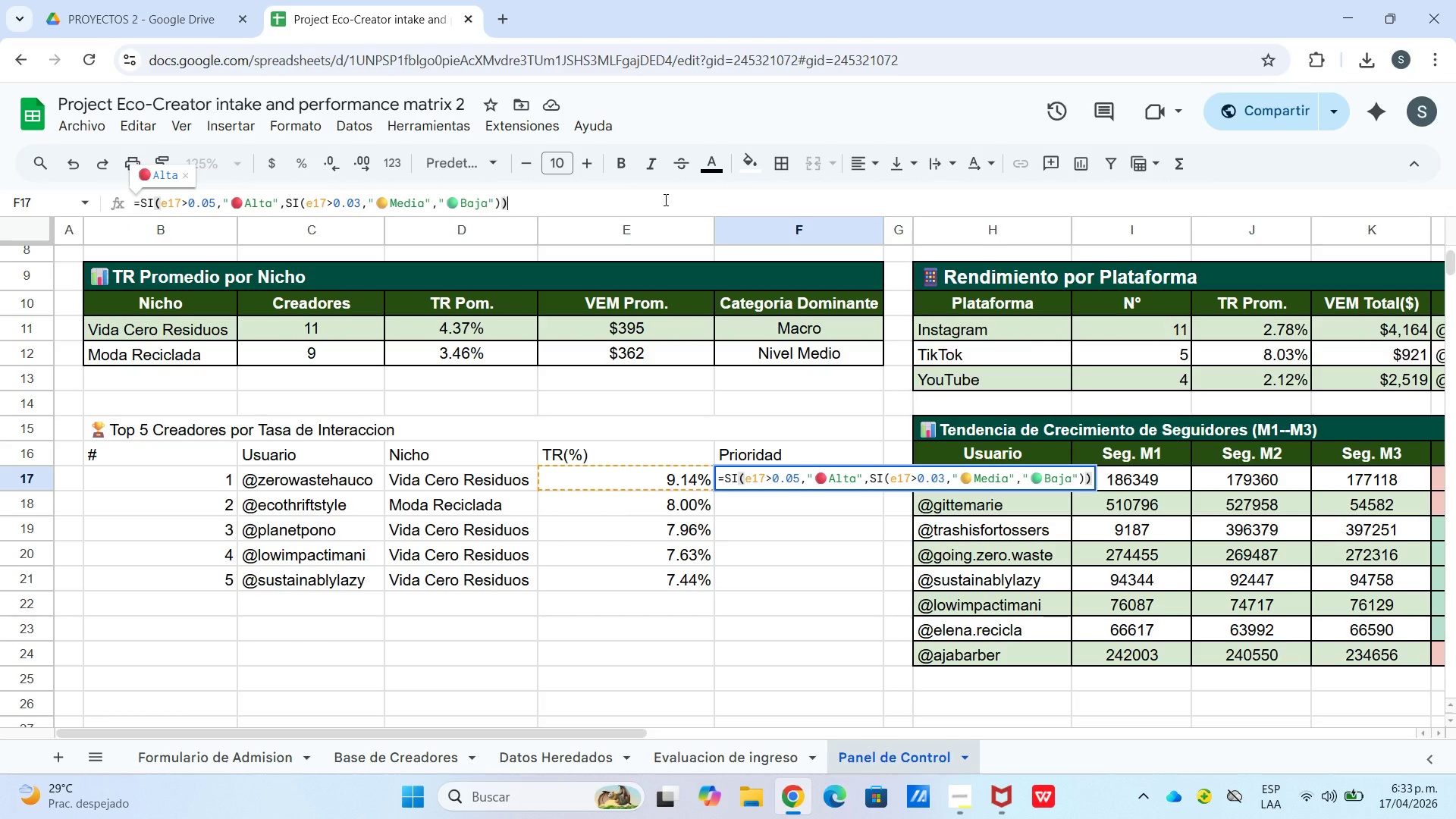 
key(Enter)
 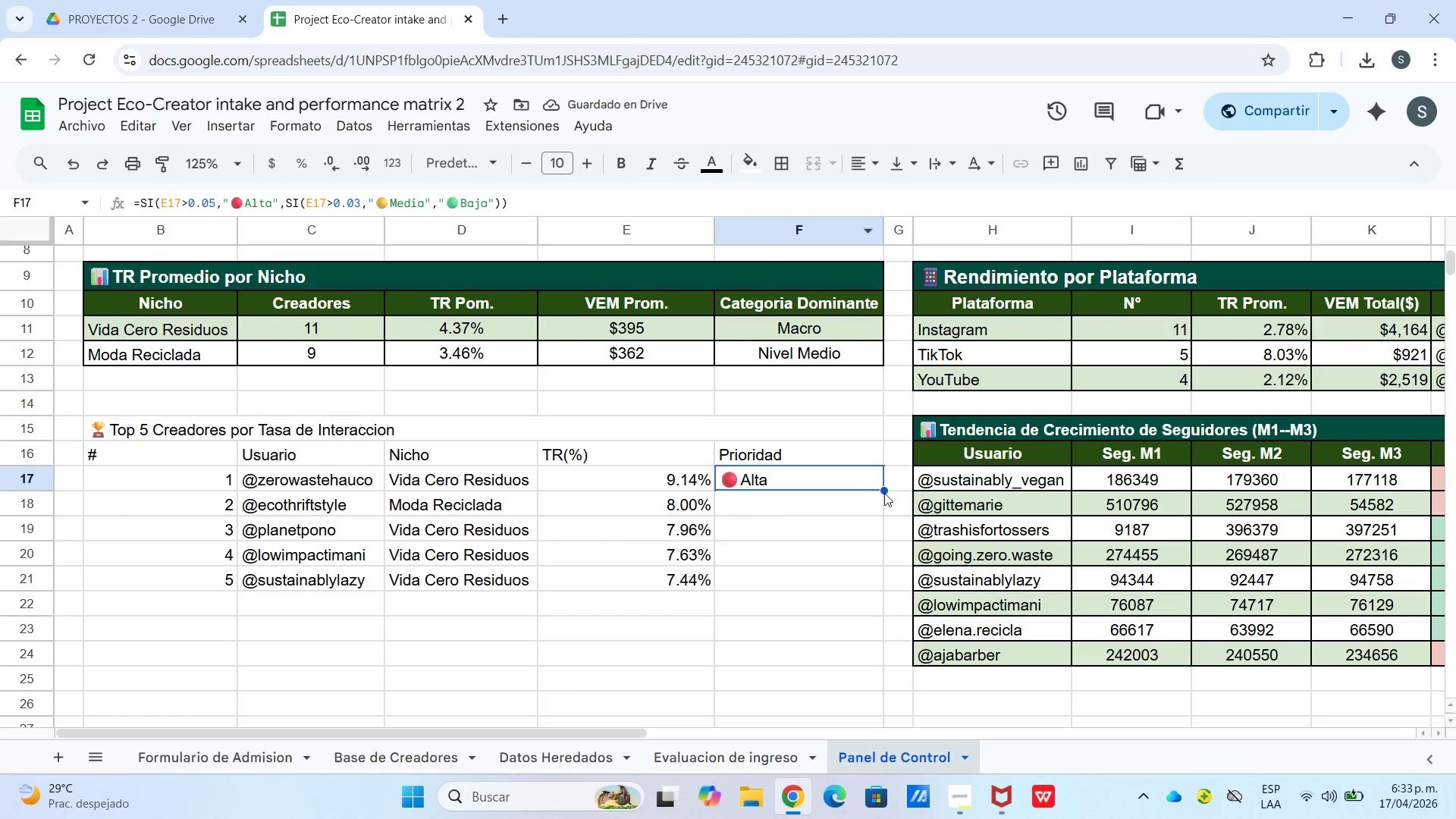 
left_click_drag(start_coordinate=[883, 491], to_coordinate=[874, 588])
 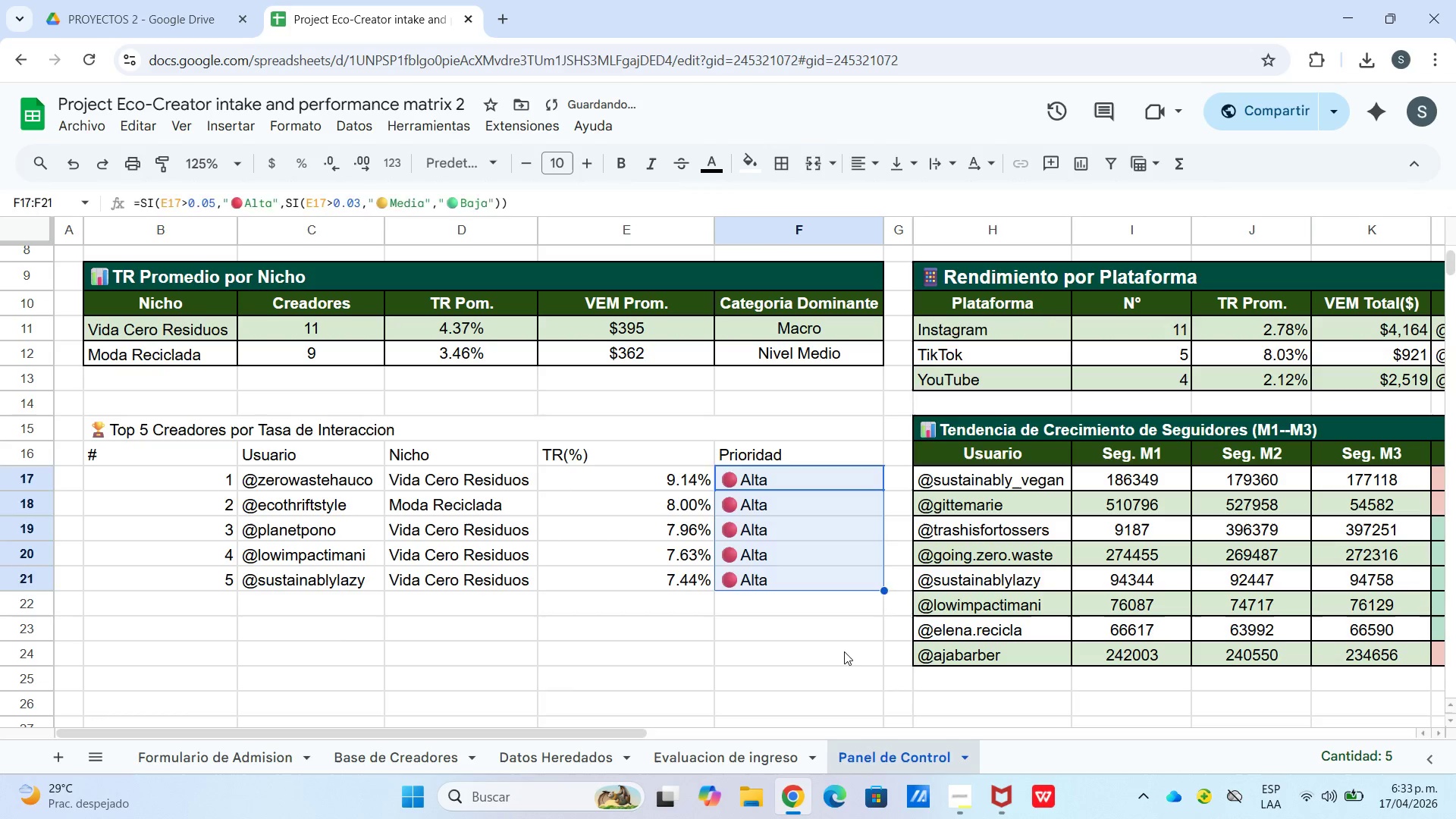 
left_click([844, 651])
 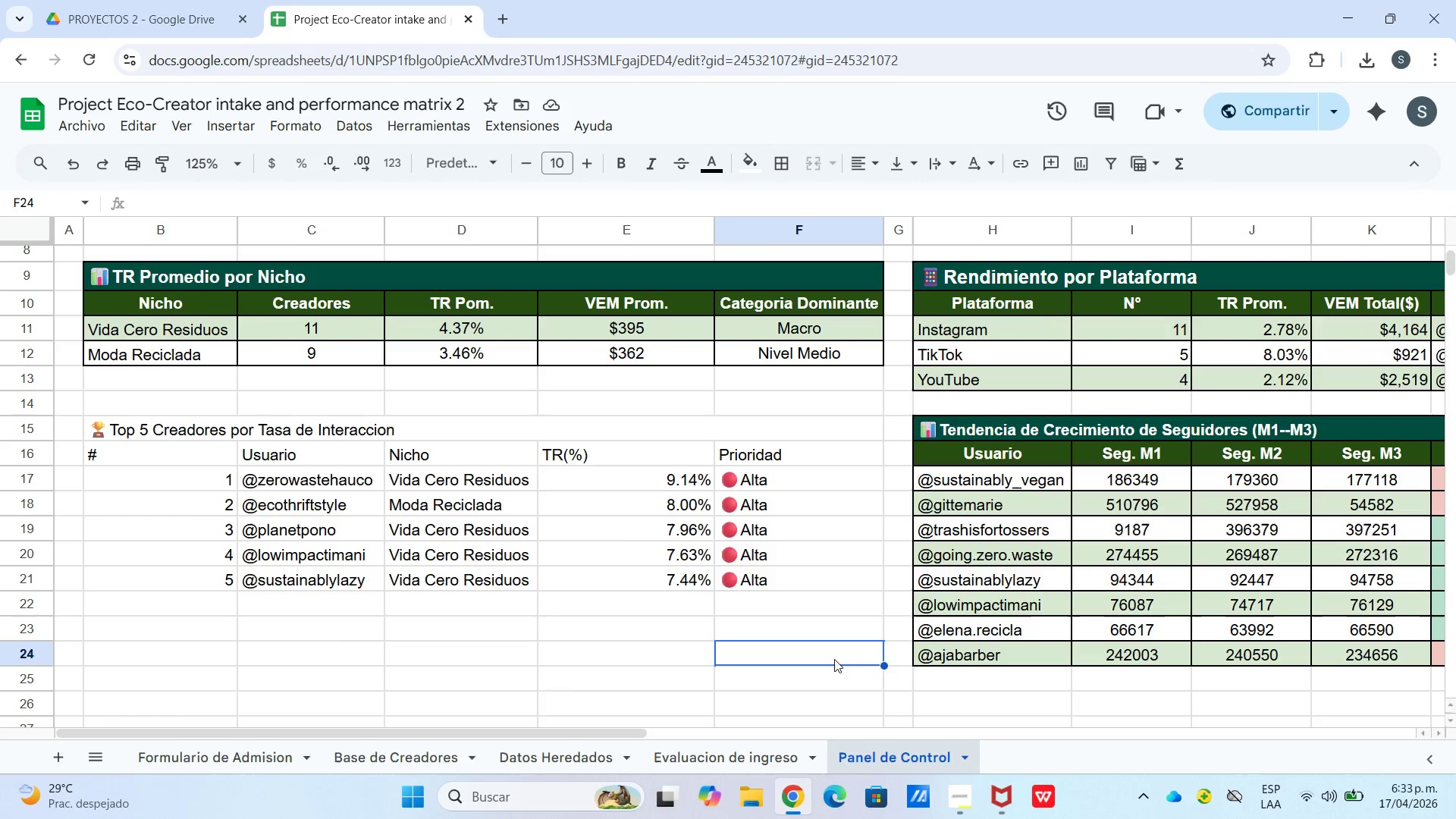 
wait(6.25)
 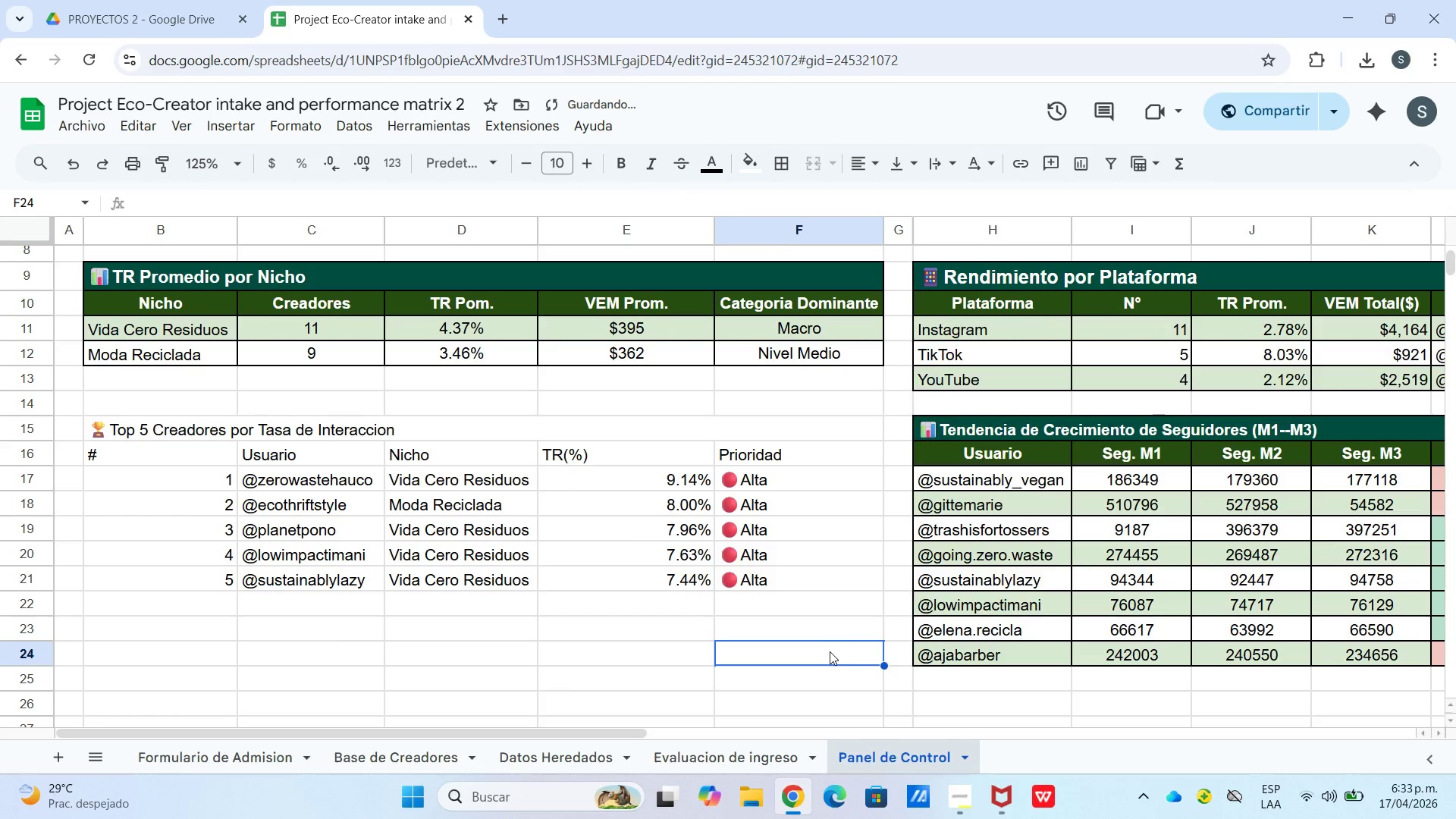 
left_click([821, 488])
 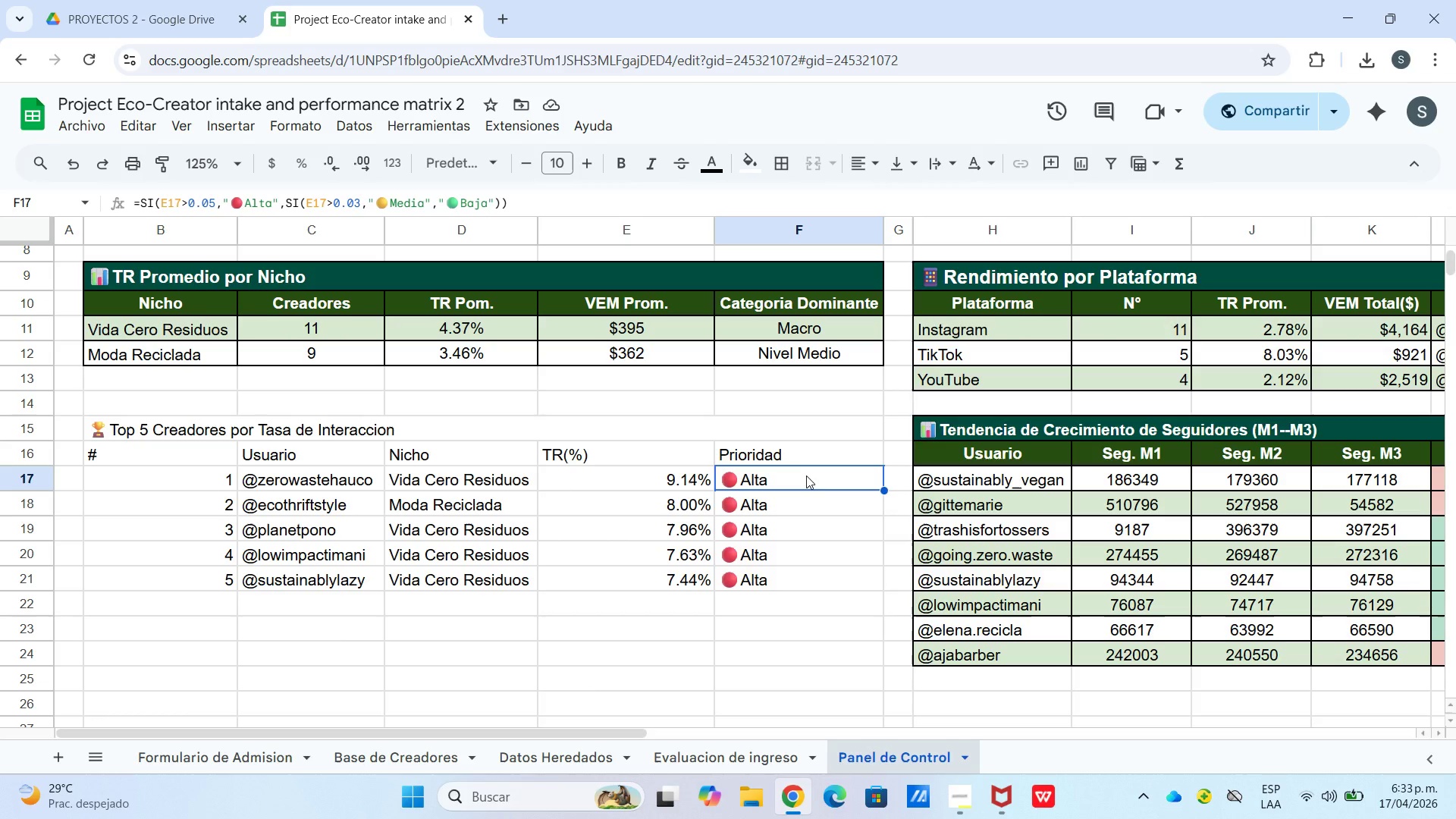 
left_click([806, 498])
 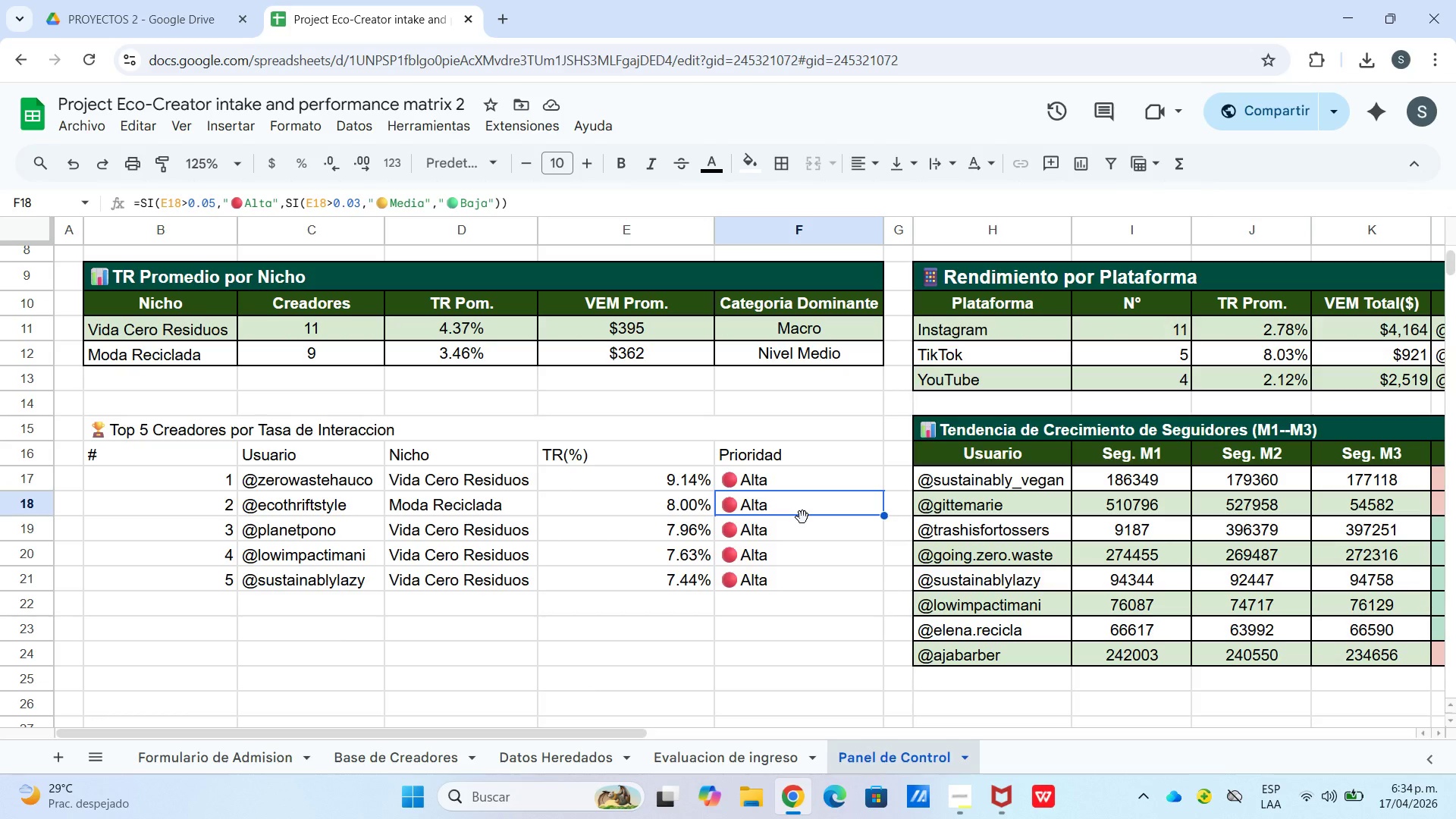 
wait(5.39)
 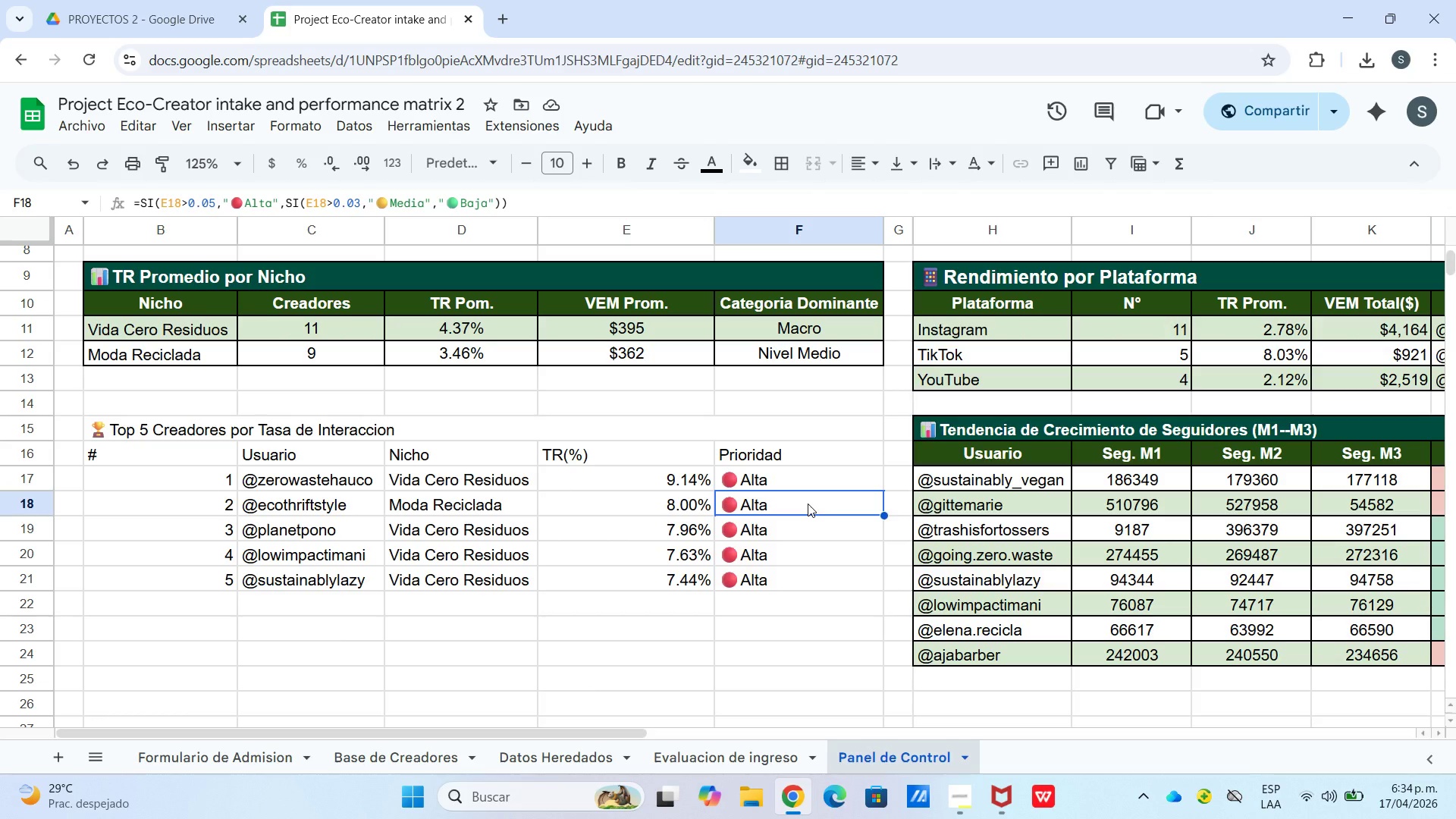 
left_click([788, 530])
 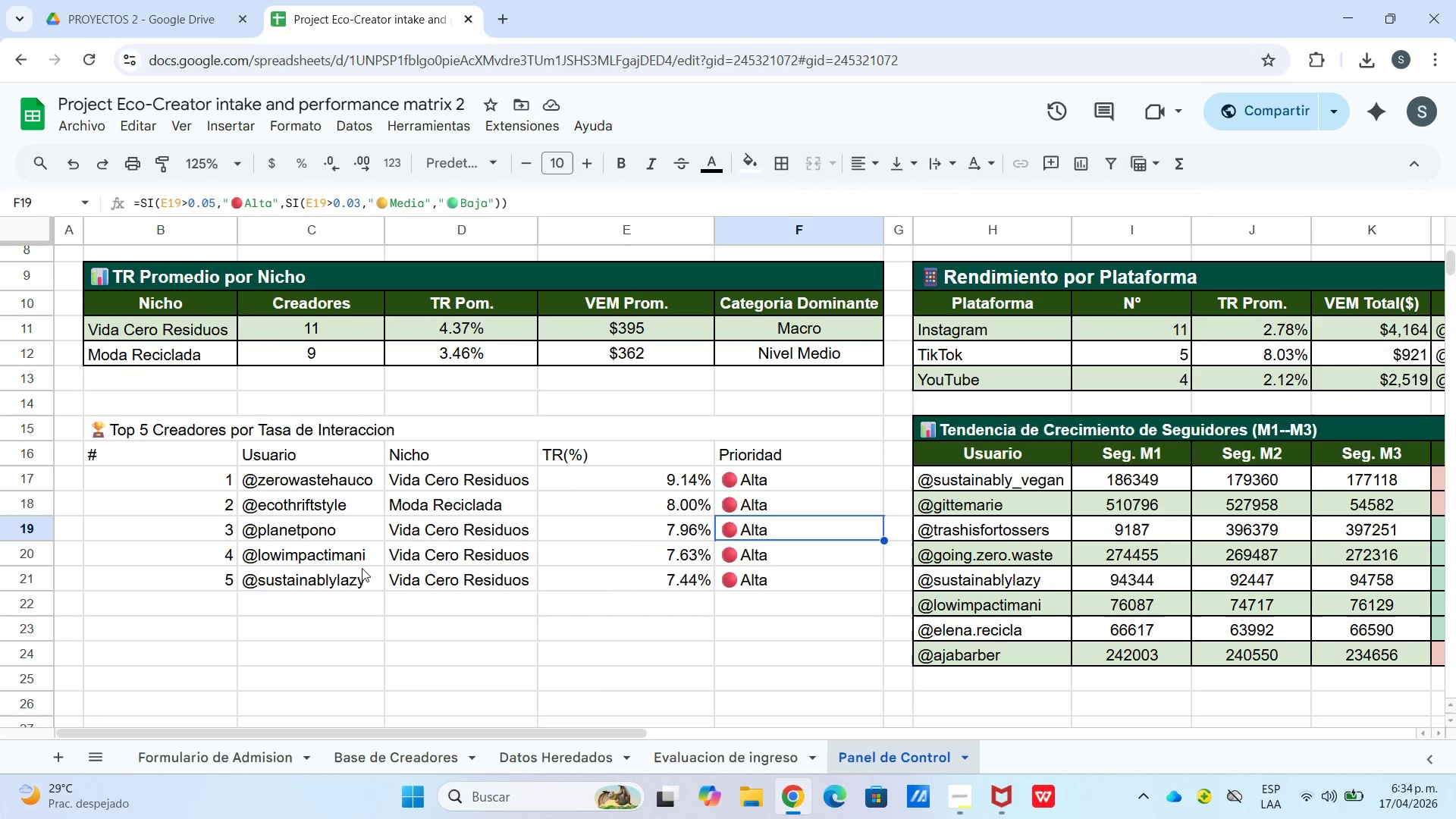 
left_click_drag(start_coordinate=[174, 428], to_coordinate=[711, 591])
 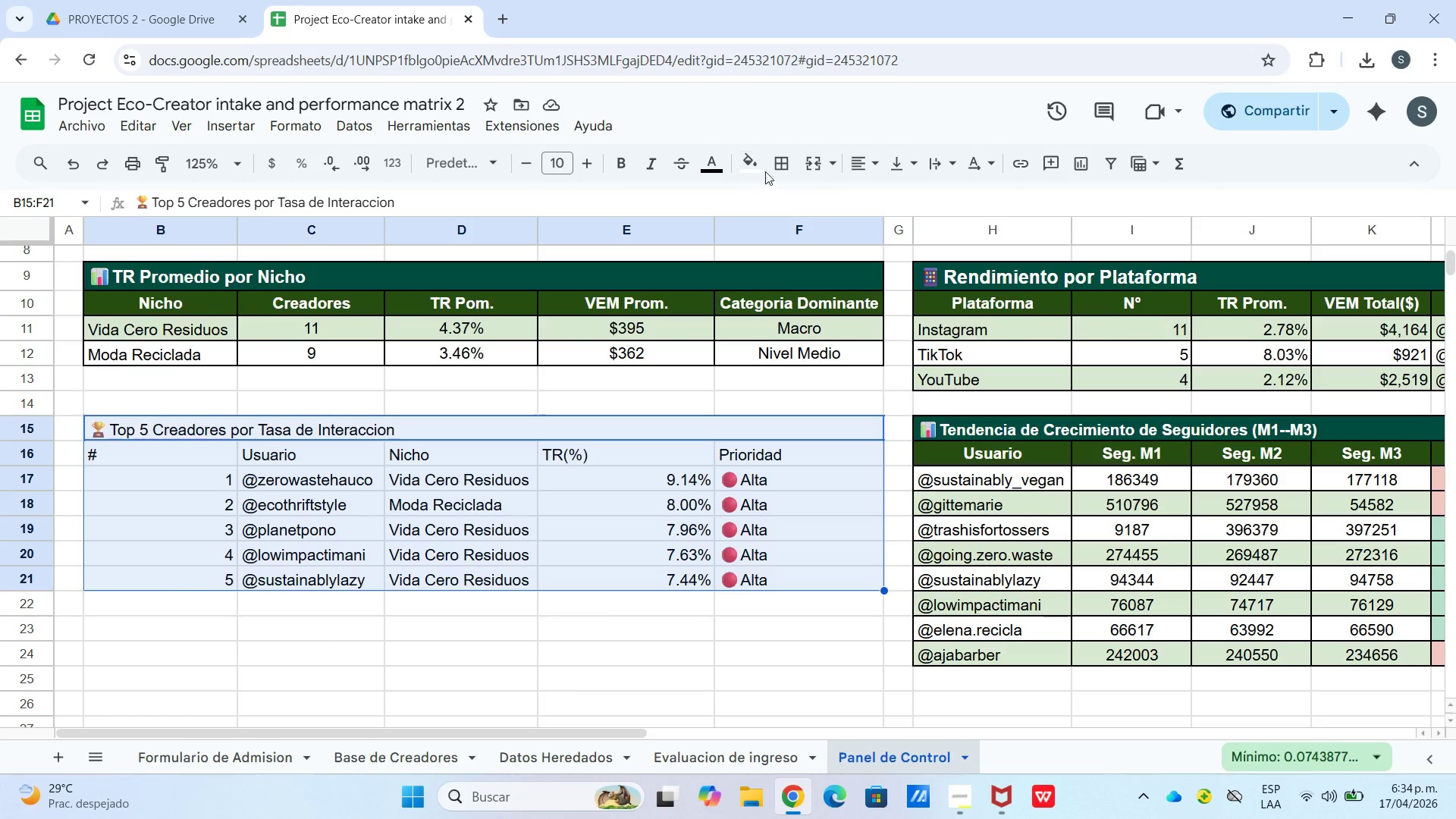 
left_click([774, 165])
 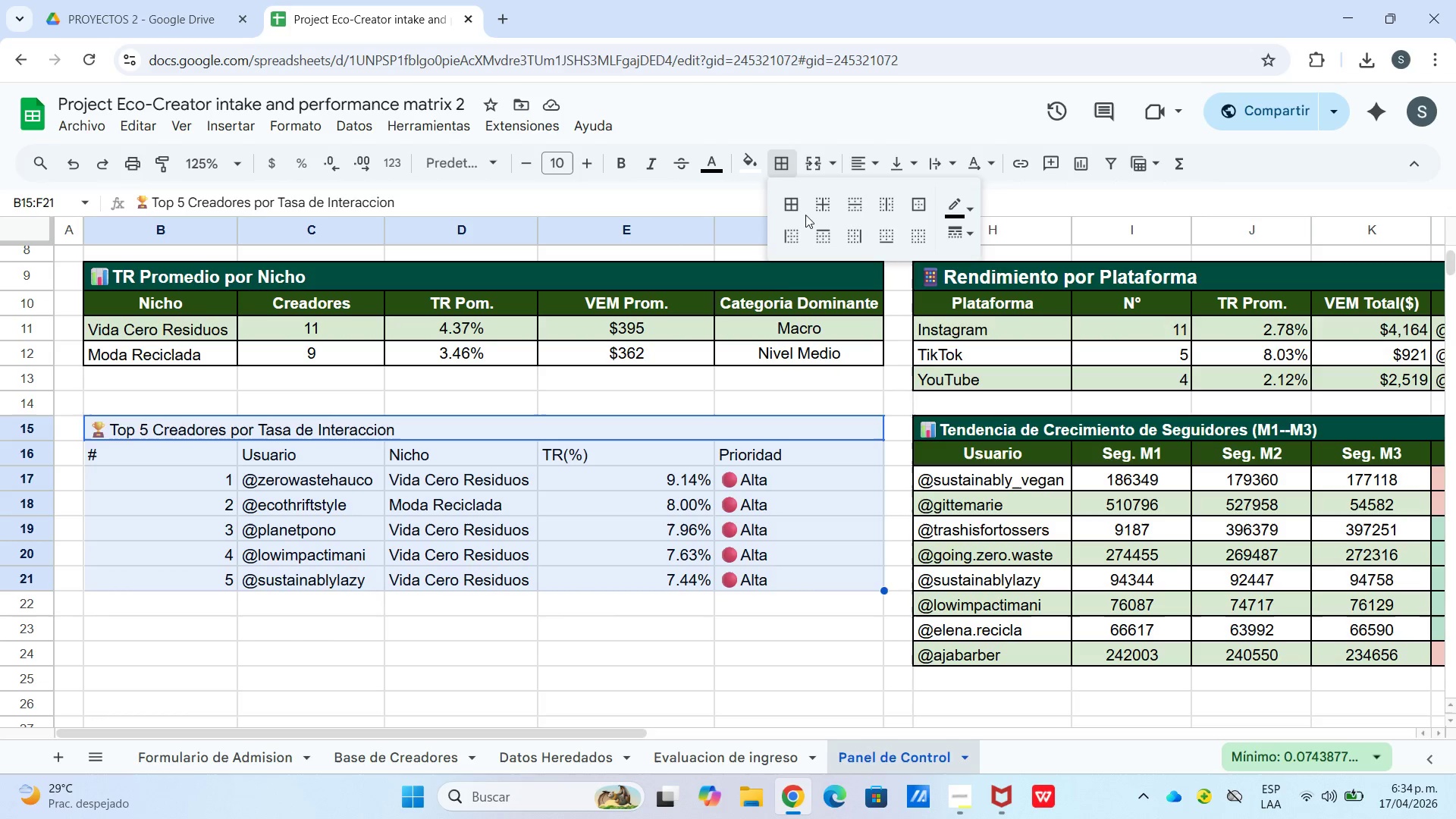 
left_click([787, 214])
 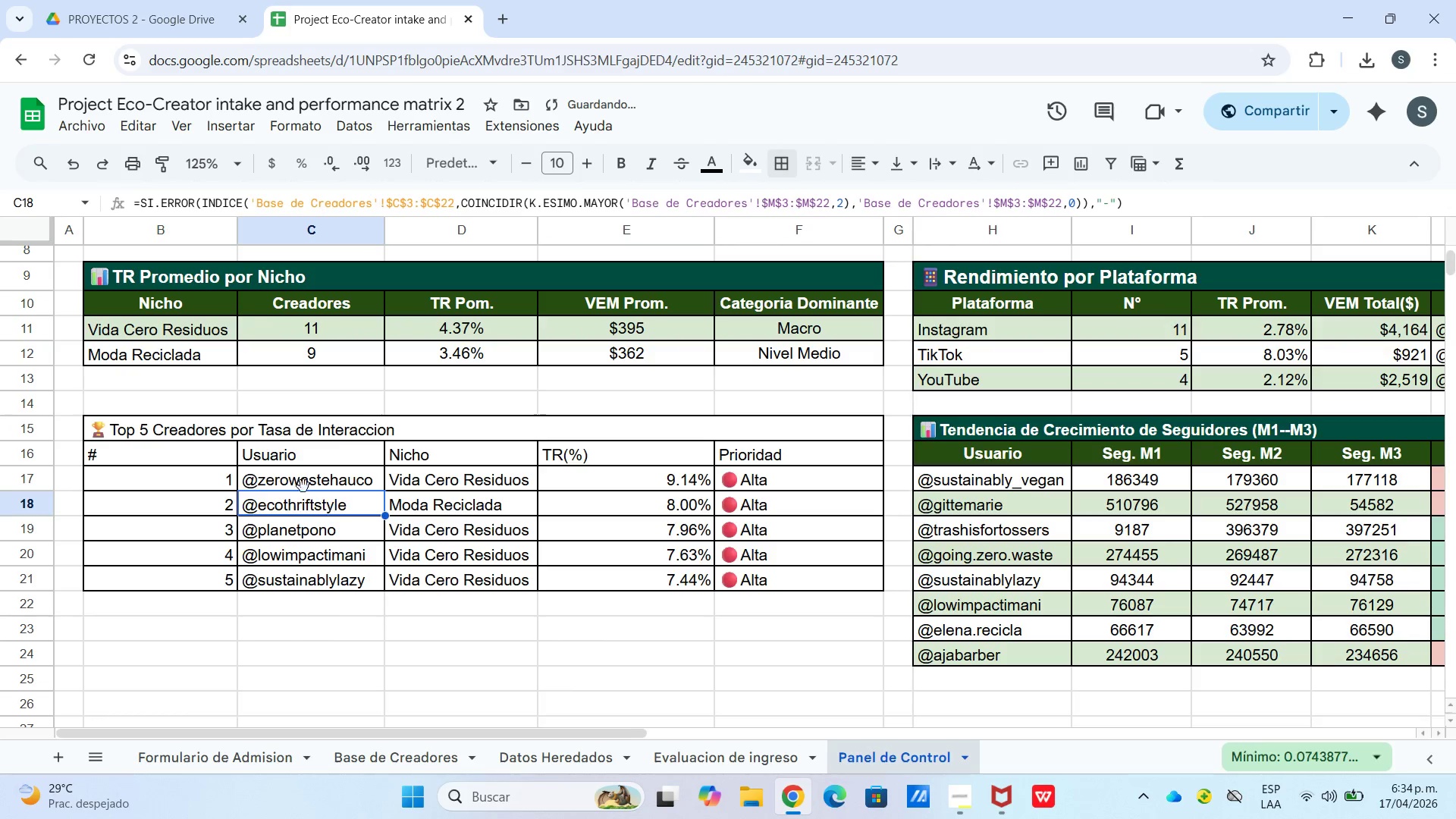 
left_click_drag(start_coordinate=[206, 447], to_coordinate=[731, 451])
 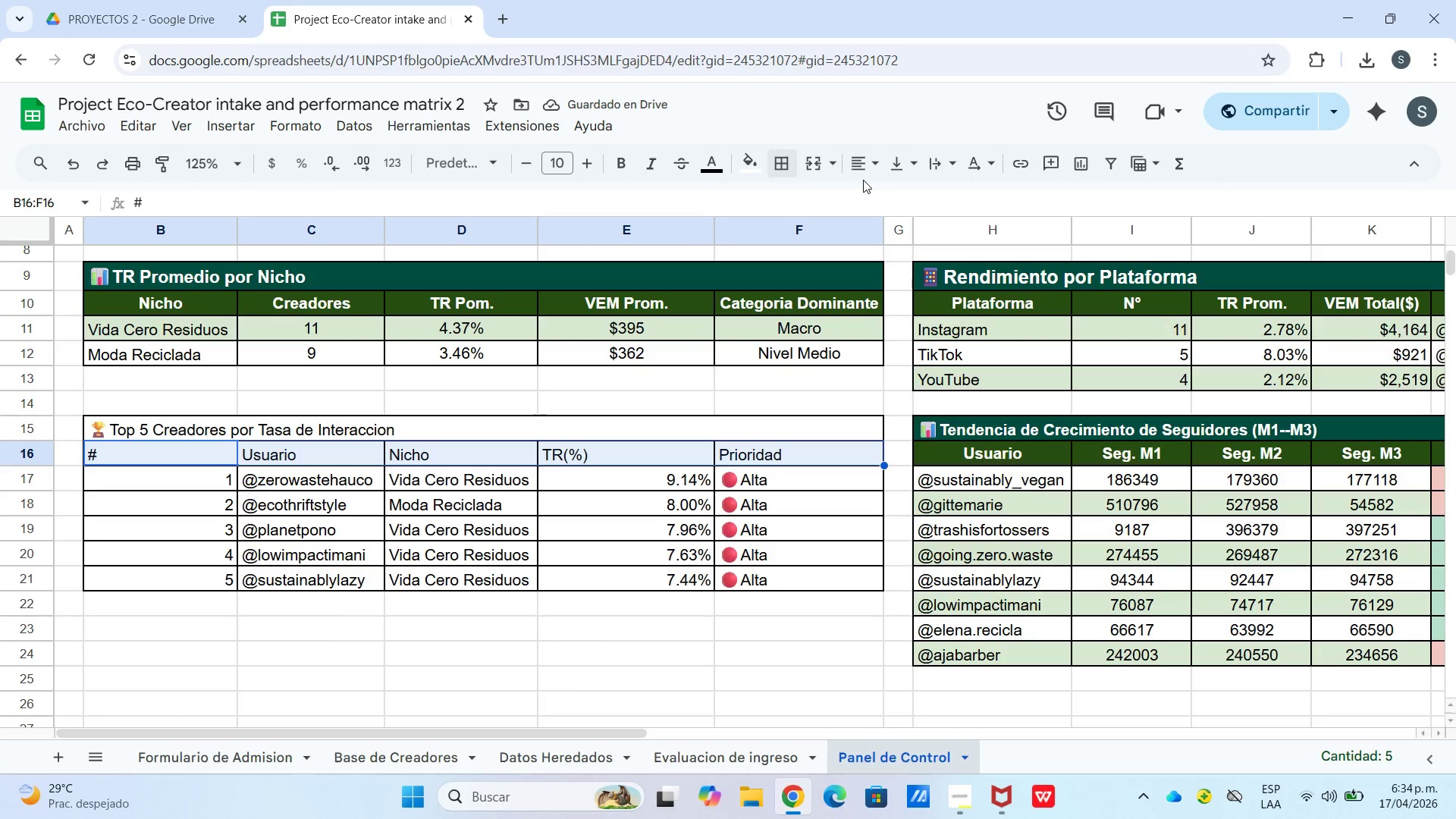 
left_click([863, 169])
 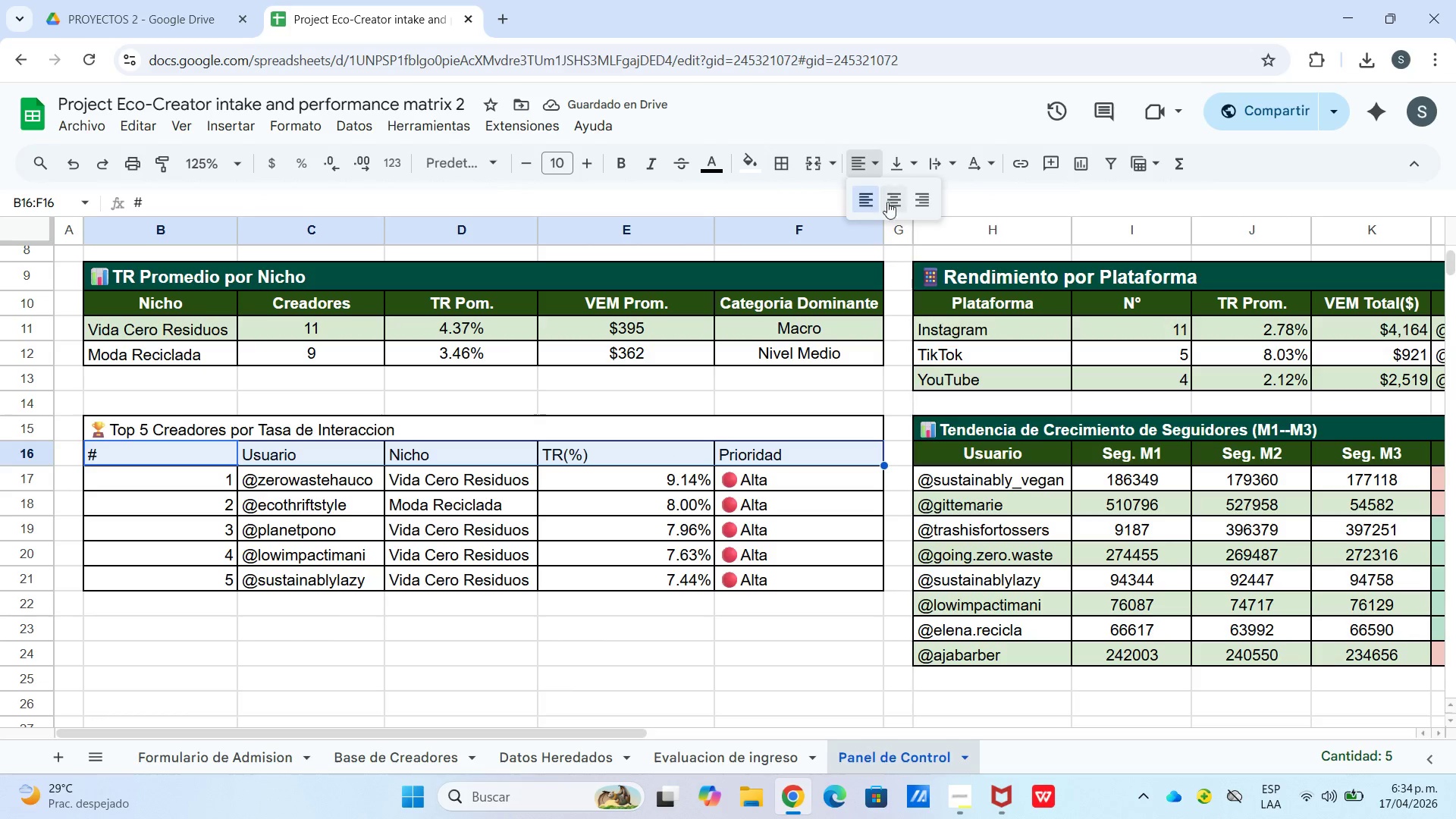 
left_click([894, 202])
 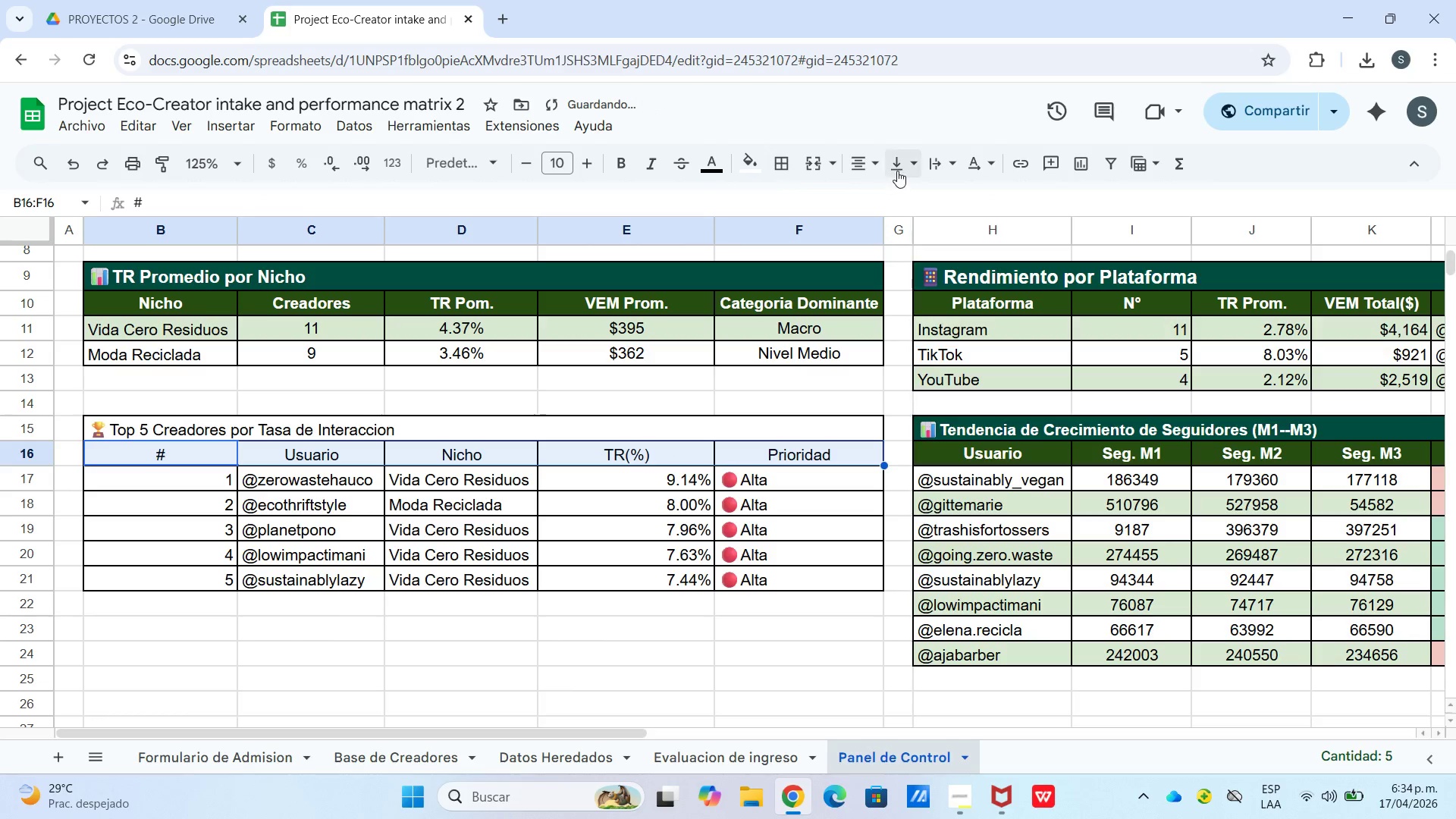 
left_click([896, 167])
 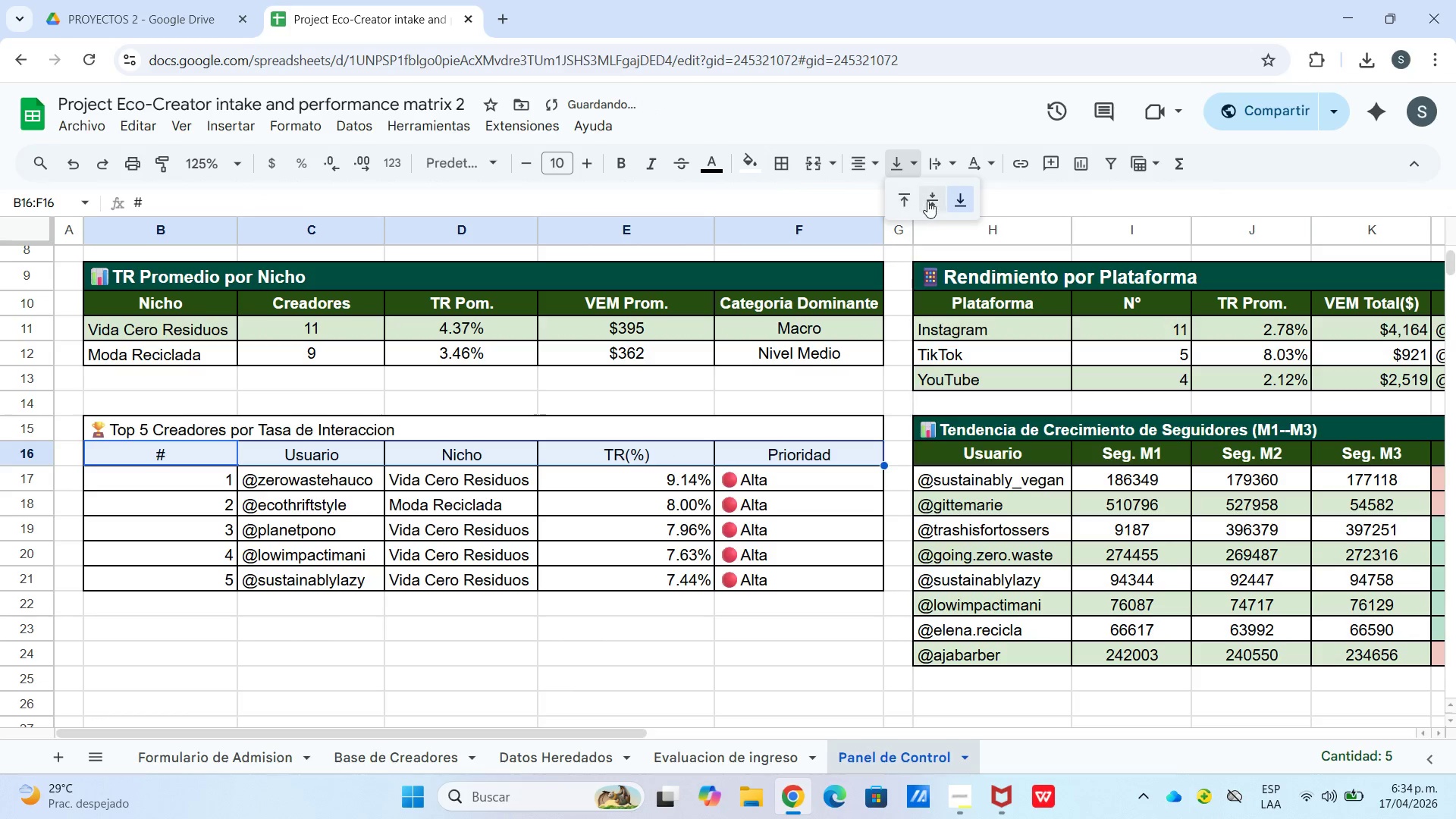 
left_click([928, 201])
 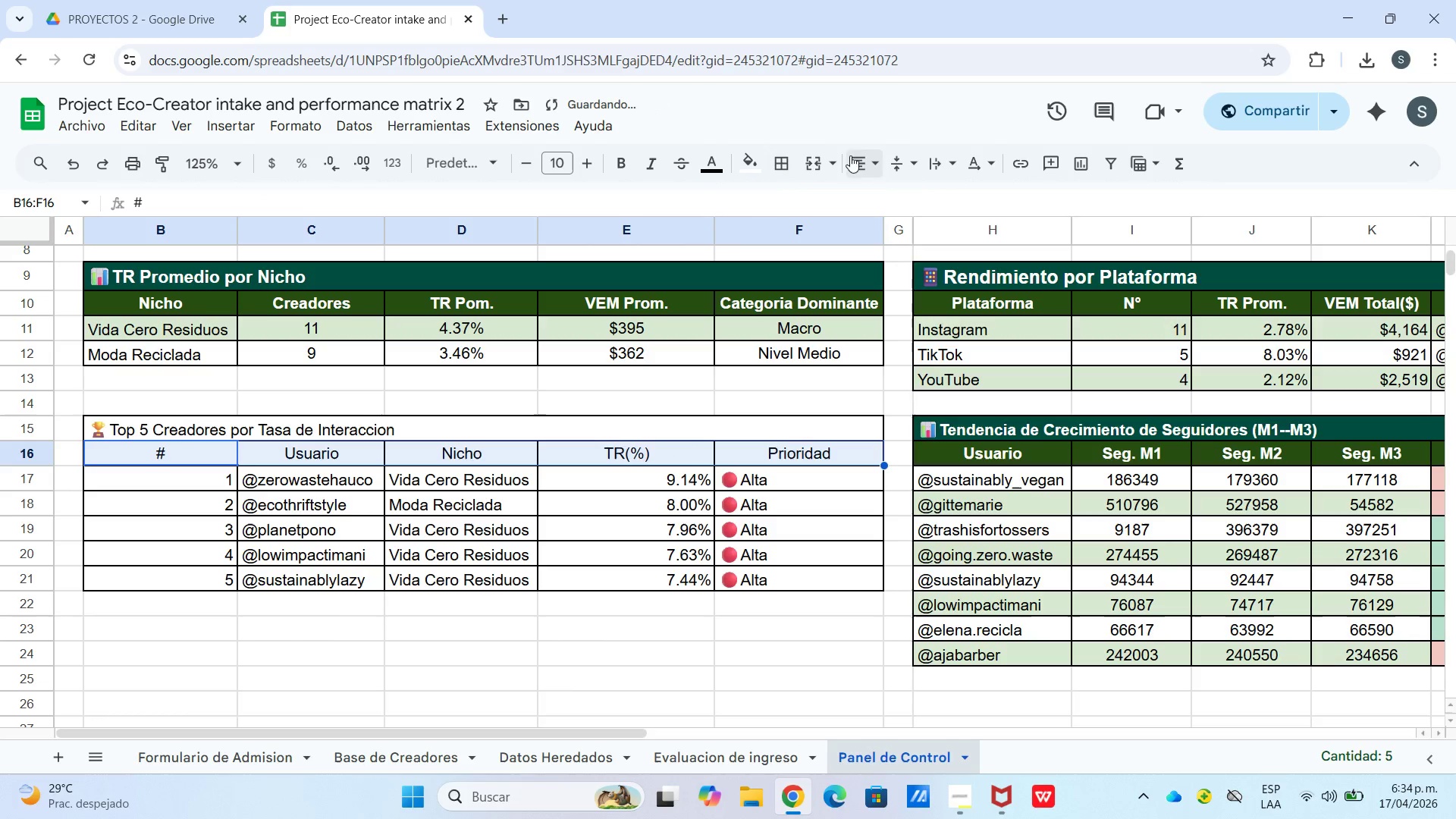 
left_click([758, 165])
 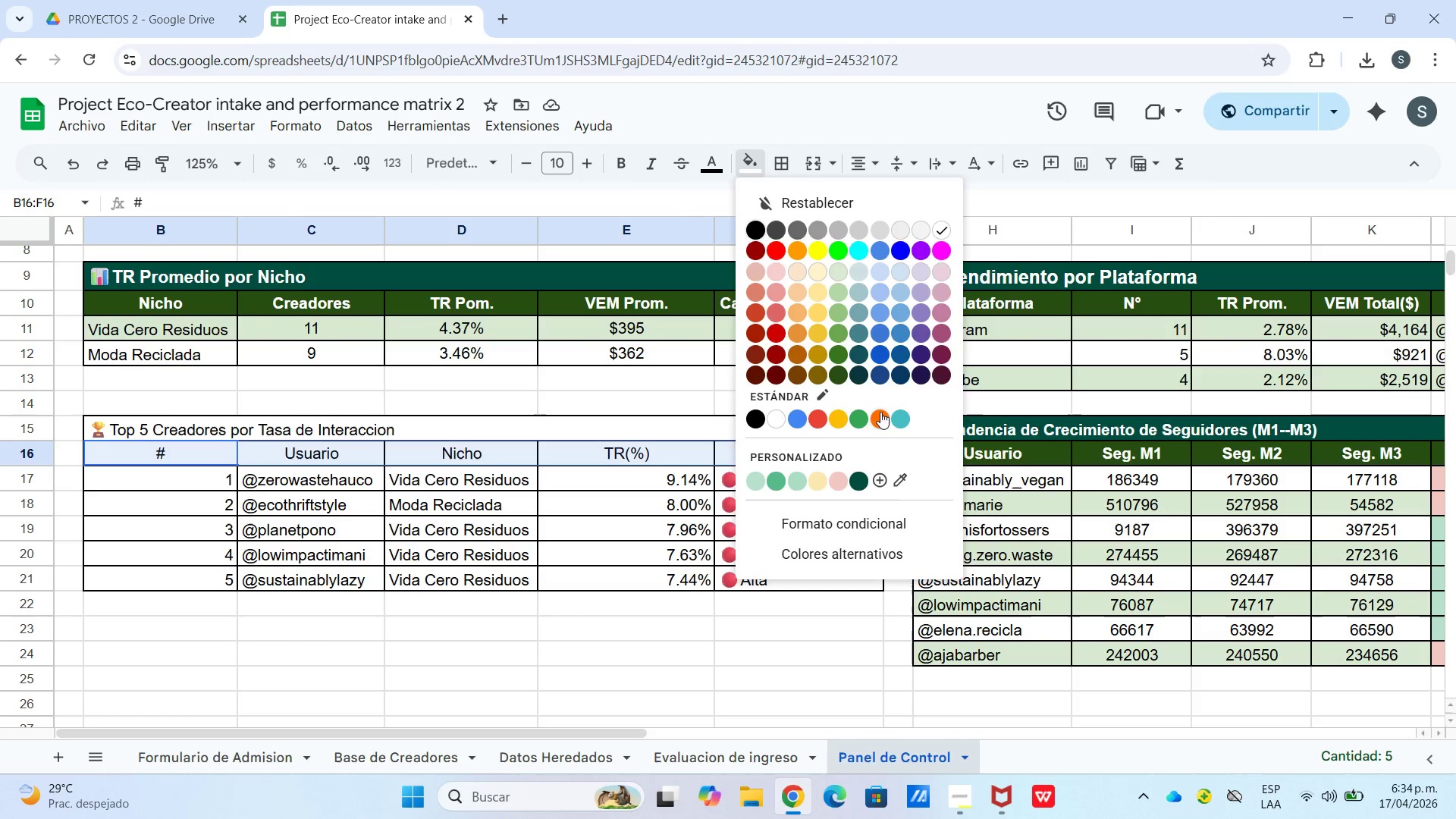 
left_click([597, 438])
 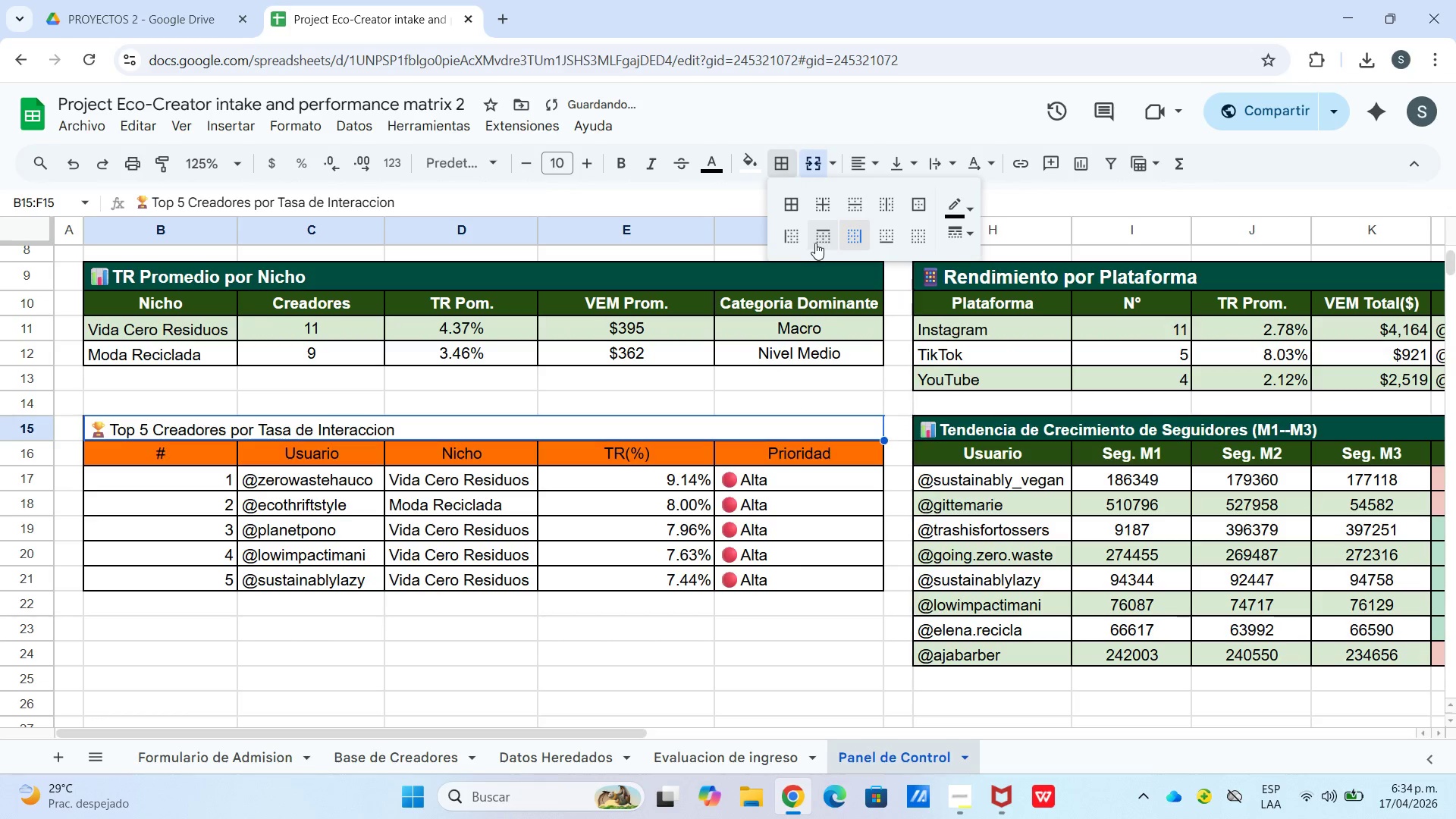 
wait(6.58)
 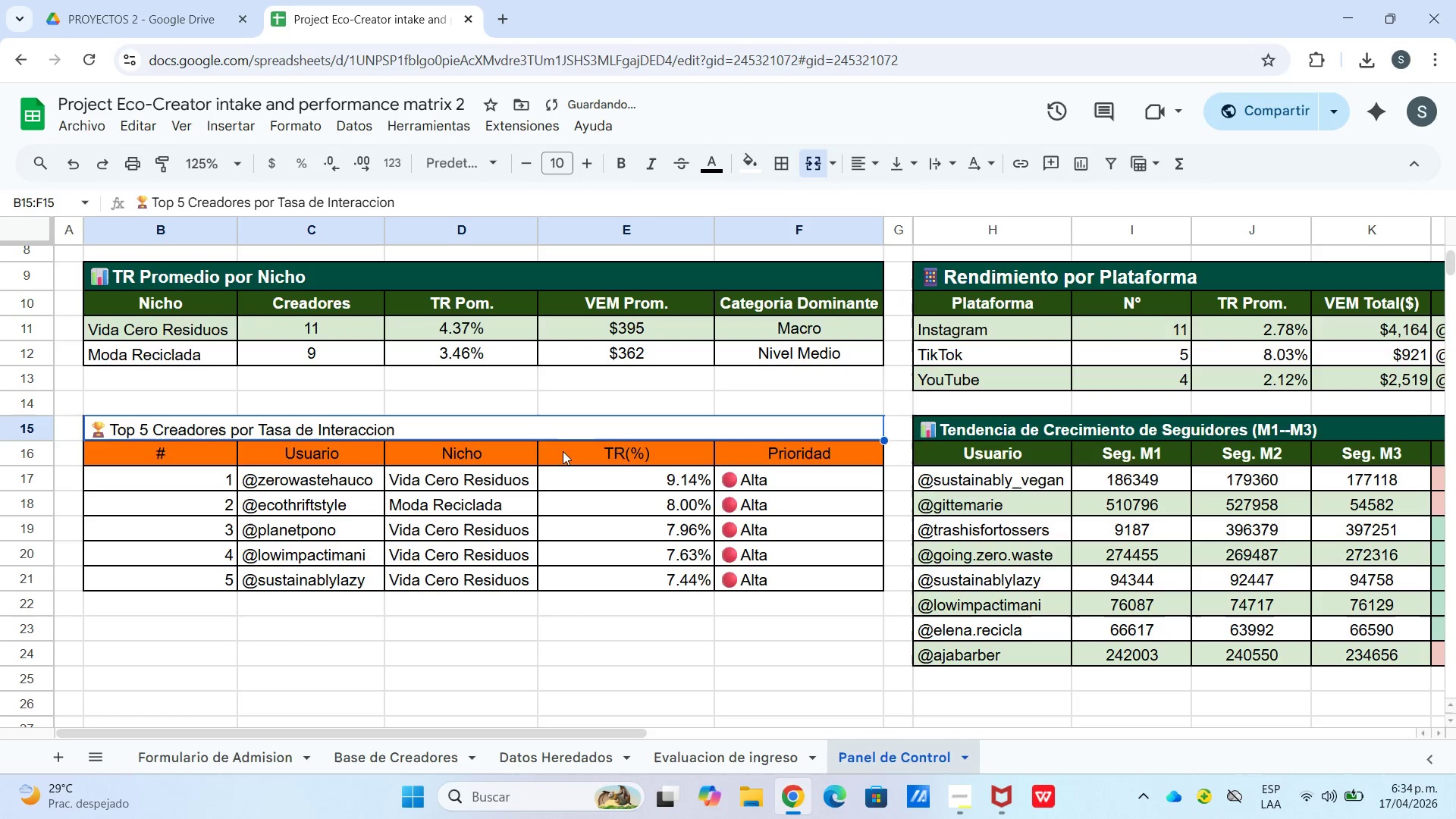 
left_click([910, 236])
 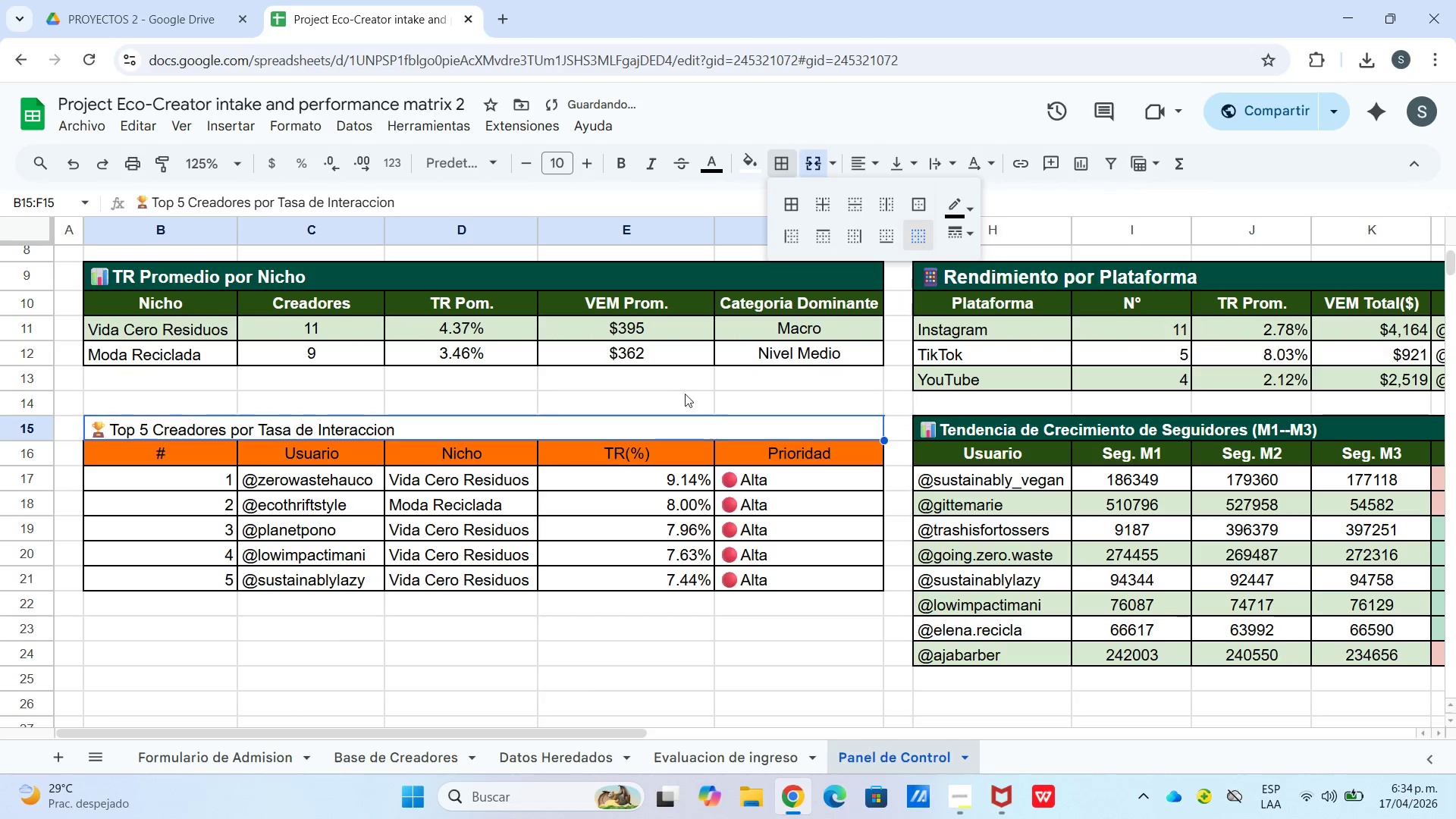 
left_click([654, 435])
 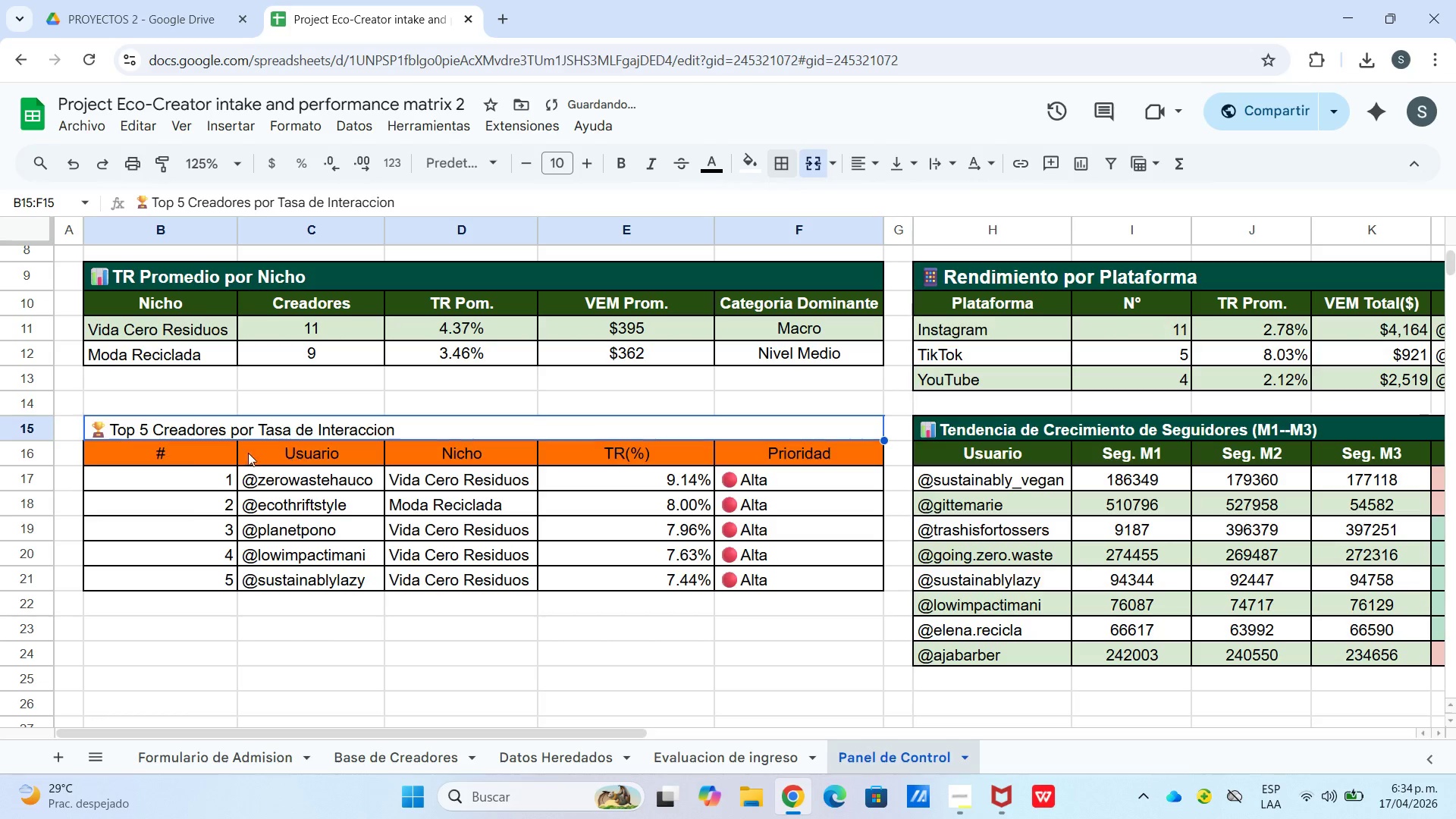 
left_click_drag(start_coordinate=[190, 447], to_coordinate=[813, 450])
 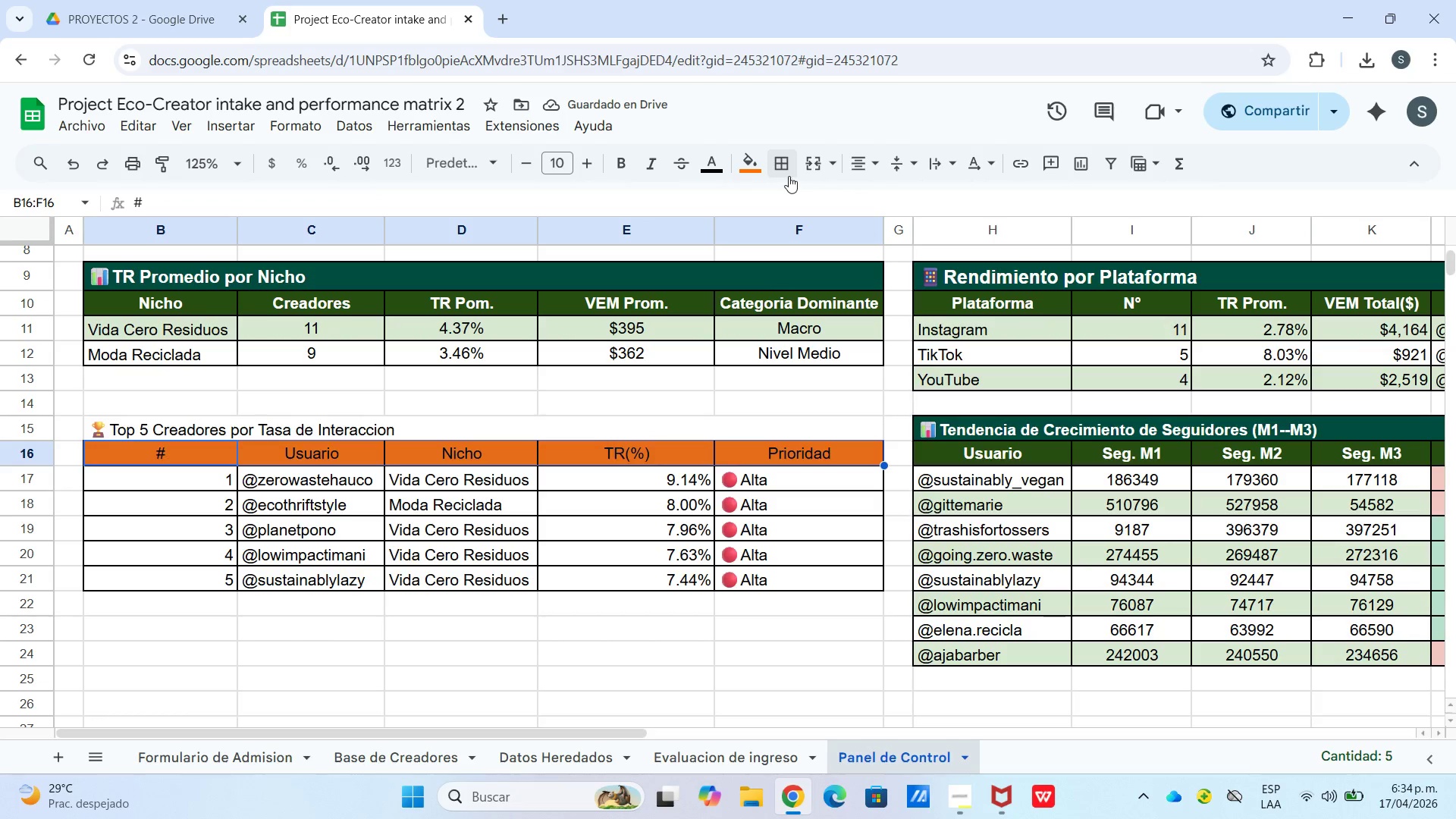 
left_click([789, 174])
 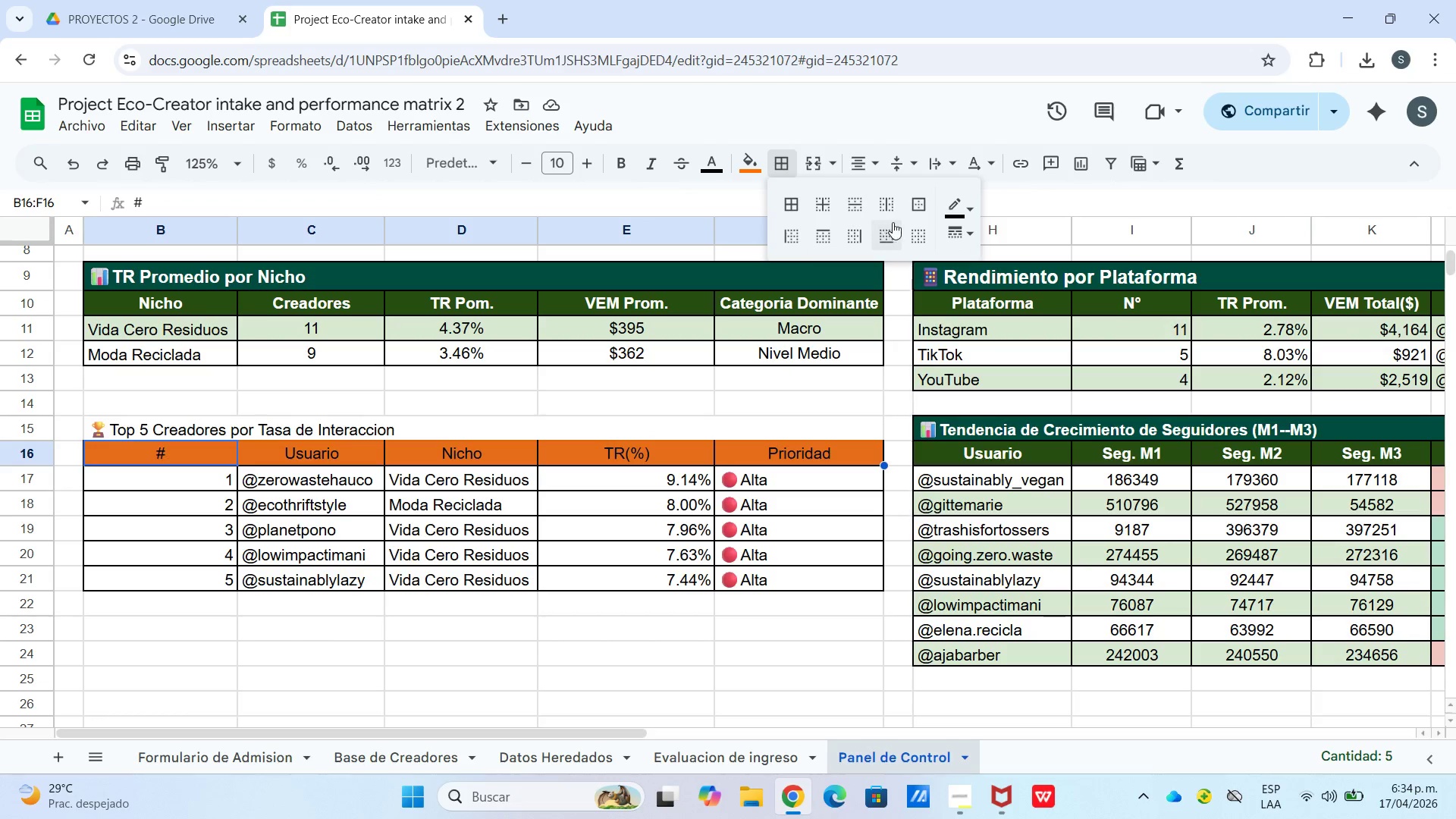 
left_click([833, 238])
 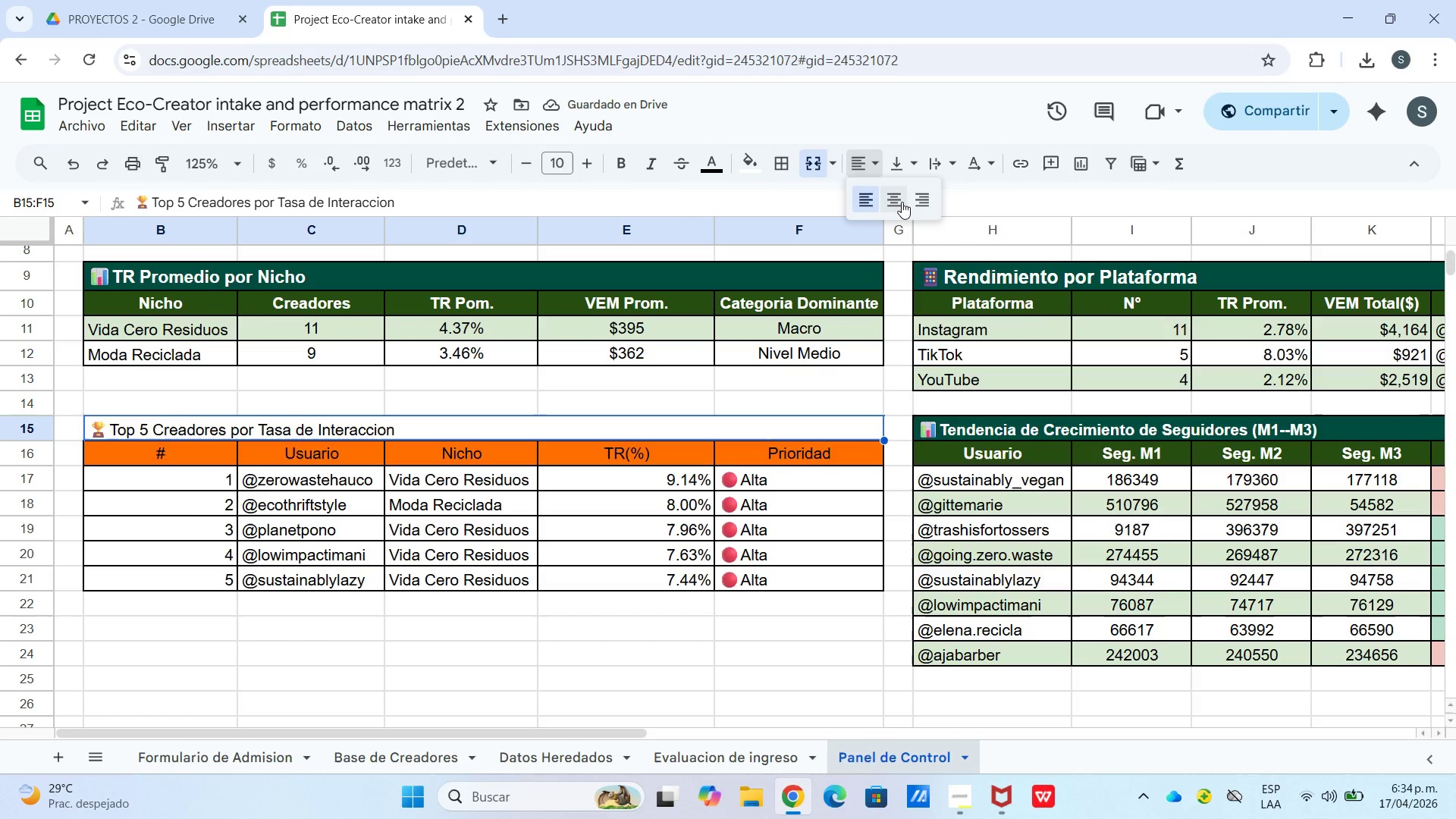 
left_click([896, 193])
 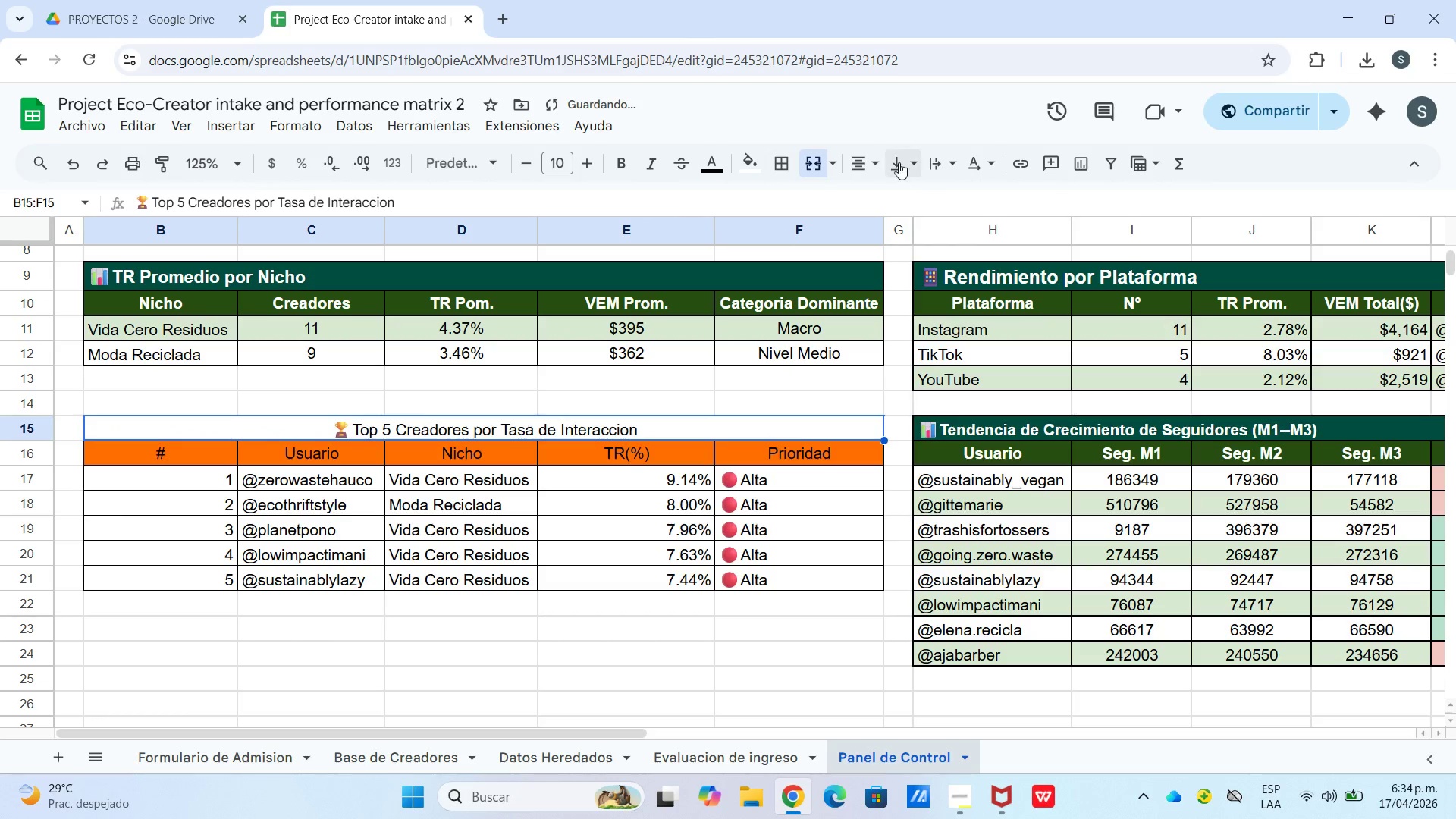 
double_click([900, 159])
 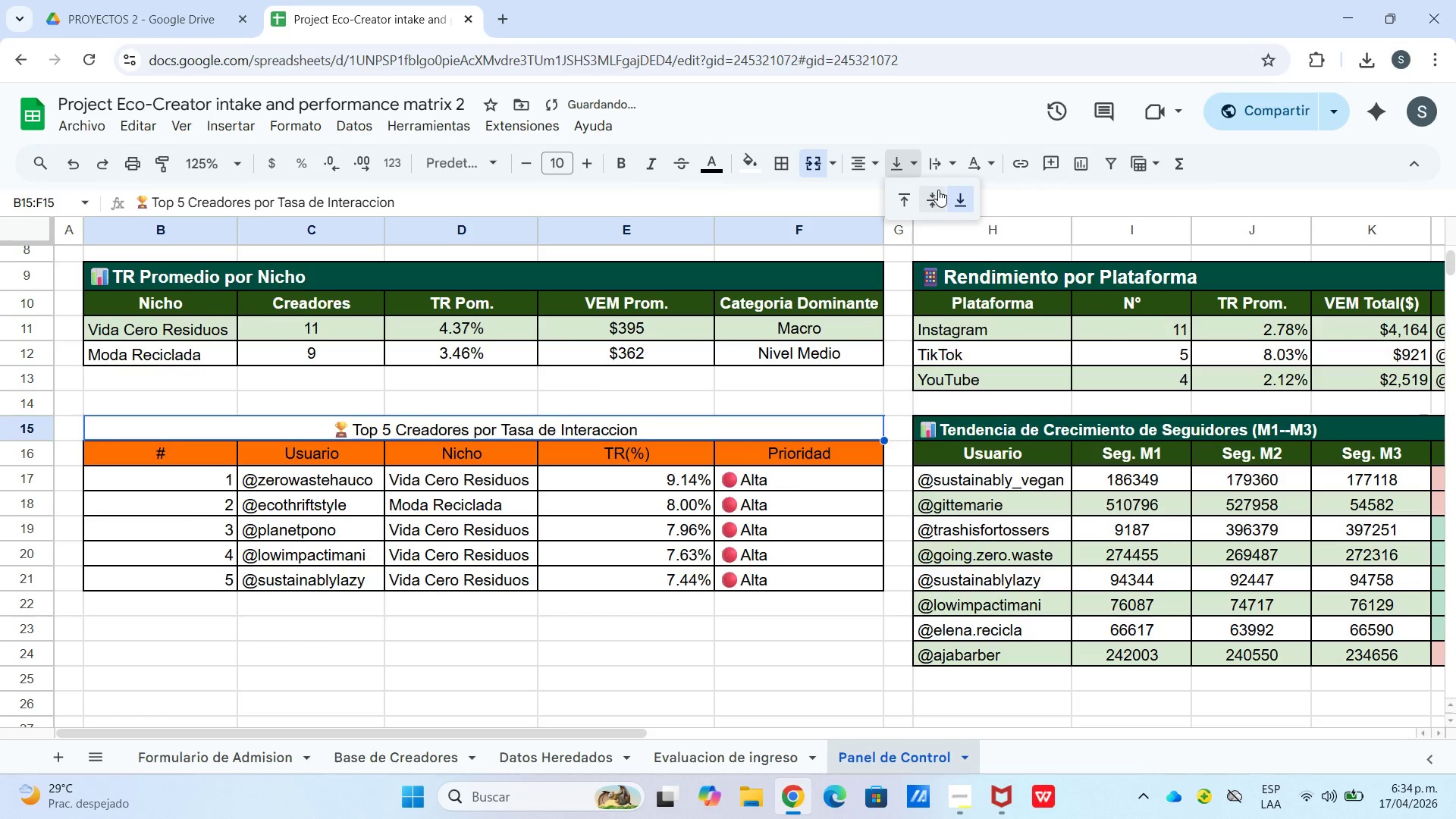 
left_click([928, 196])
 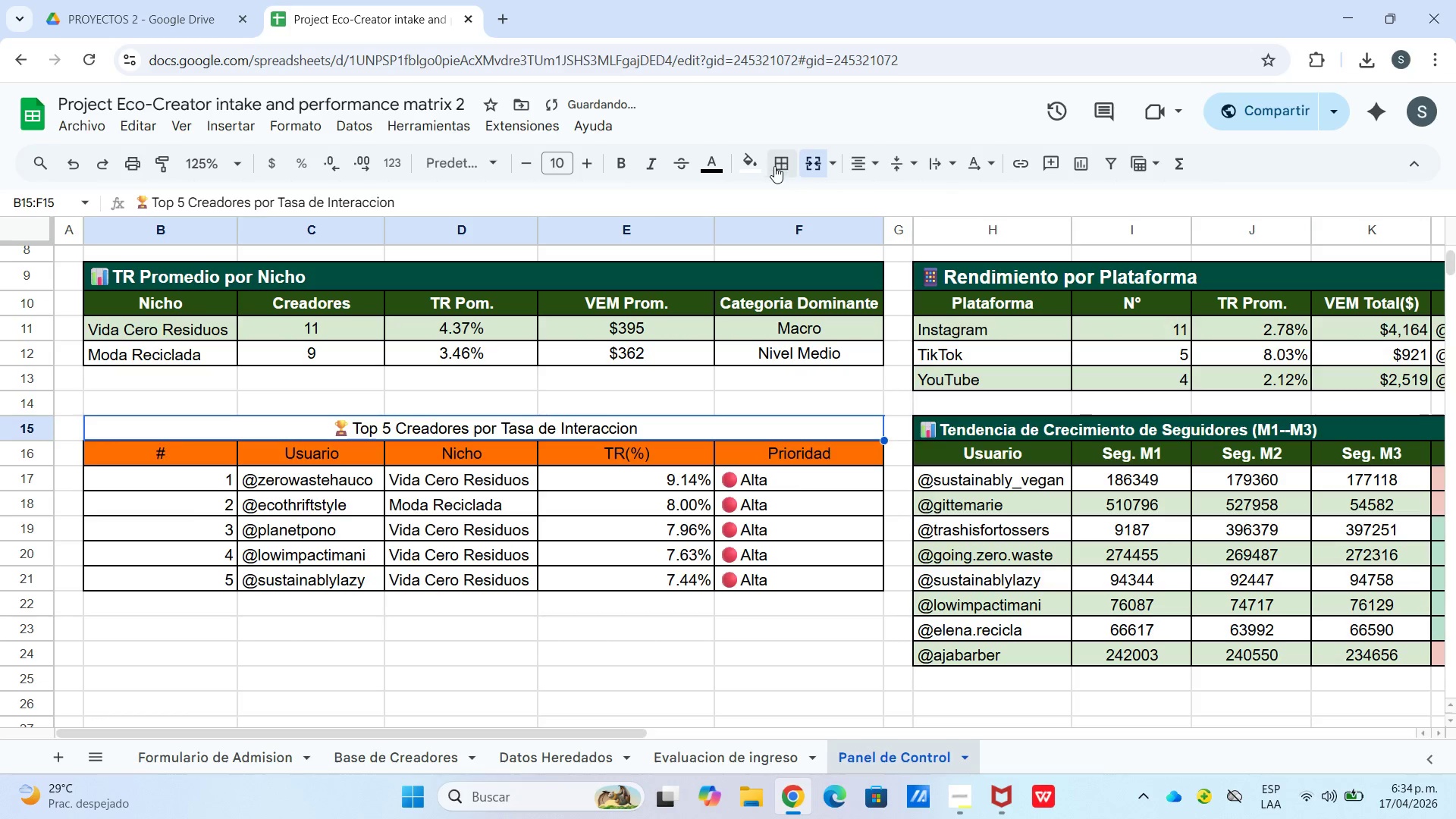 
left_click([750, 163])
 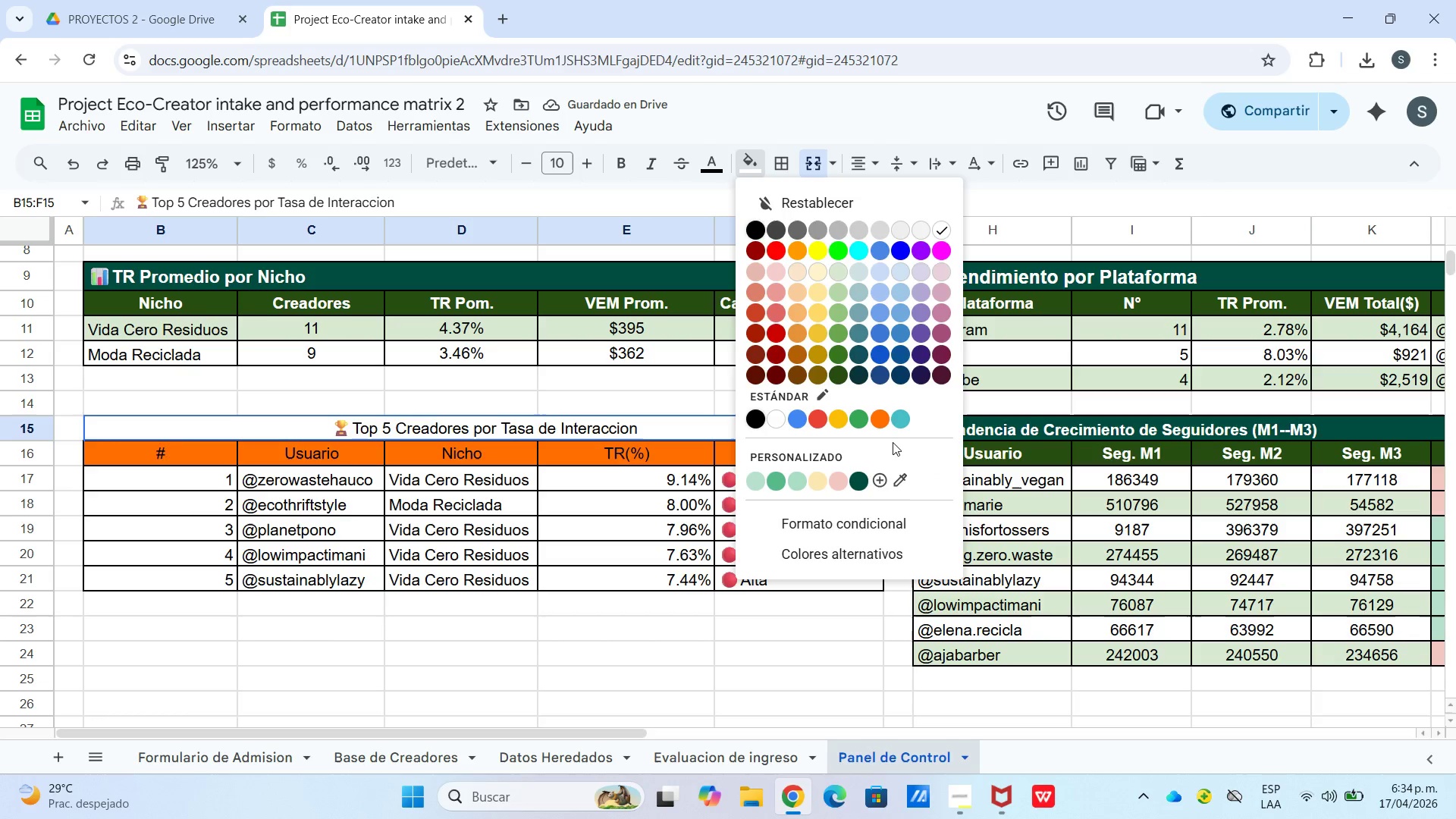 
left_click([883, 417])
 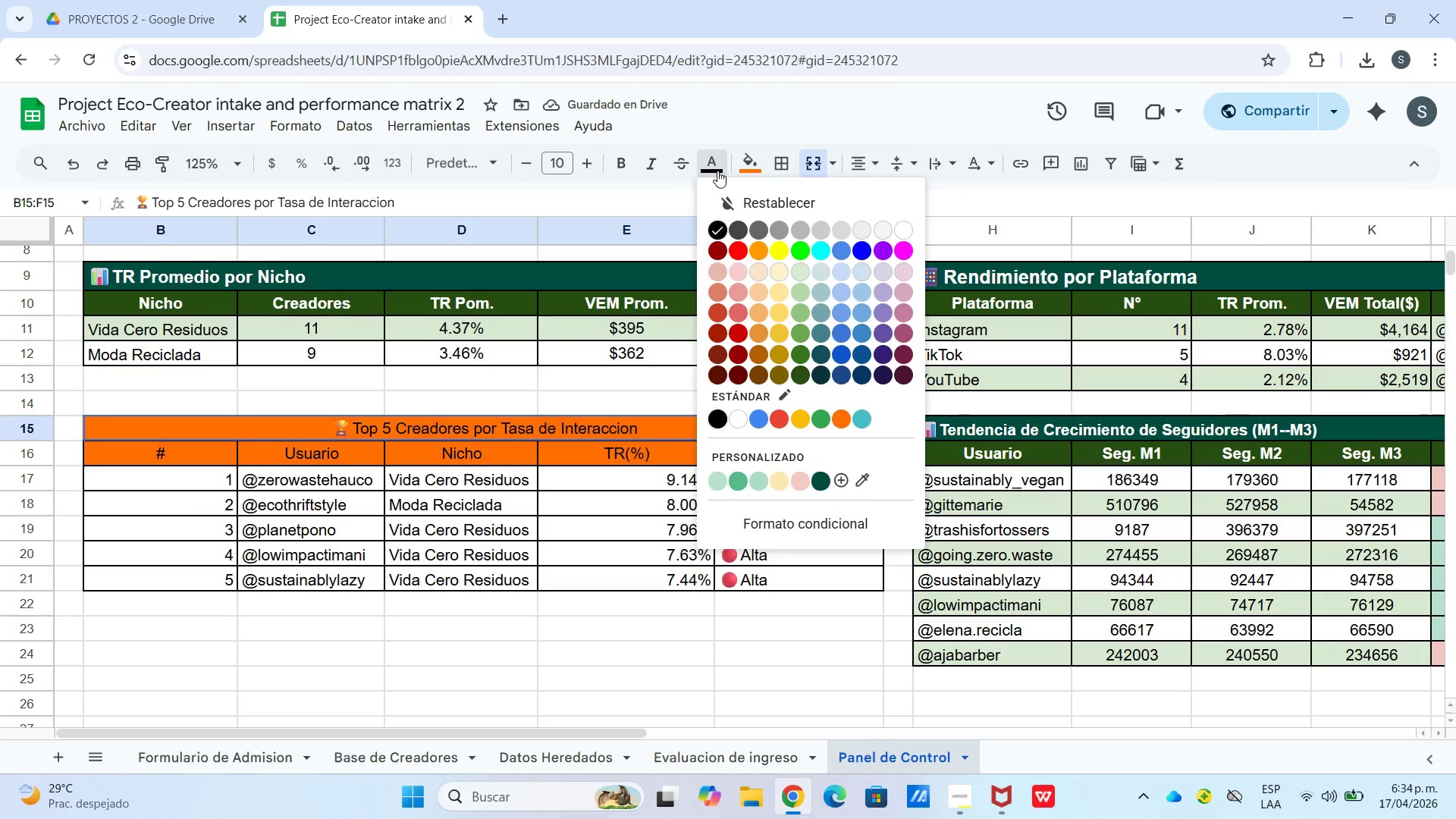 
left_click([896, 230])
 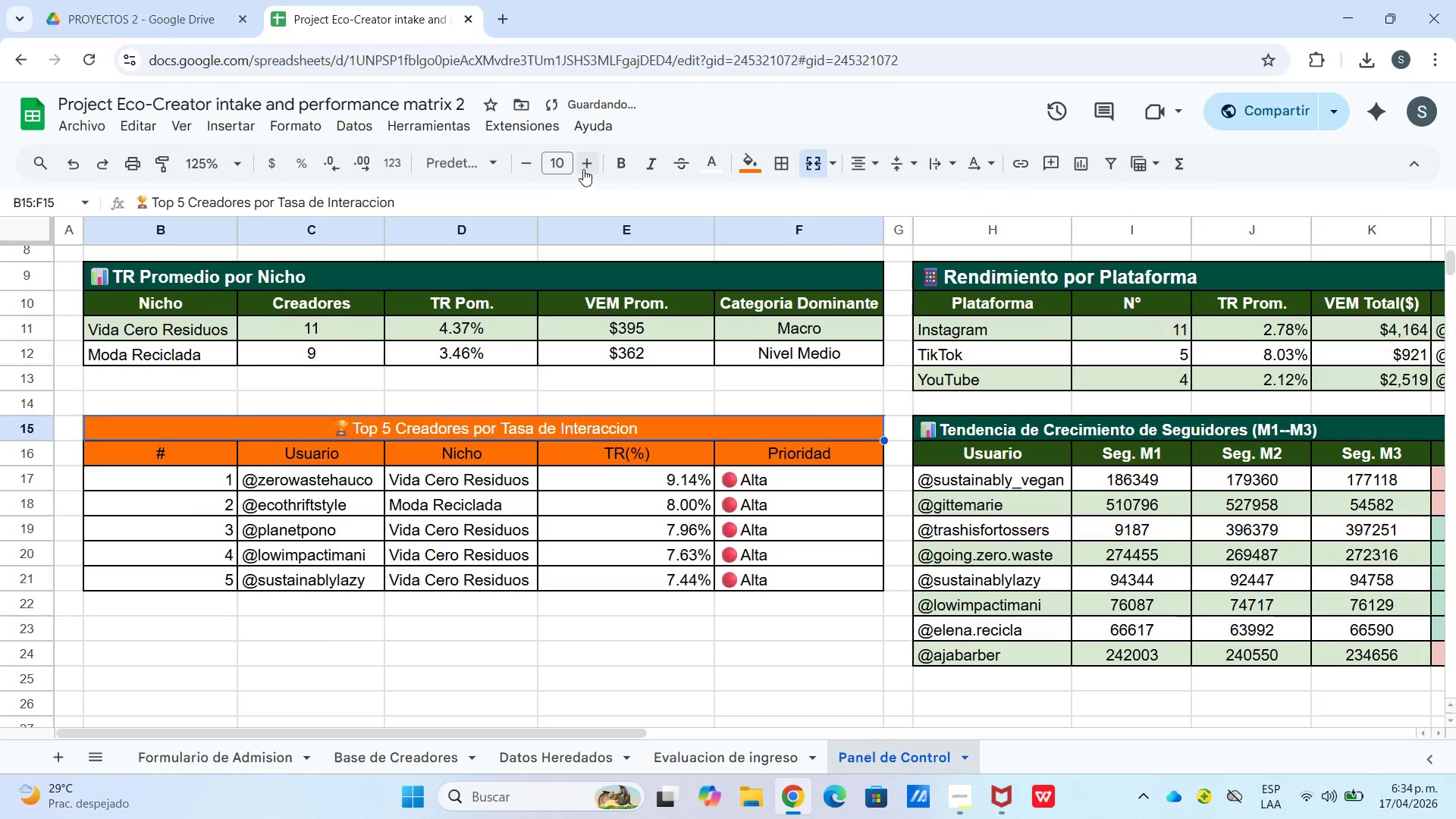 
double_click([619, 162])
 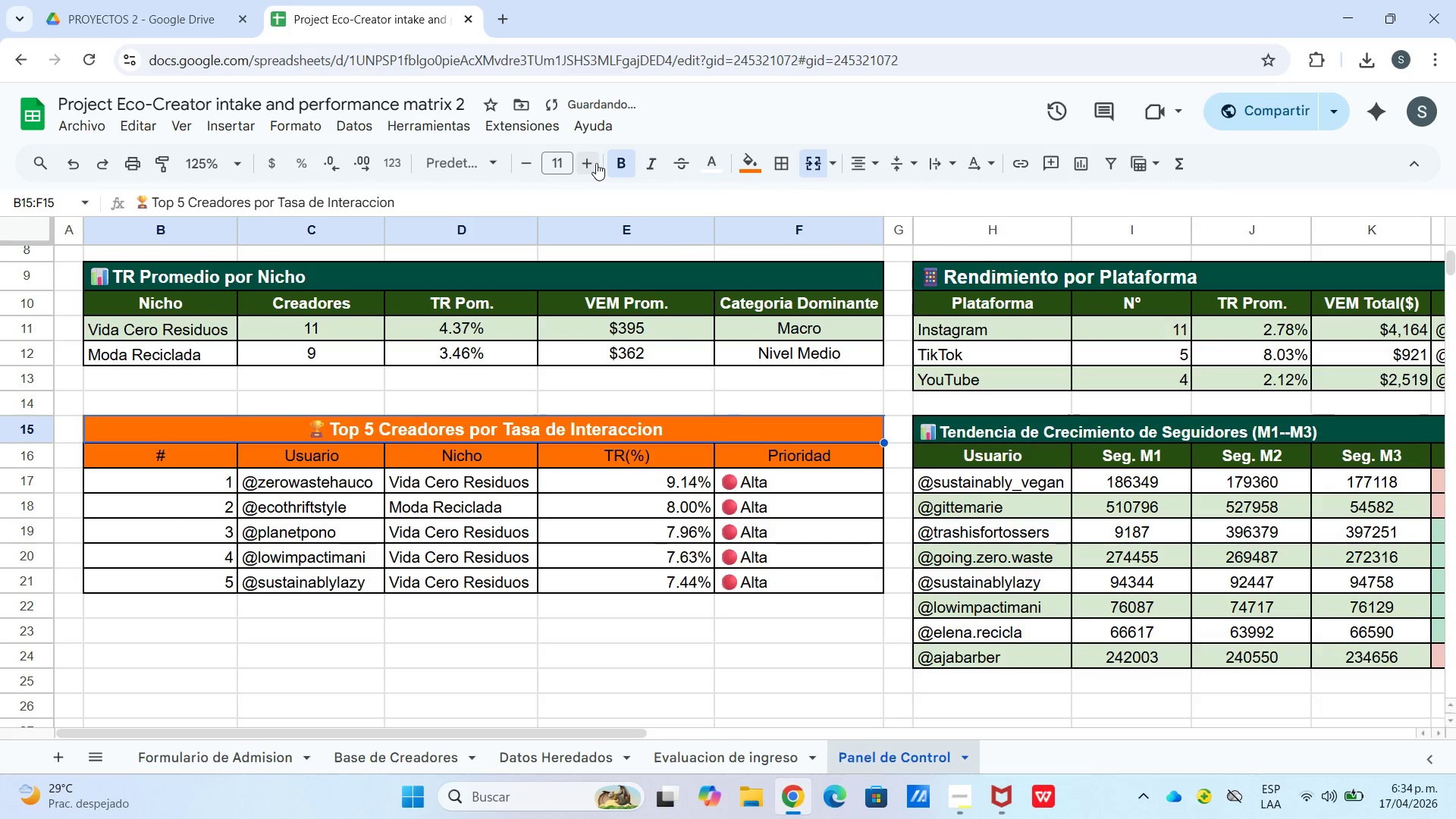 
left_click([591, 163])
 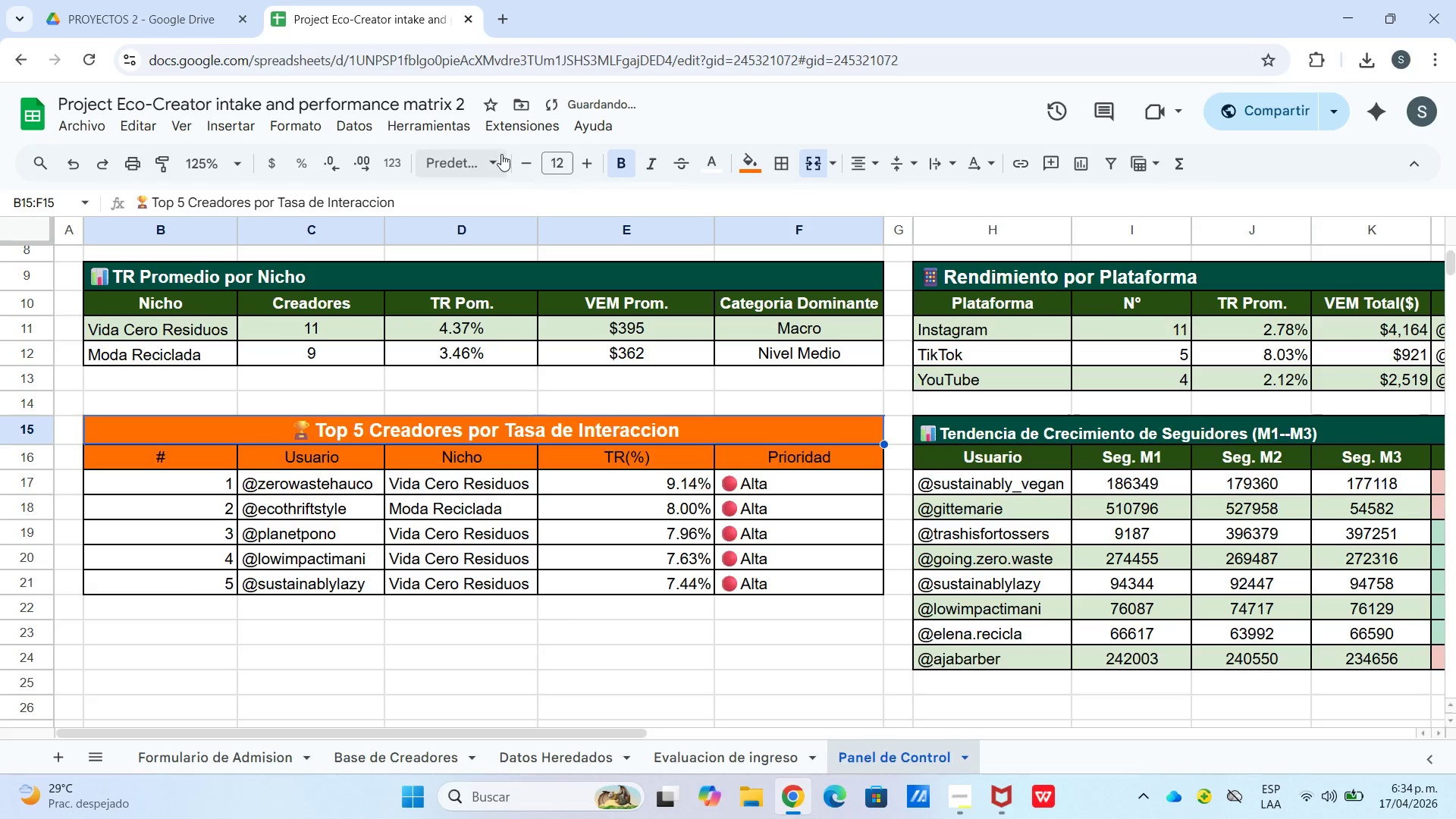 
left_click([531, 157])
 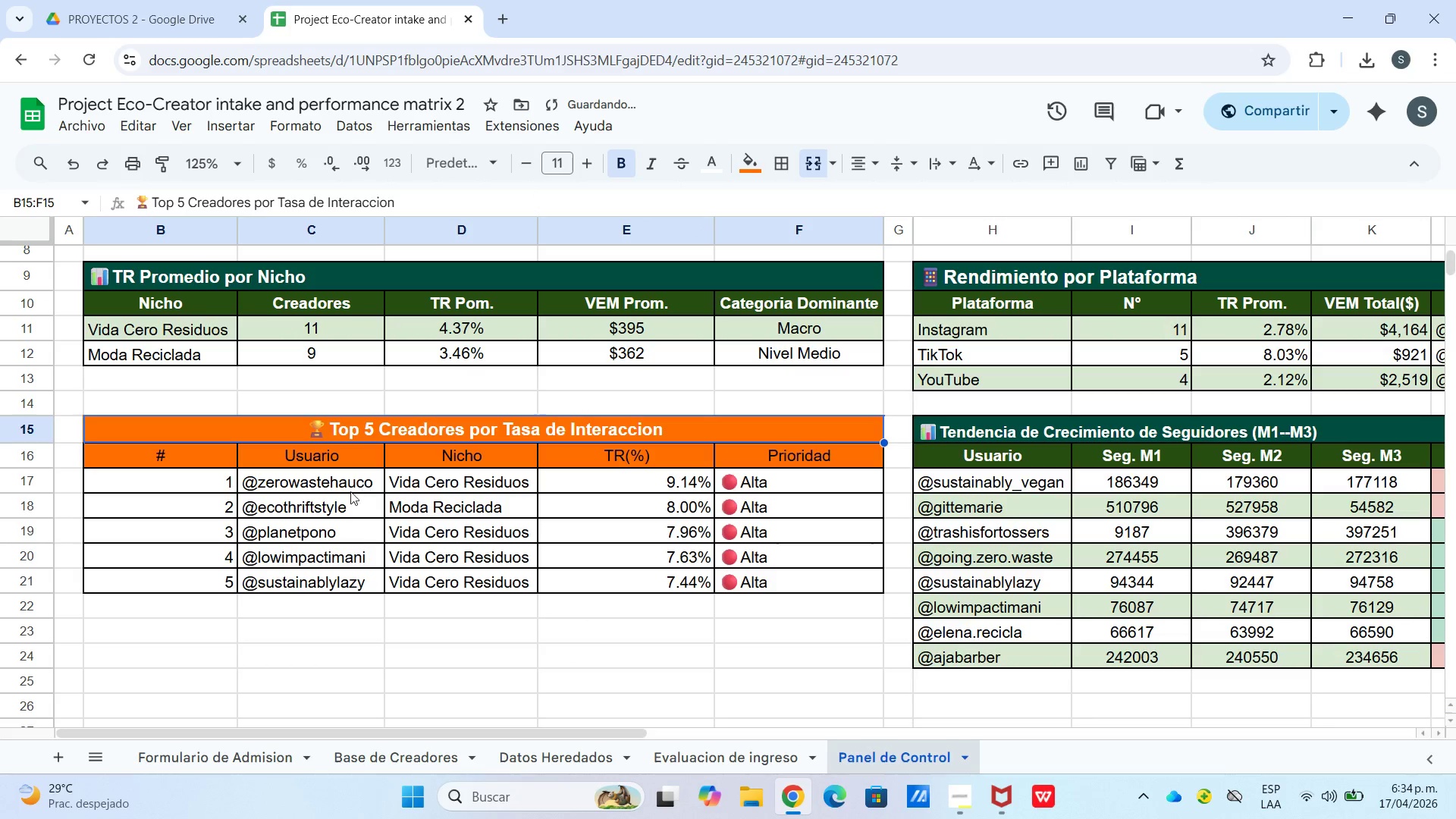 
left_click_drag(start_coordinate=[215, 455], to_coordinate=[751, 453])
 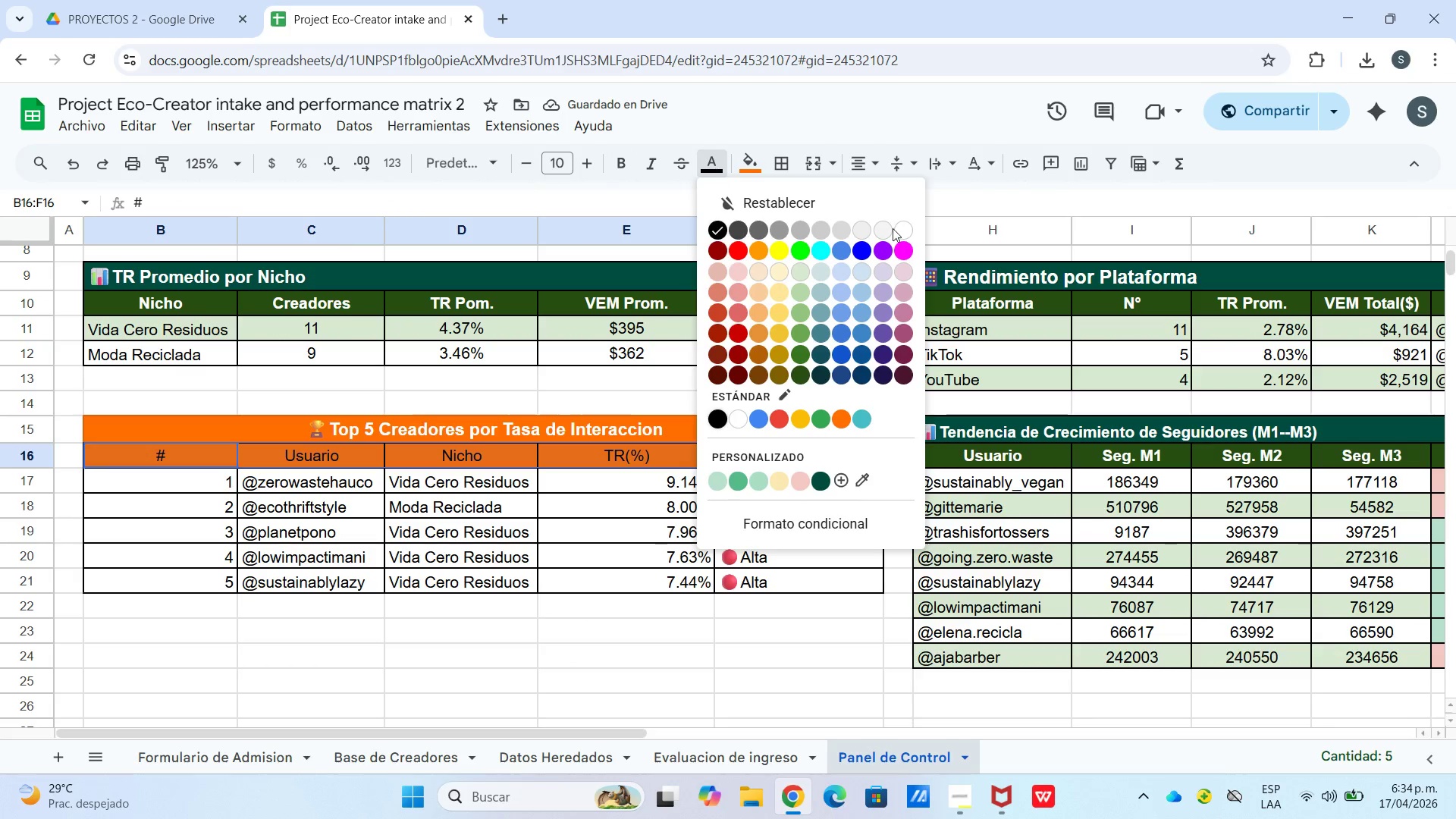 
left_click([904, 235])
 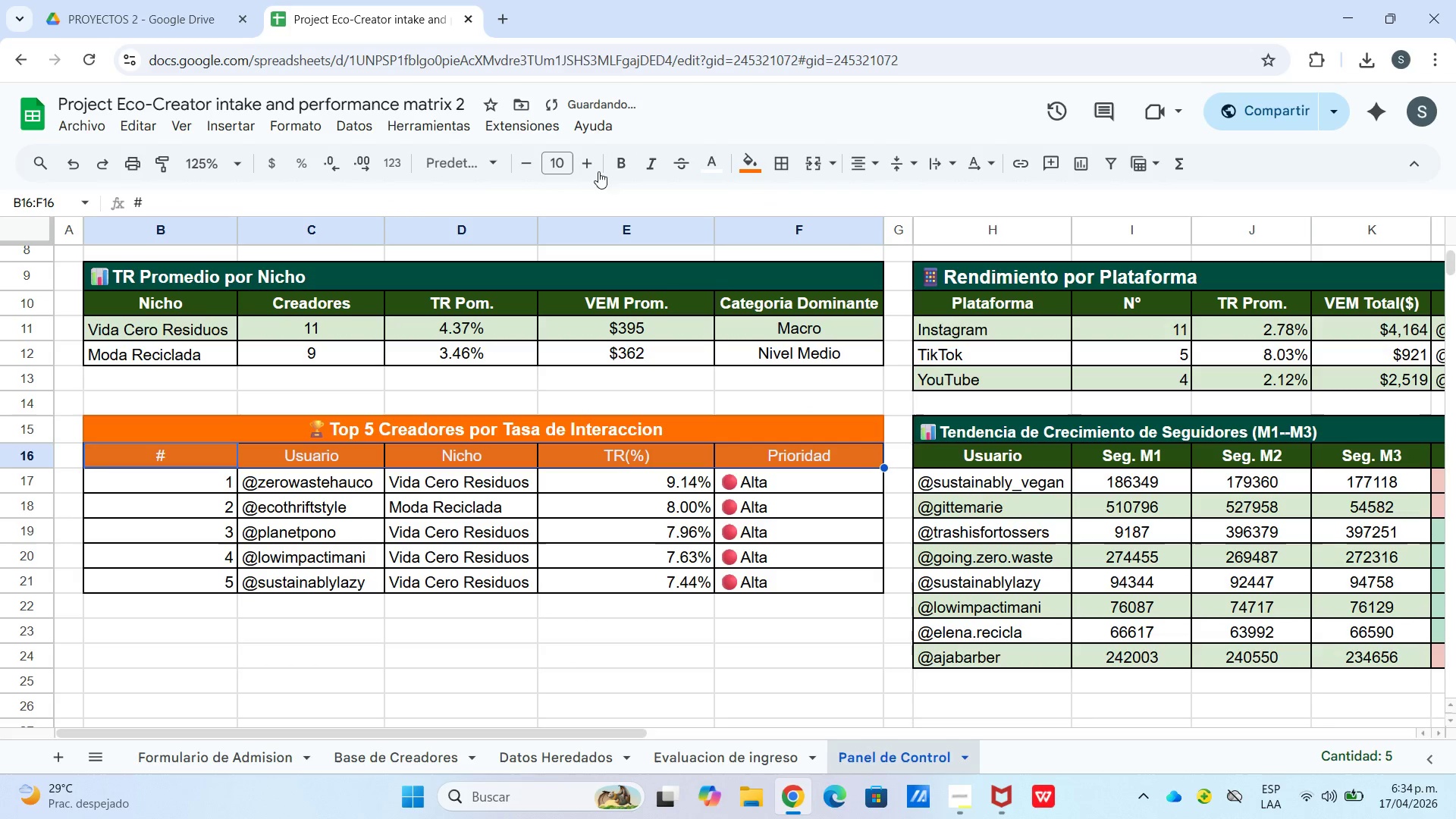 
left_click([621, 158])
 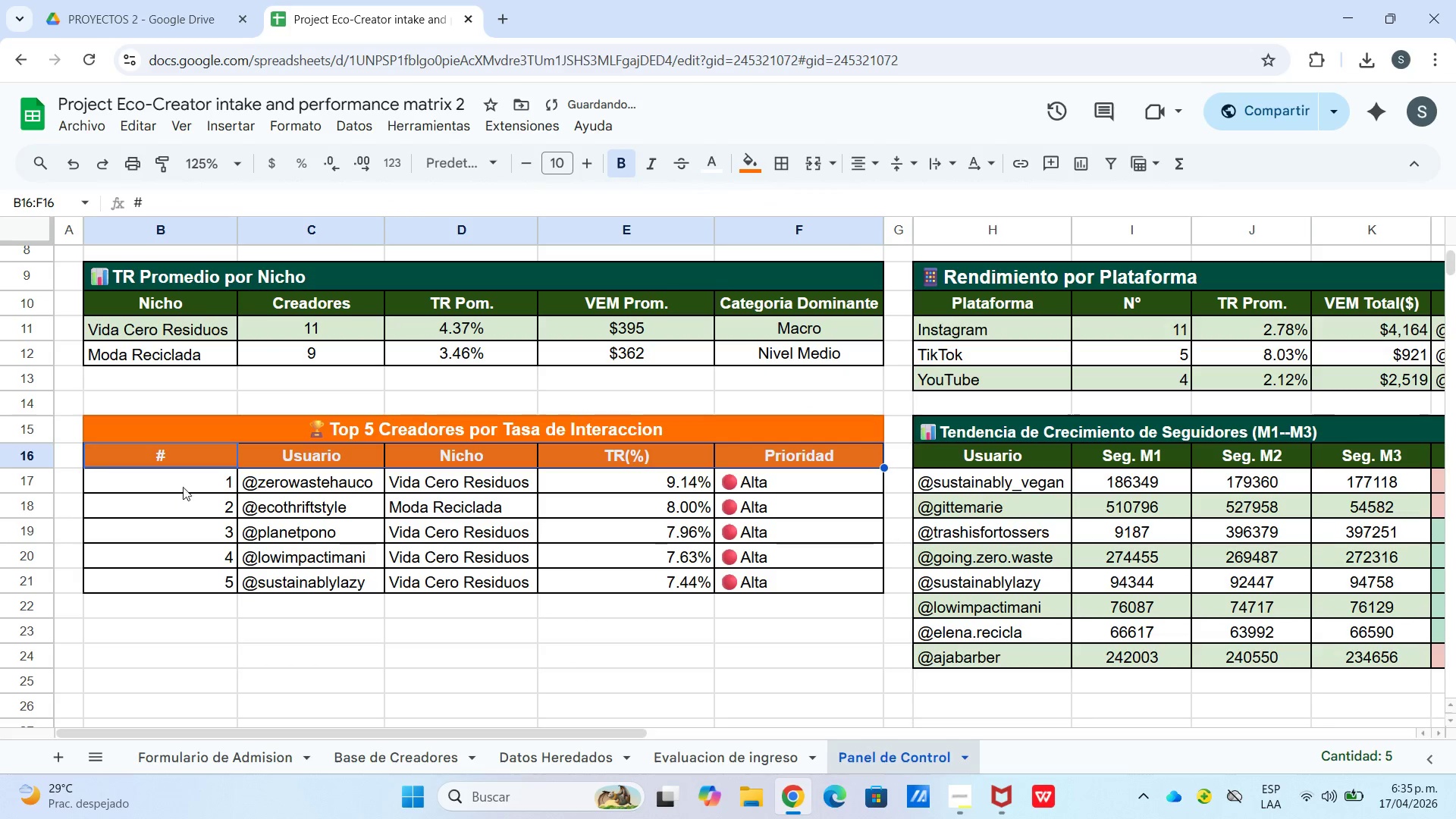 
left_click_drag(start_coordinate=[184, 477], to_coordinate=[193, 582])
 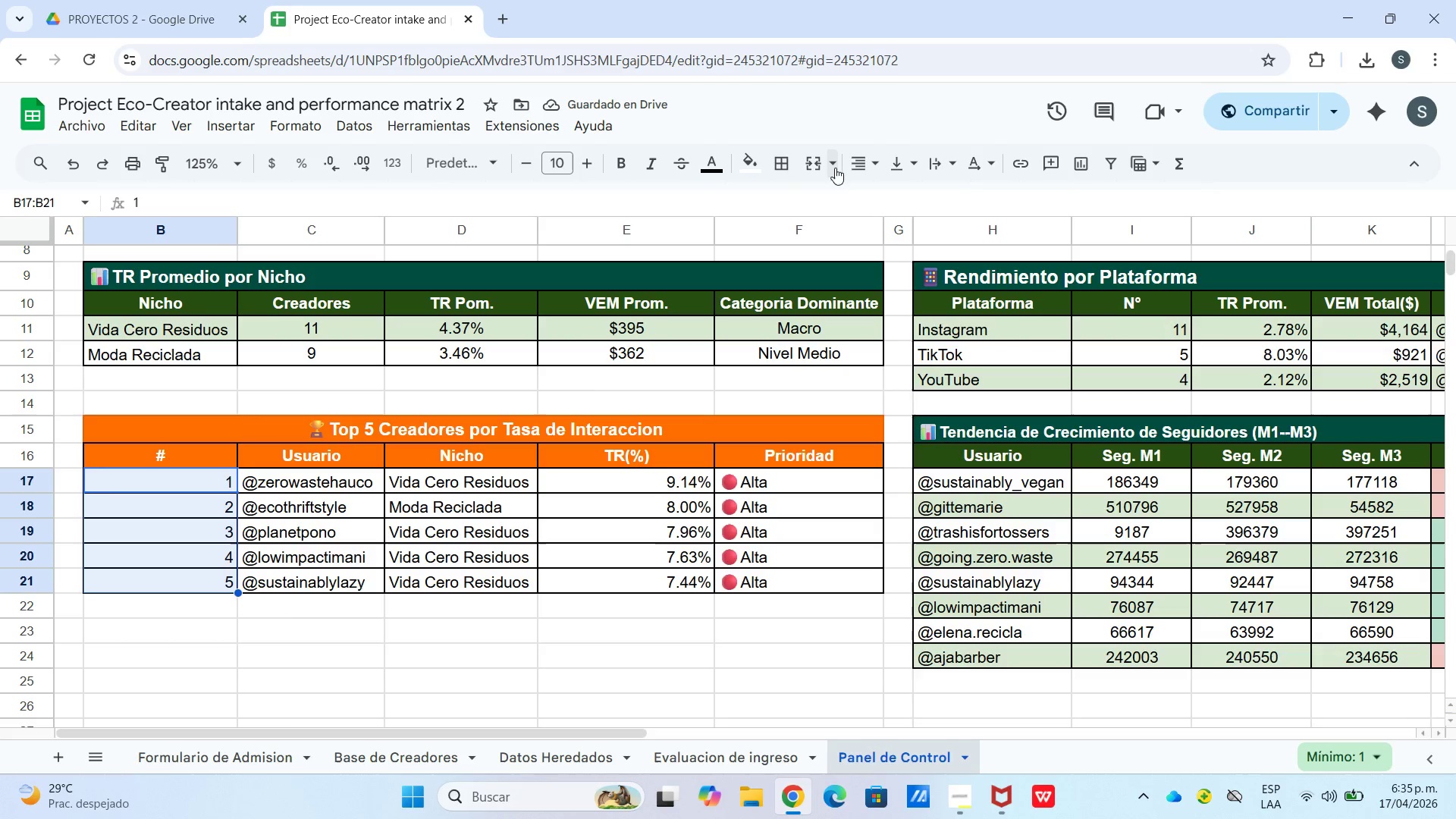 
left_click([847, 164])
 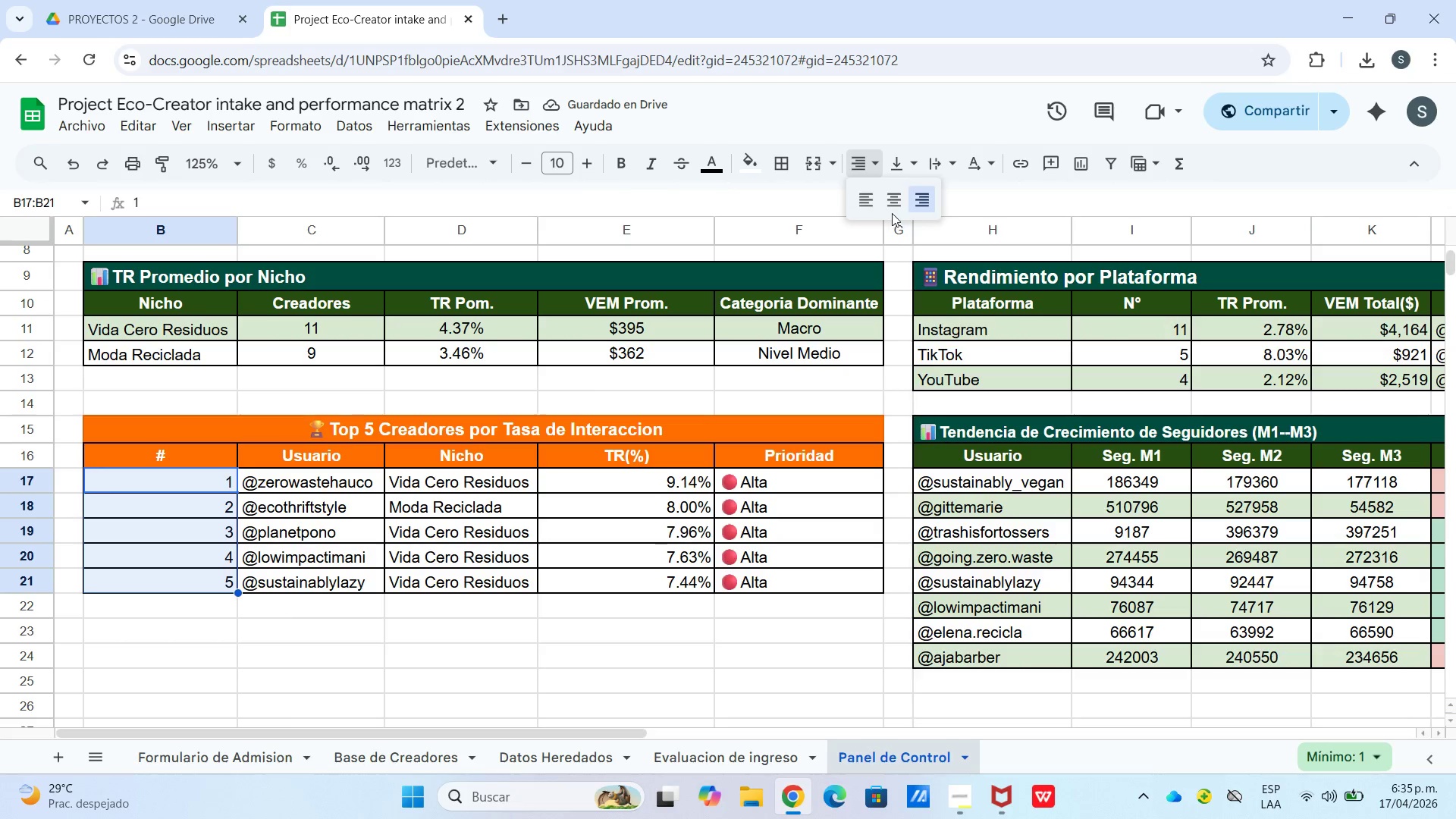 
left_click([893, 204])
 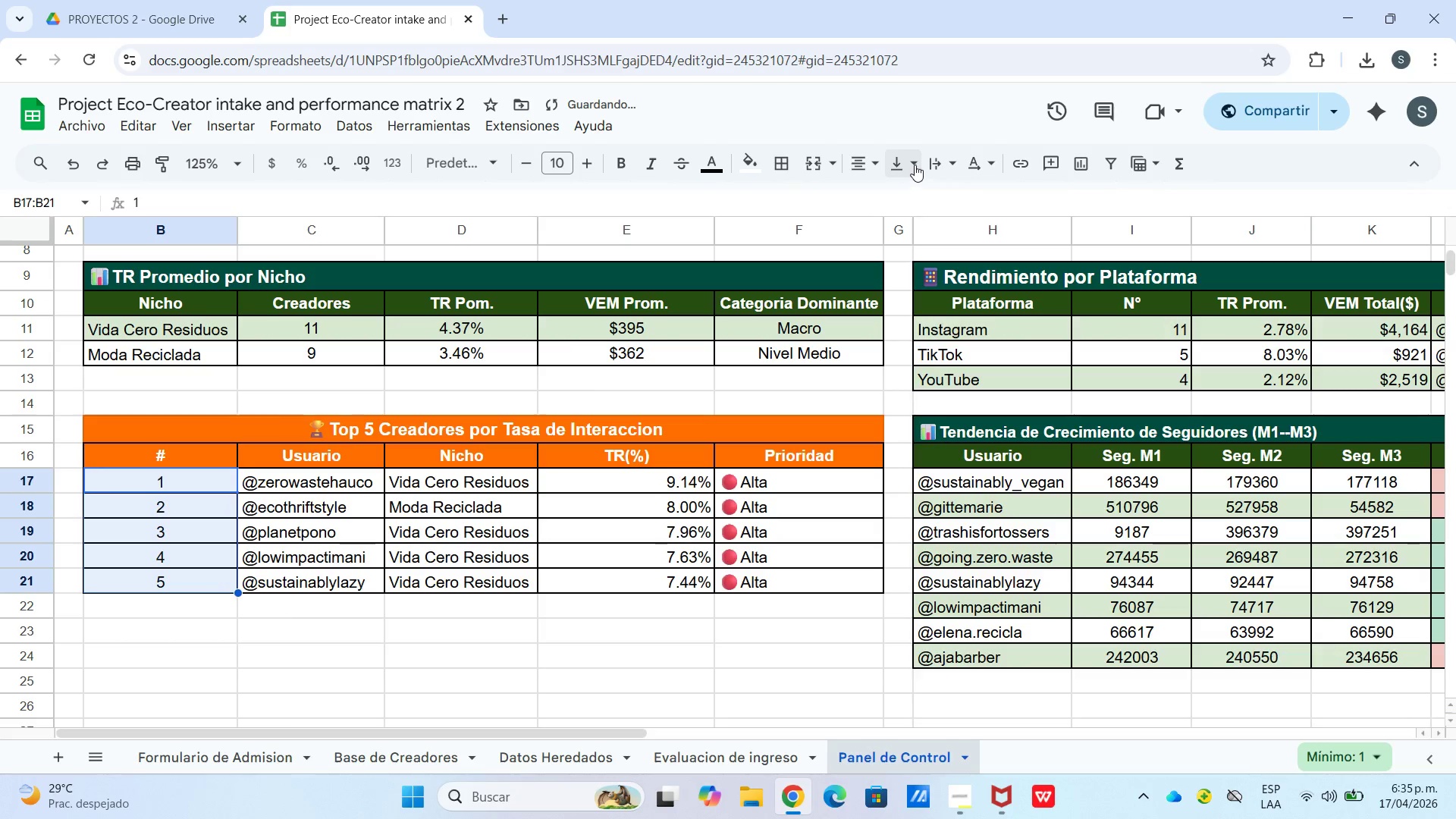 
left_click([915, 164])
 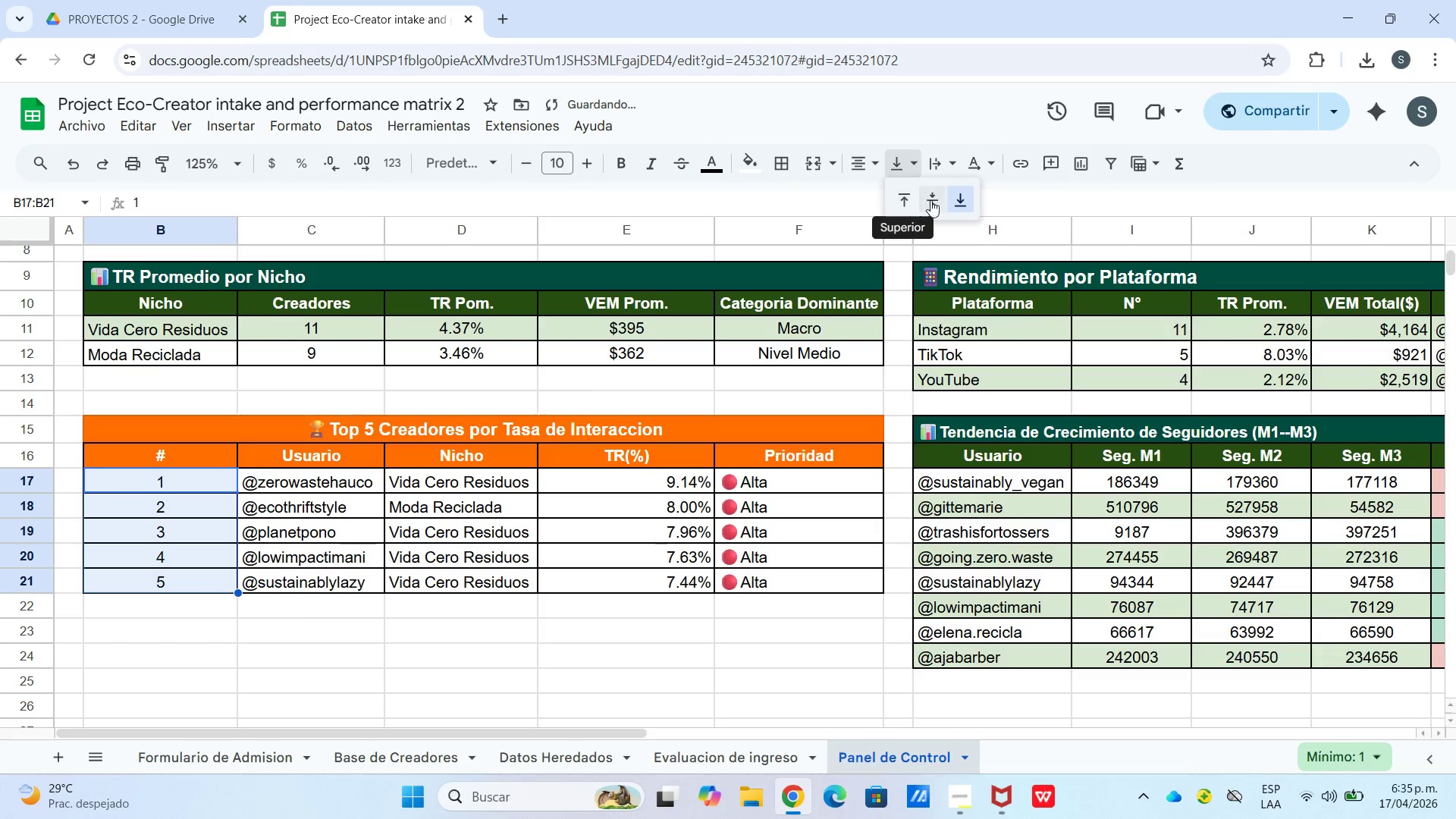 
left_click([938, 199])
 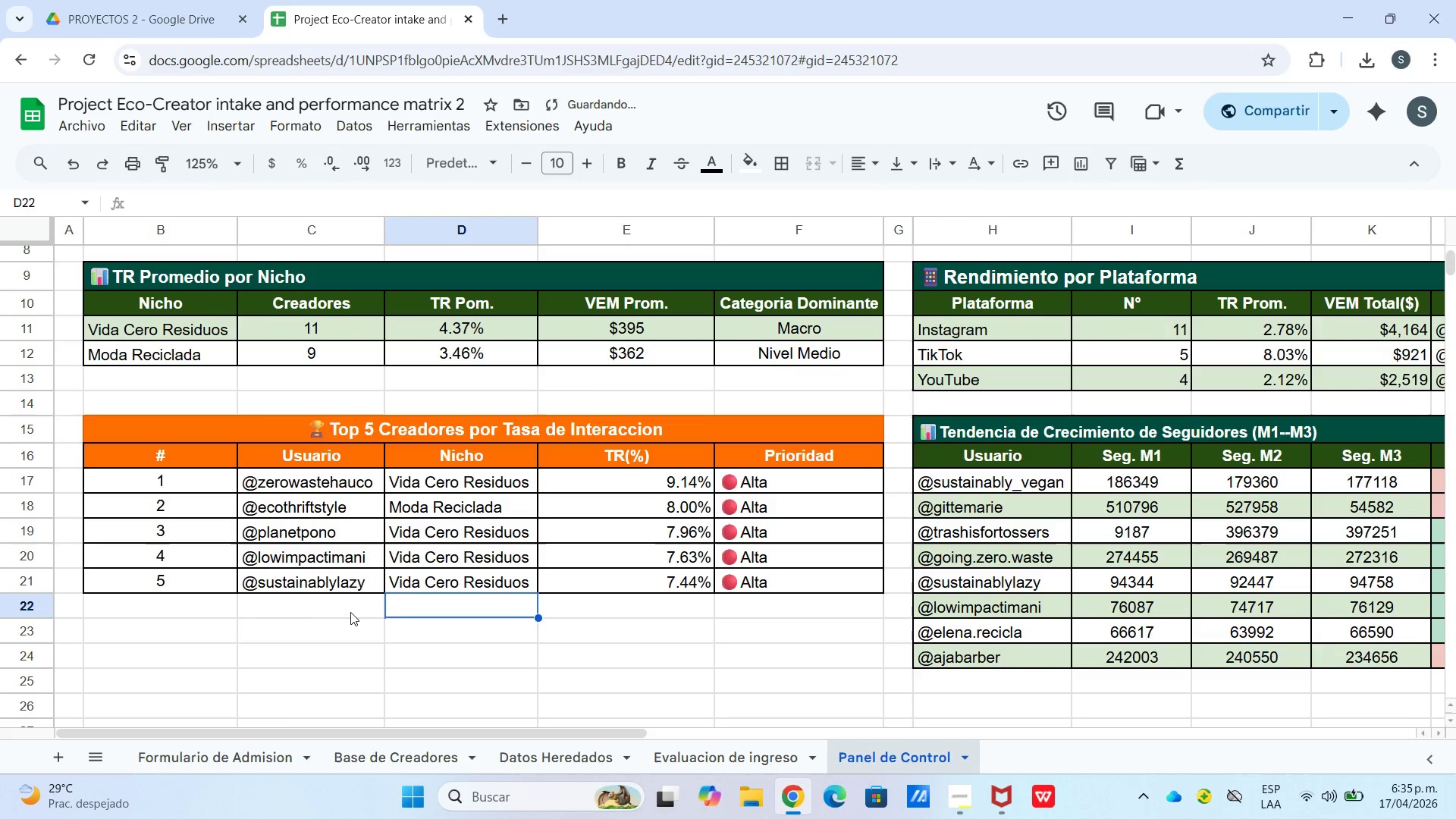 
left_click_drag(start_coordinate=[200, 503], to_coordinate=[838, 515])
 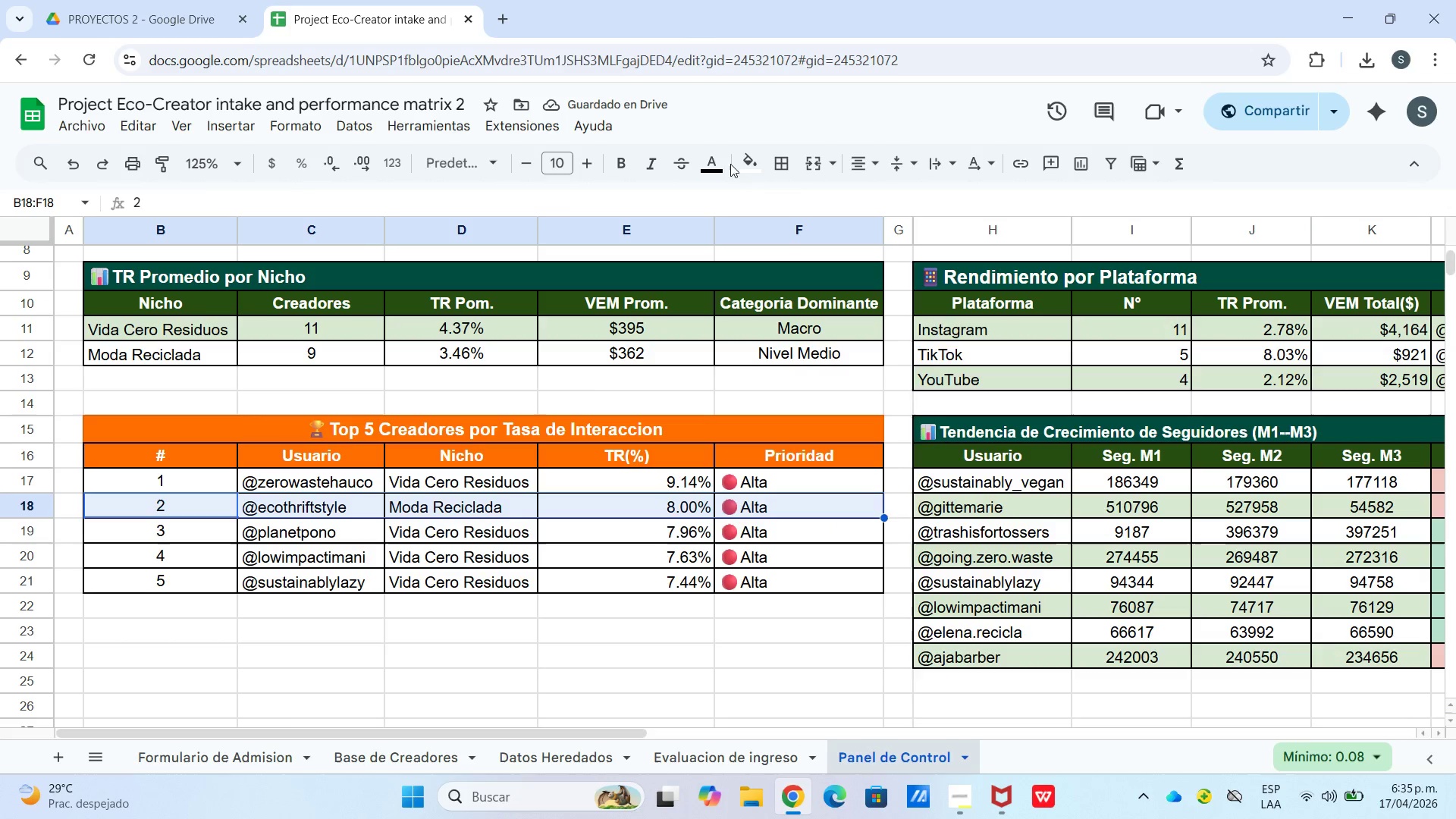 
left_click([711, 167])
 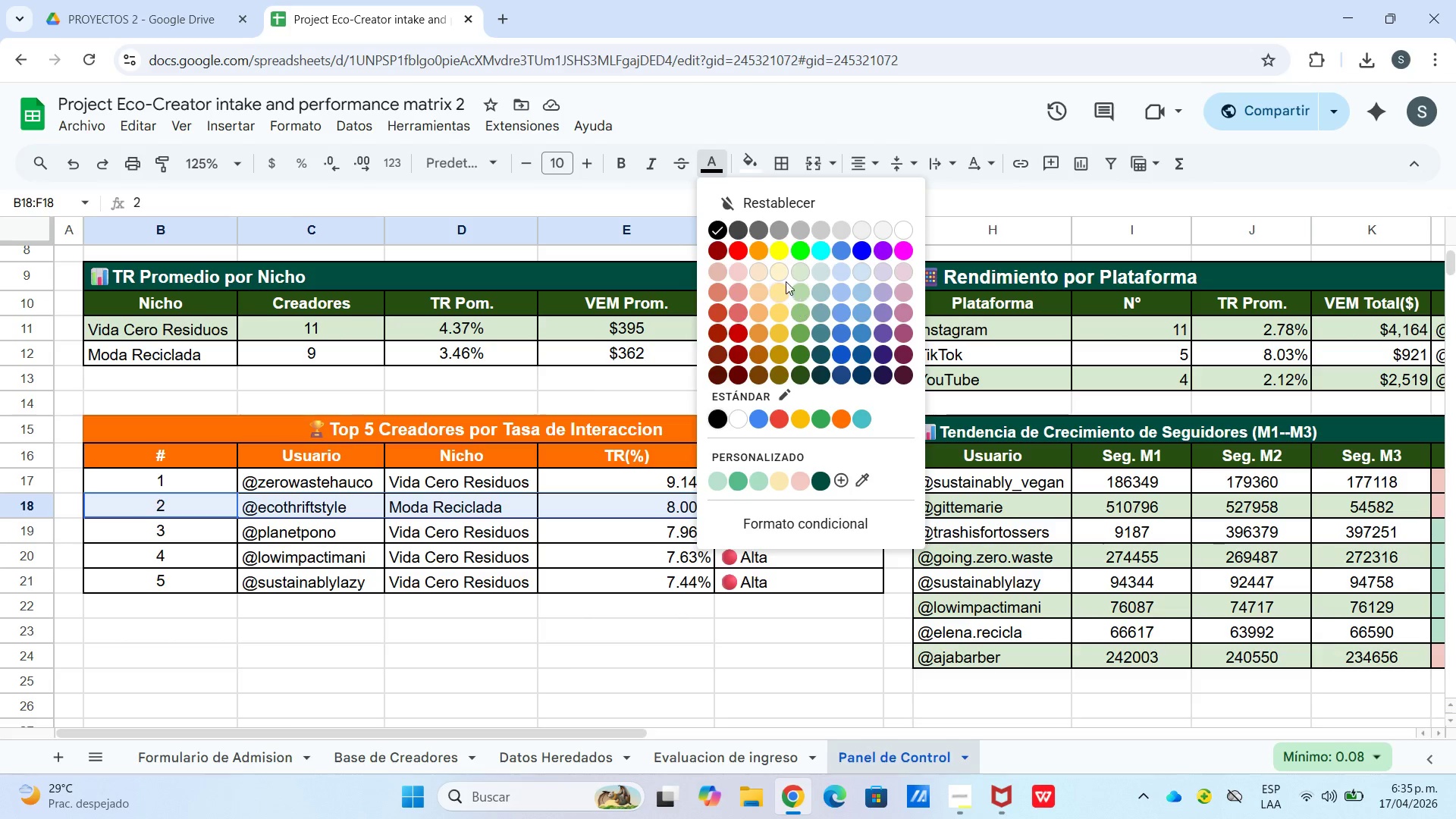 
left_click([783, 275])
 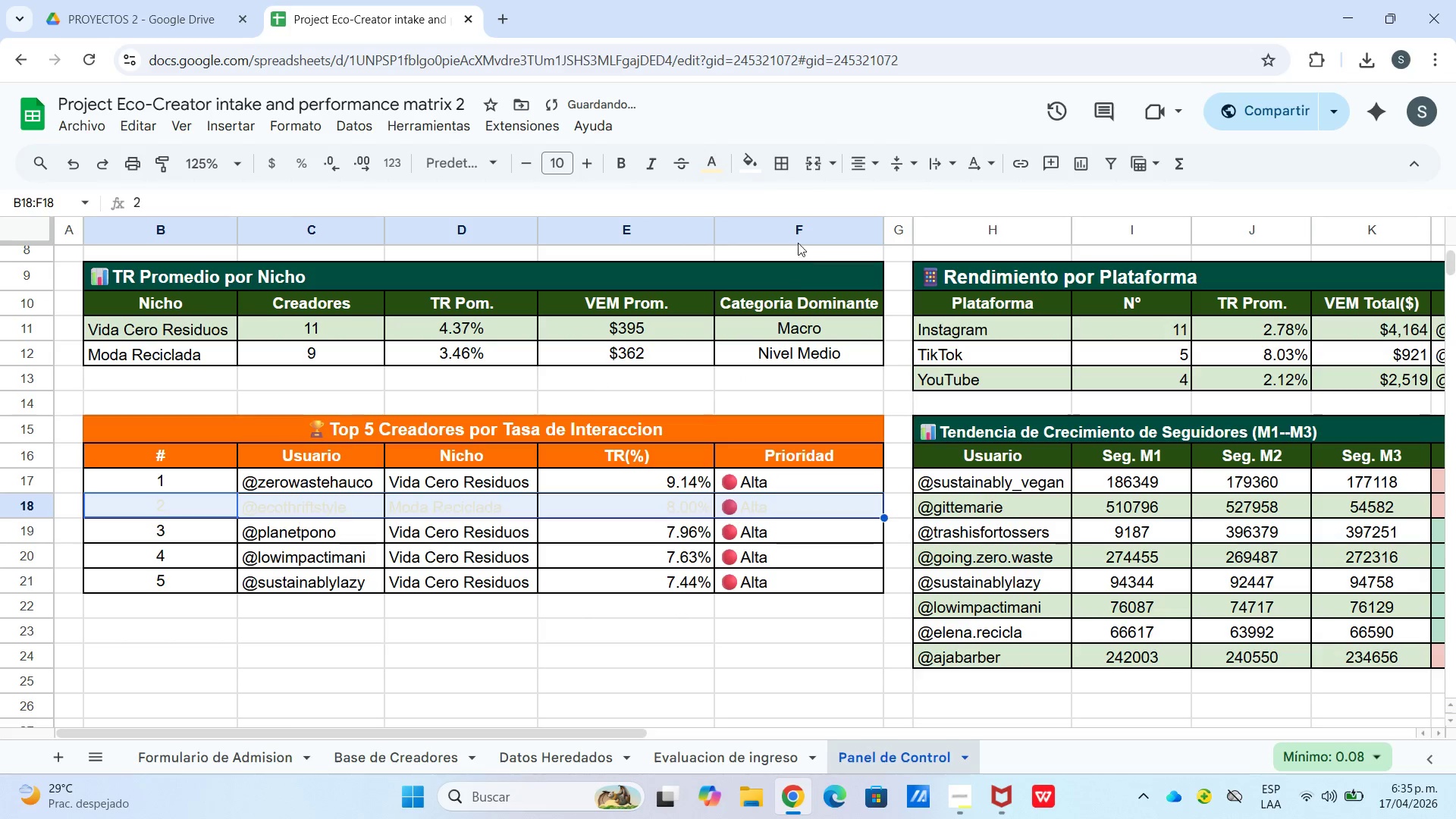 
left_click_drag(start_coordinate=[711, 175], to_coordinate=[716, 174])
 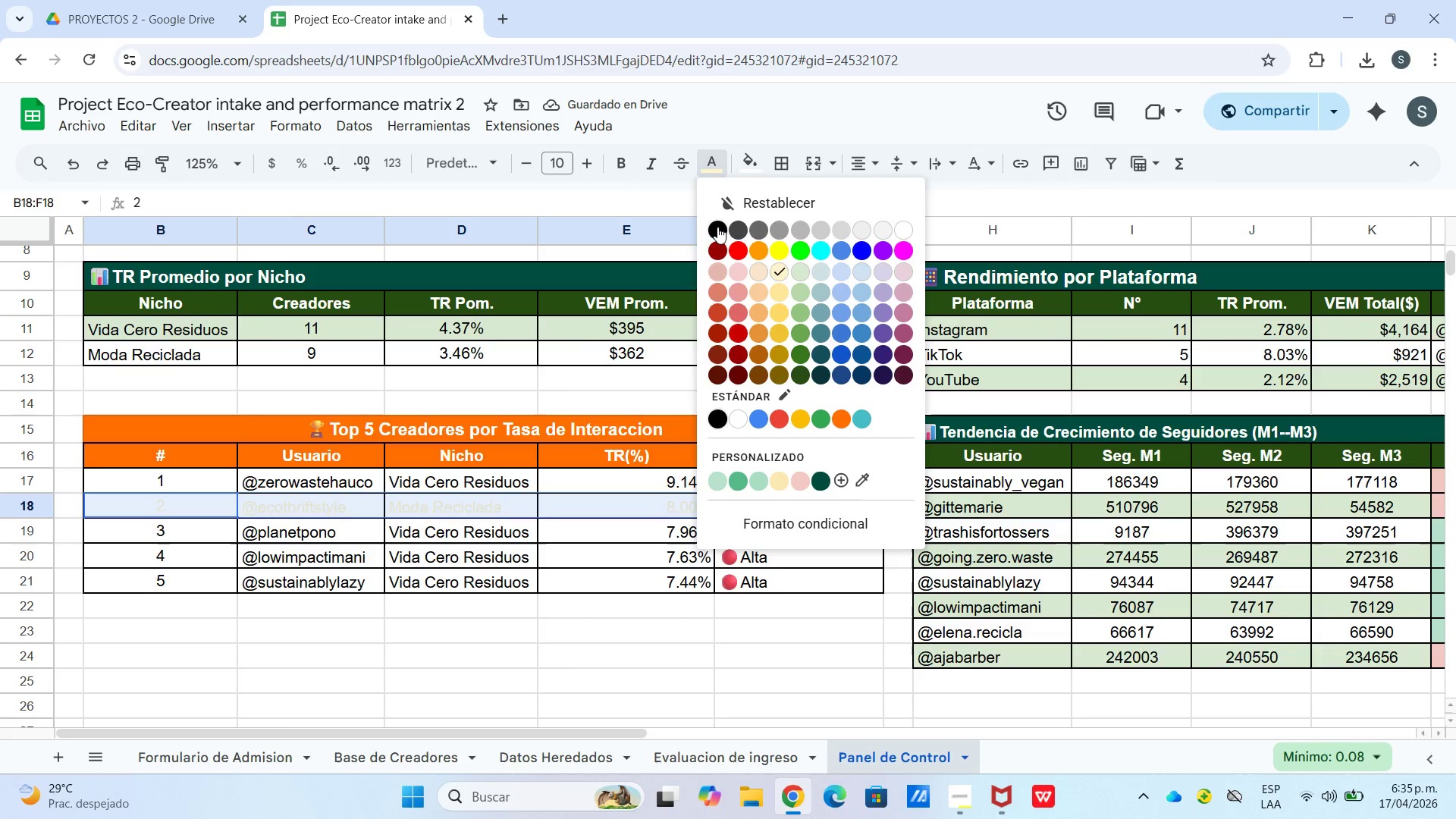 
left_click([717, 227])
 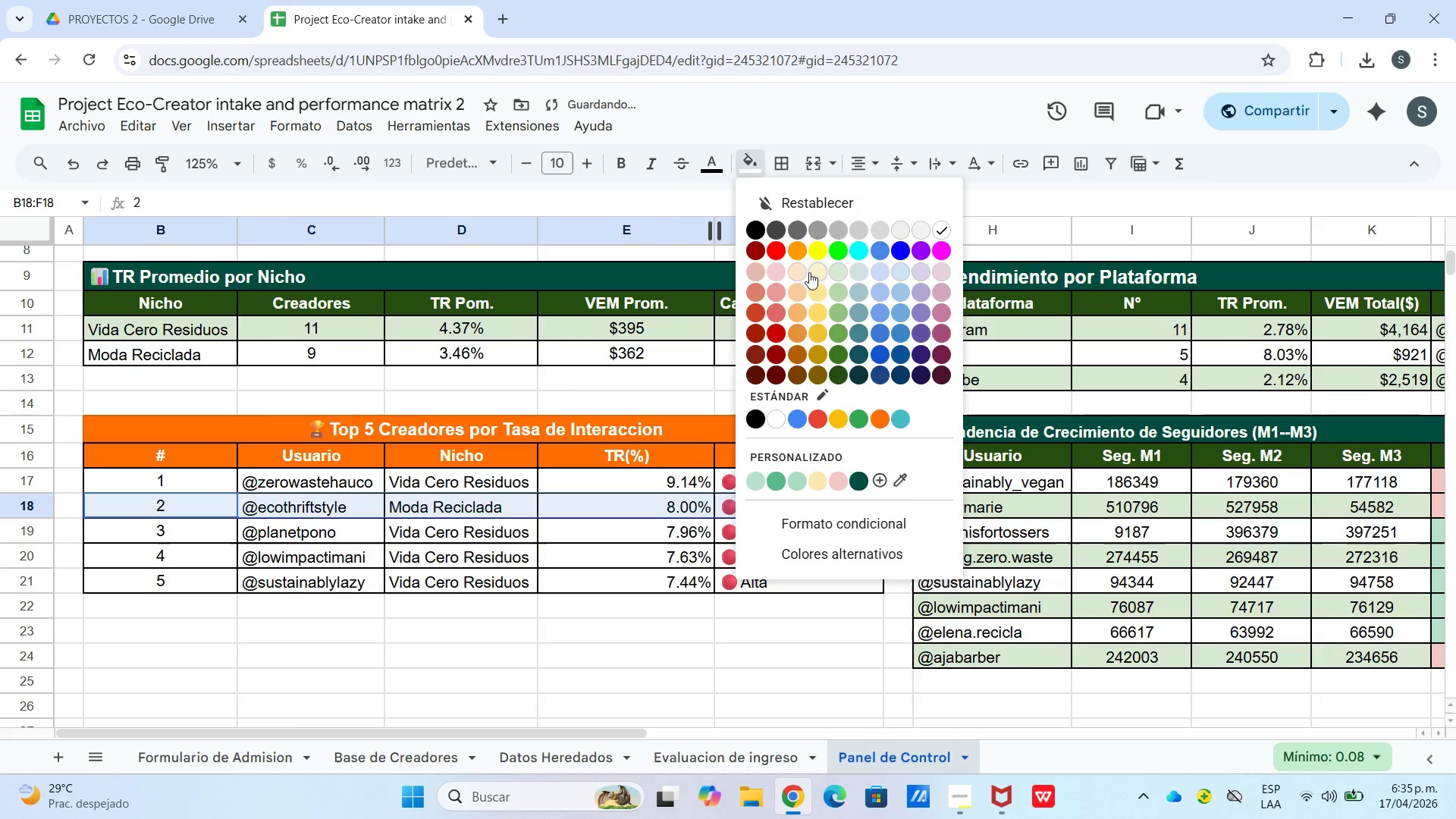 
left_click([817, 272])
 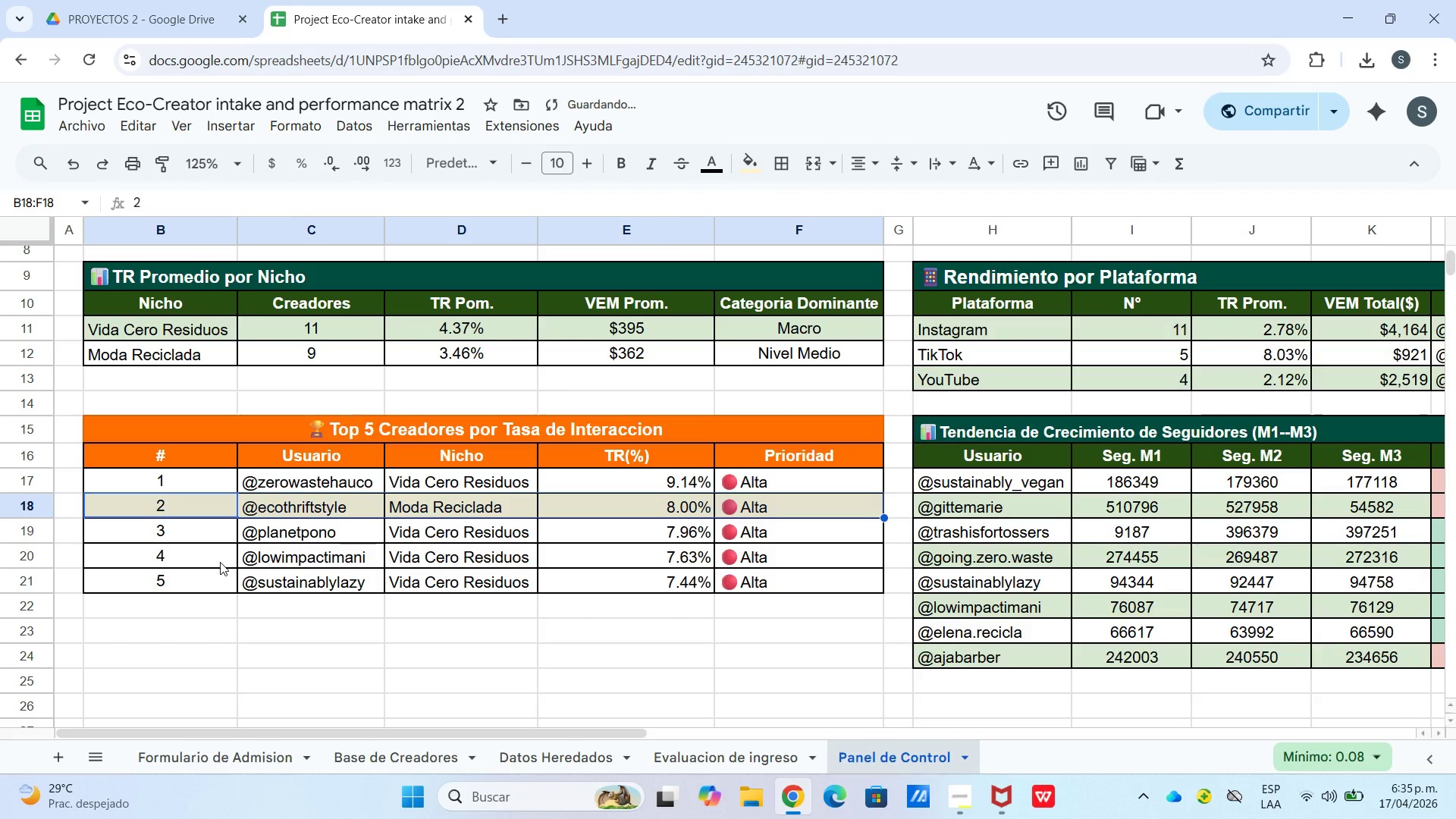 
left_click_drag(start_coordinate=[220, 562], to_coordinate=[764, 552])
 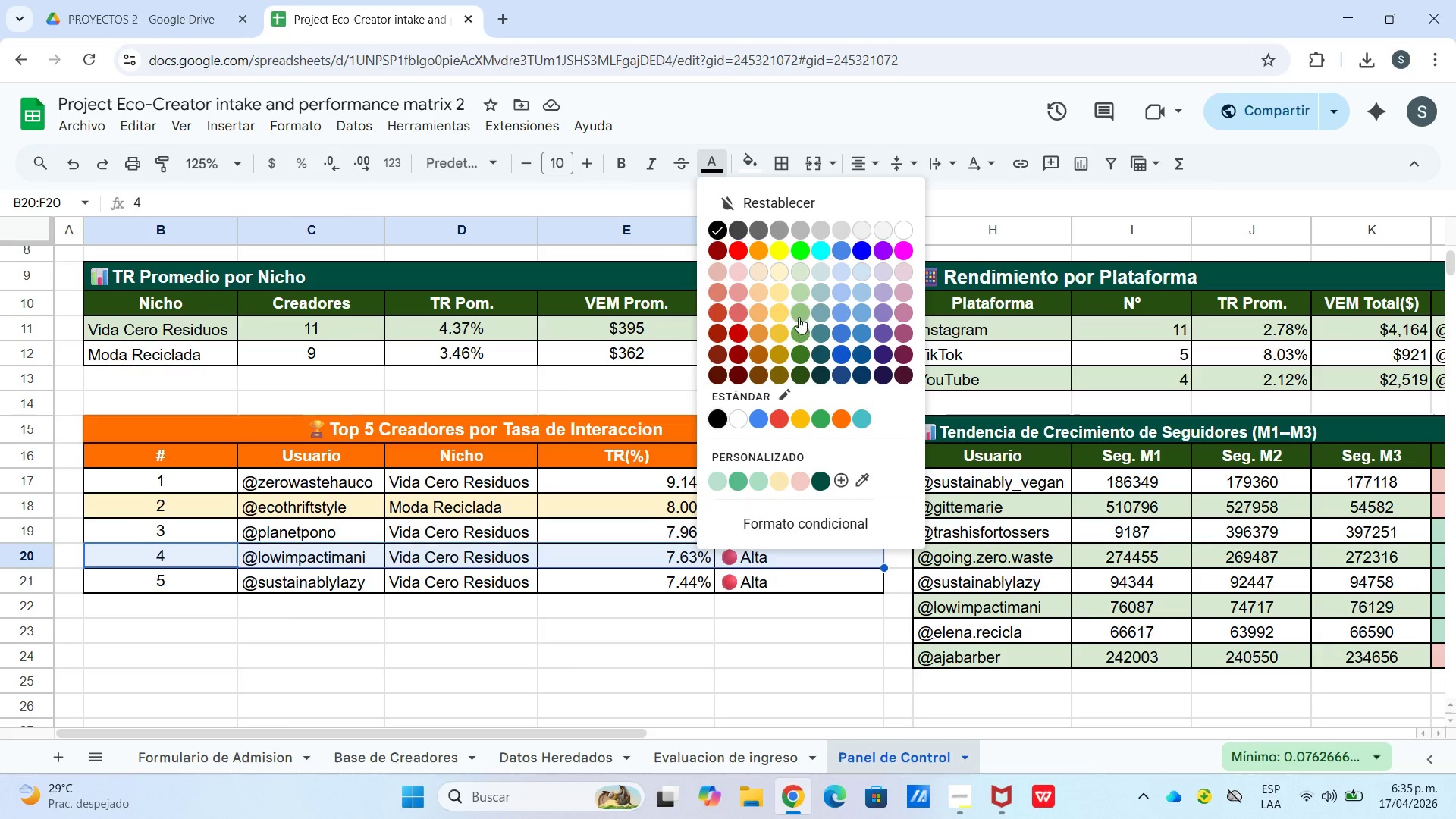 
left_click_drag(start_coordinate=[777, 271], to_coordinate=[776, 275])
 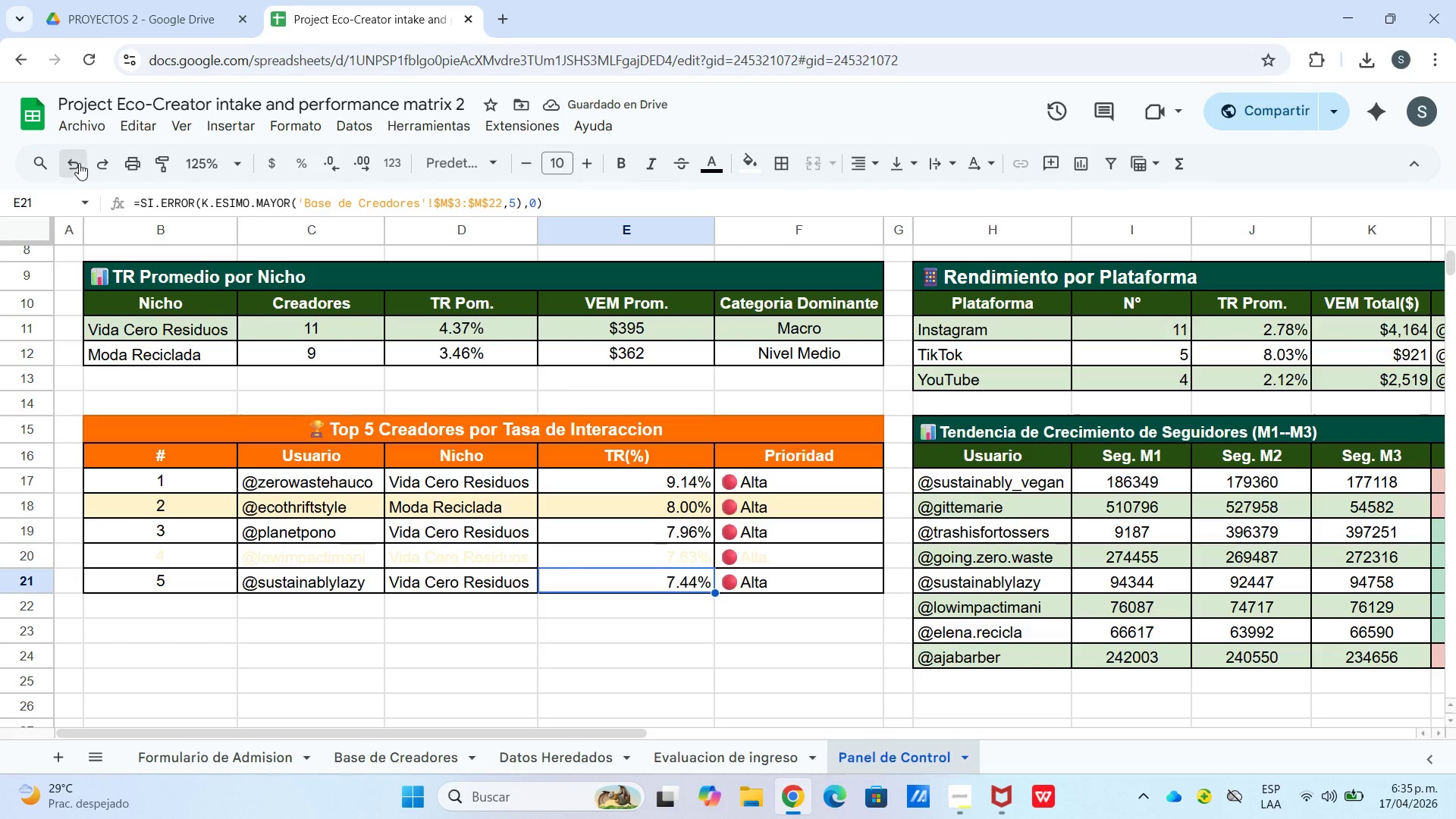 
left_click([754, 162])
 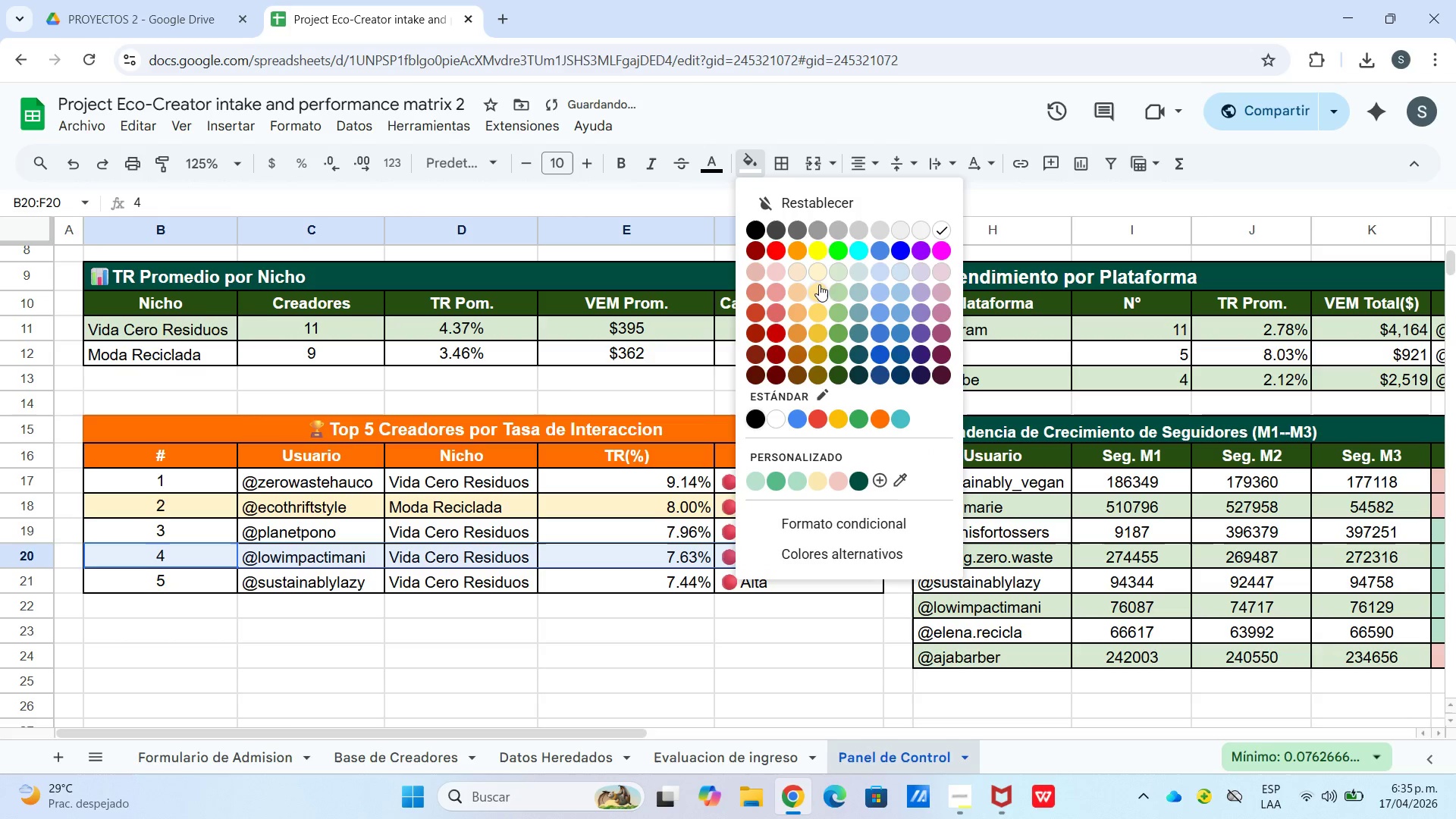 
left_click_drag(start_coordinate=[815, 271], to_coordinate=[815, 275])
 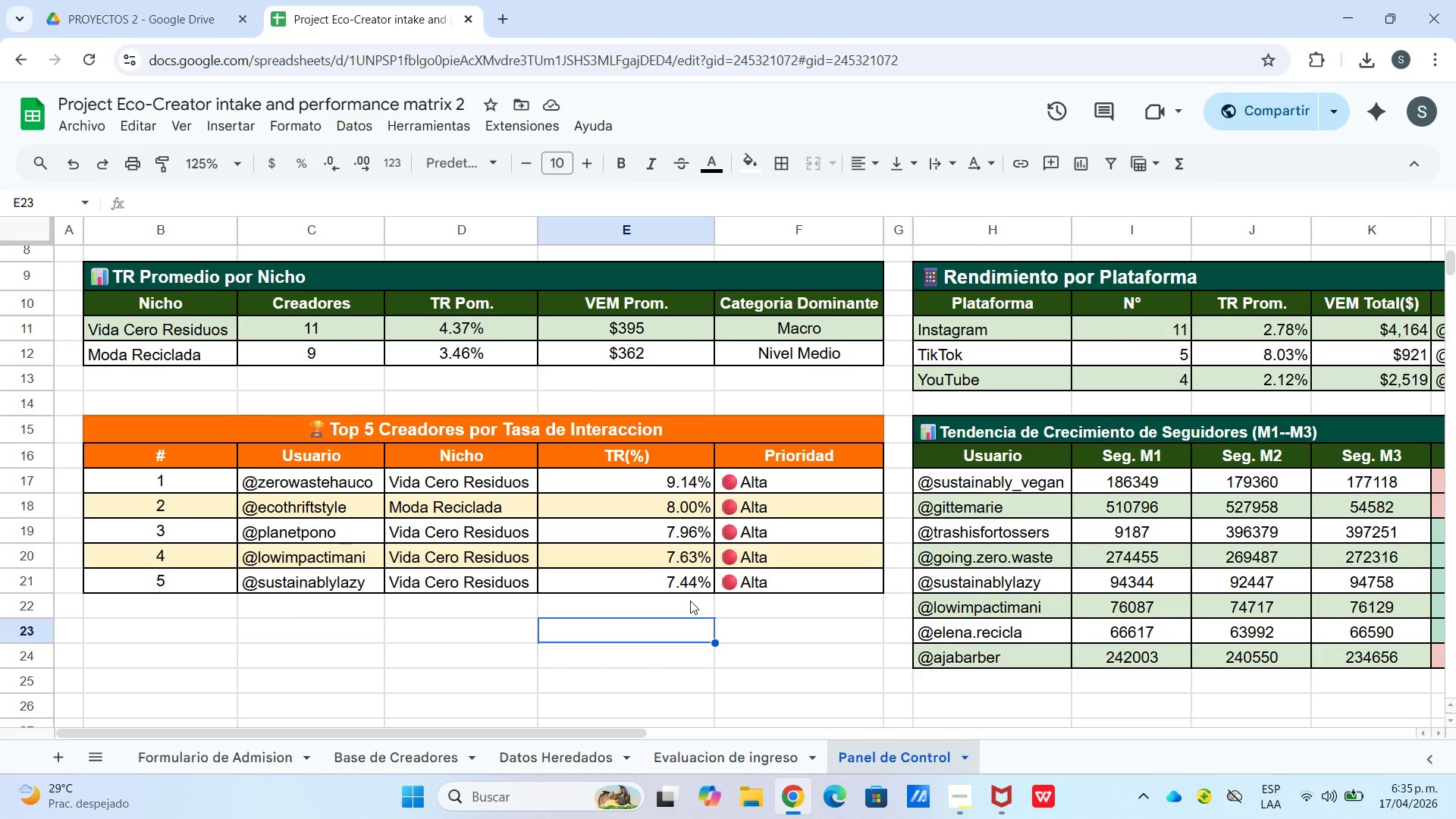 
wait(7.42)
 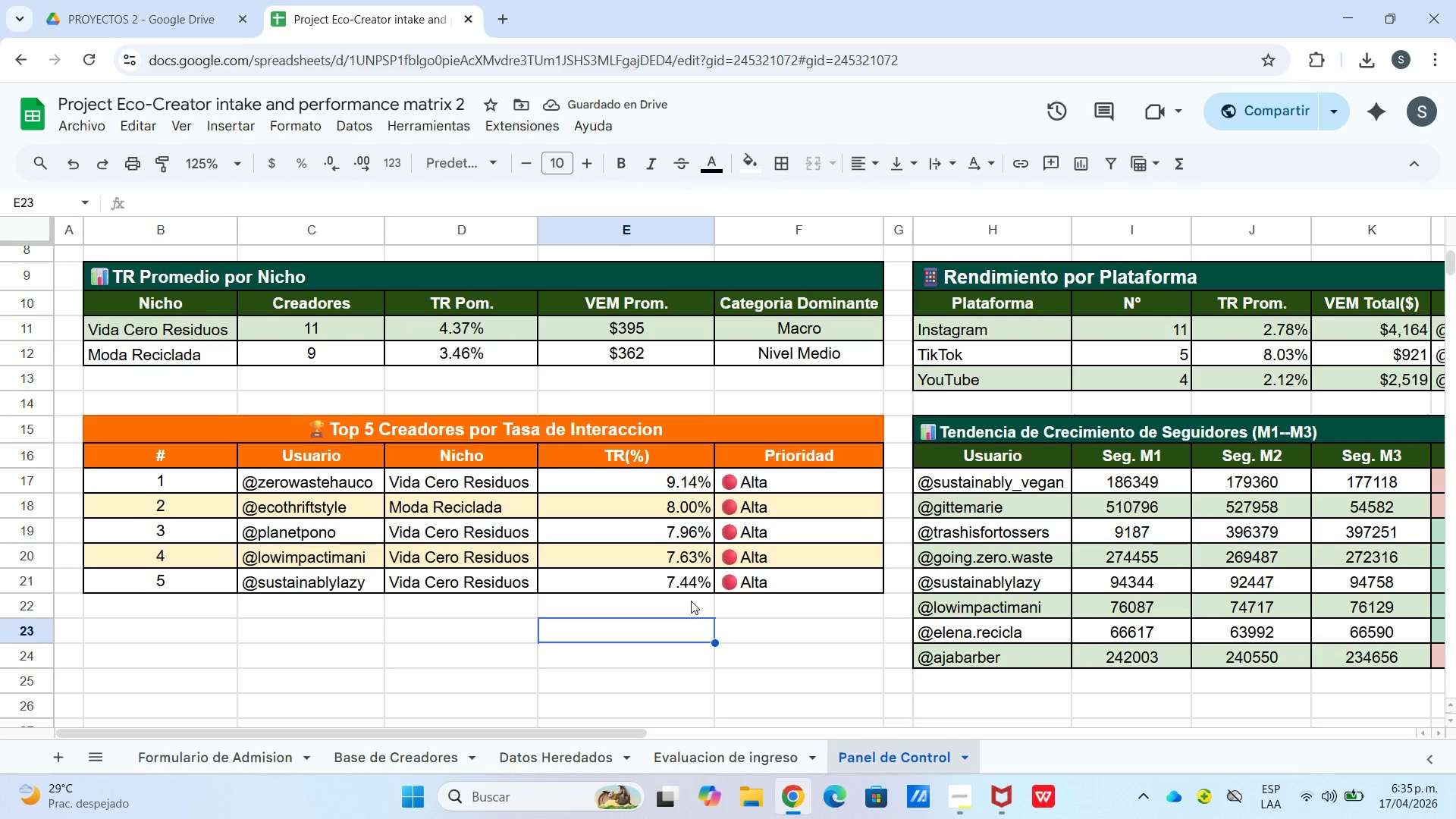 
left_click([172, 667])
 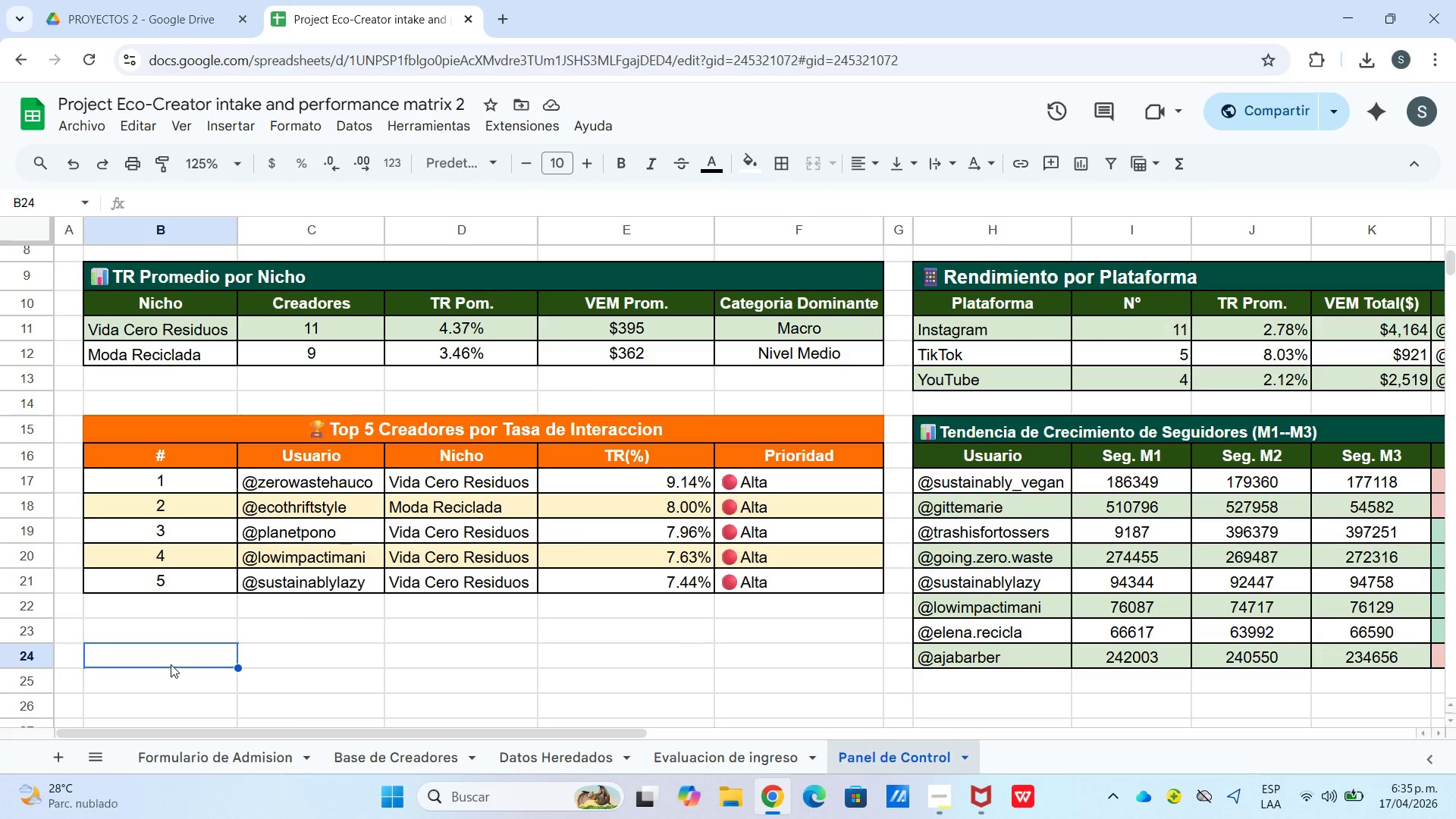 
left_click_drag(start_coordinate=[174, 659], to_coordinate=[768, 647])
 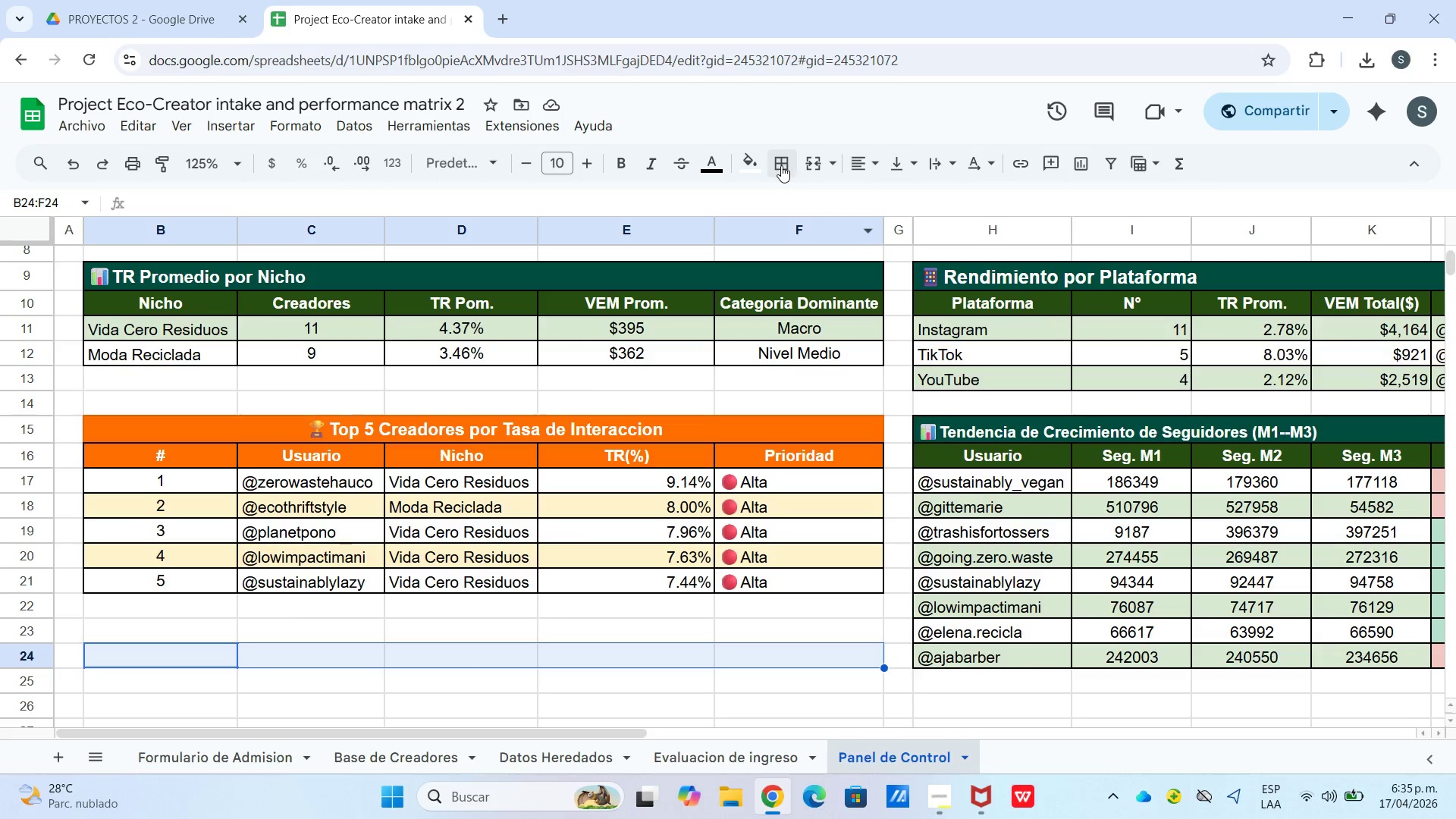 
left_click([825, 162])
 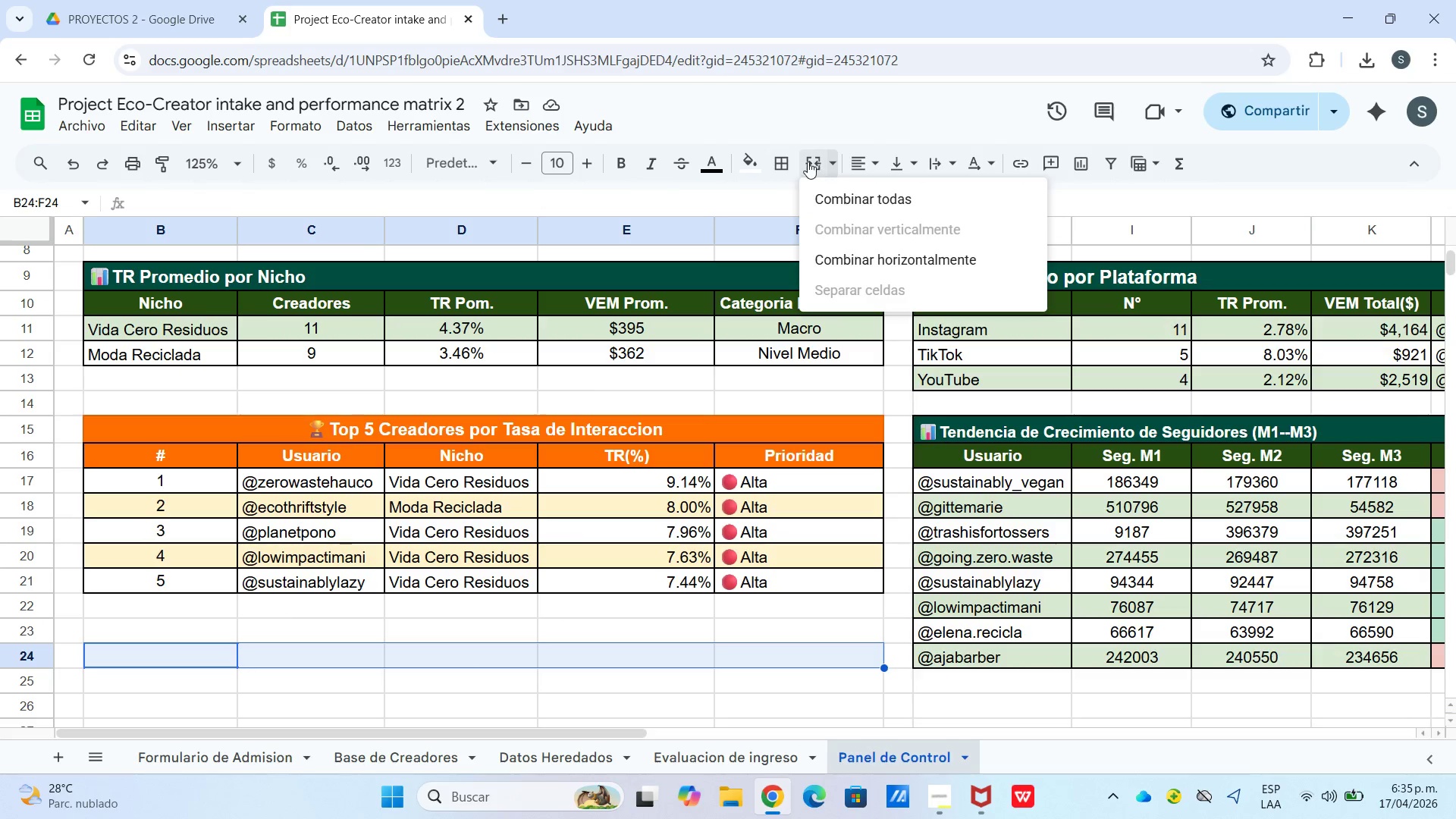 
left_click([805, 162])
 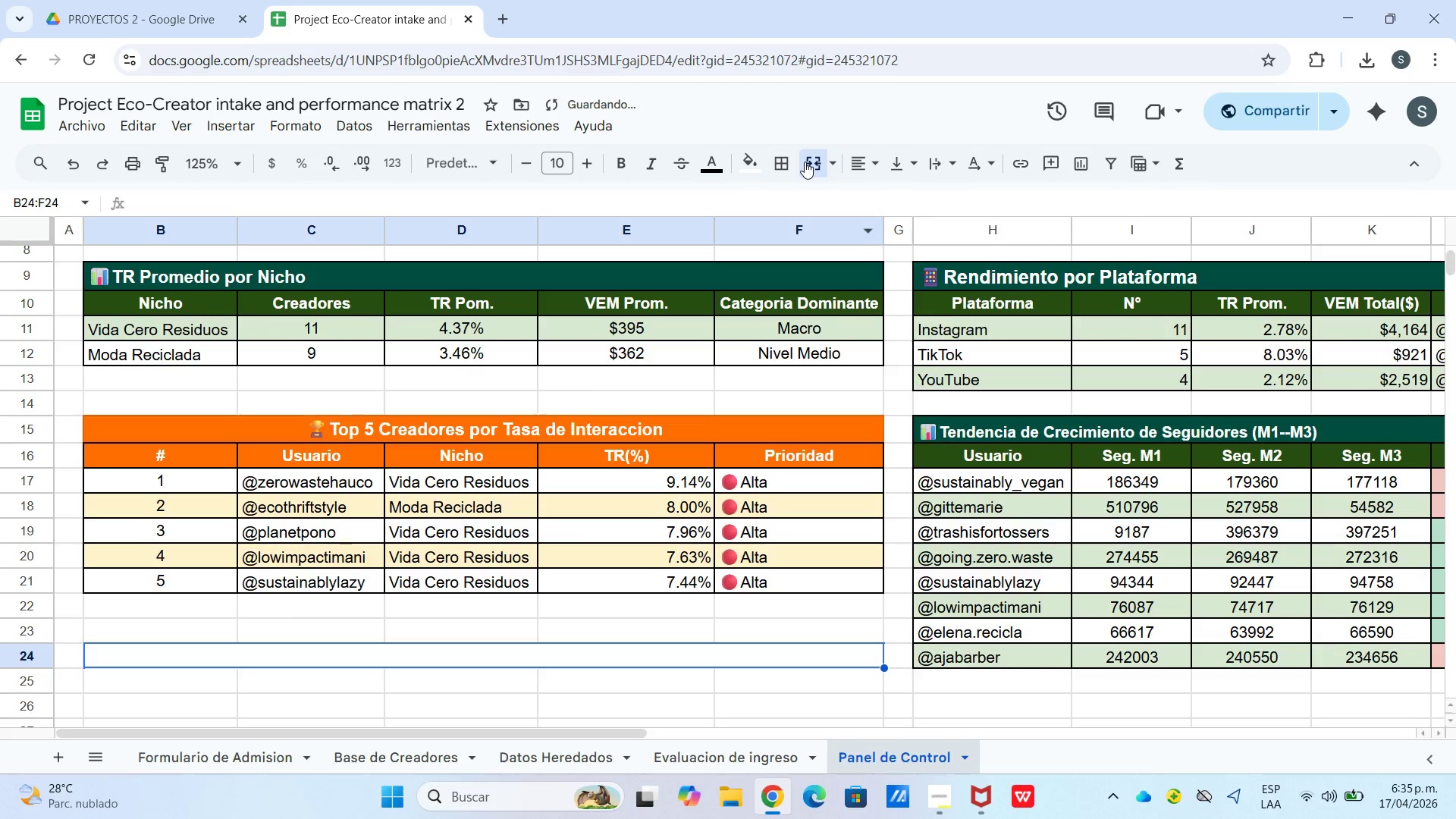 
mouse_move([787, 180])
 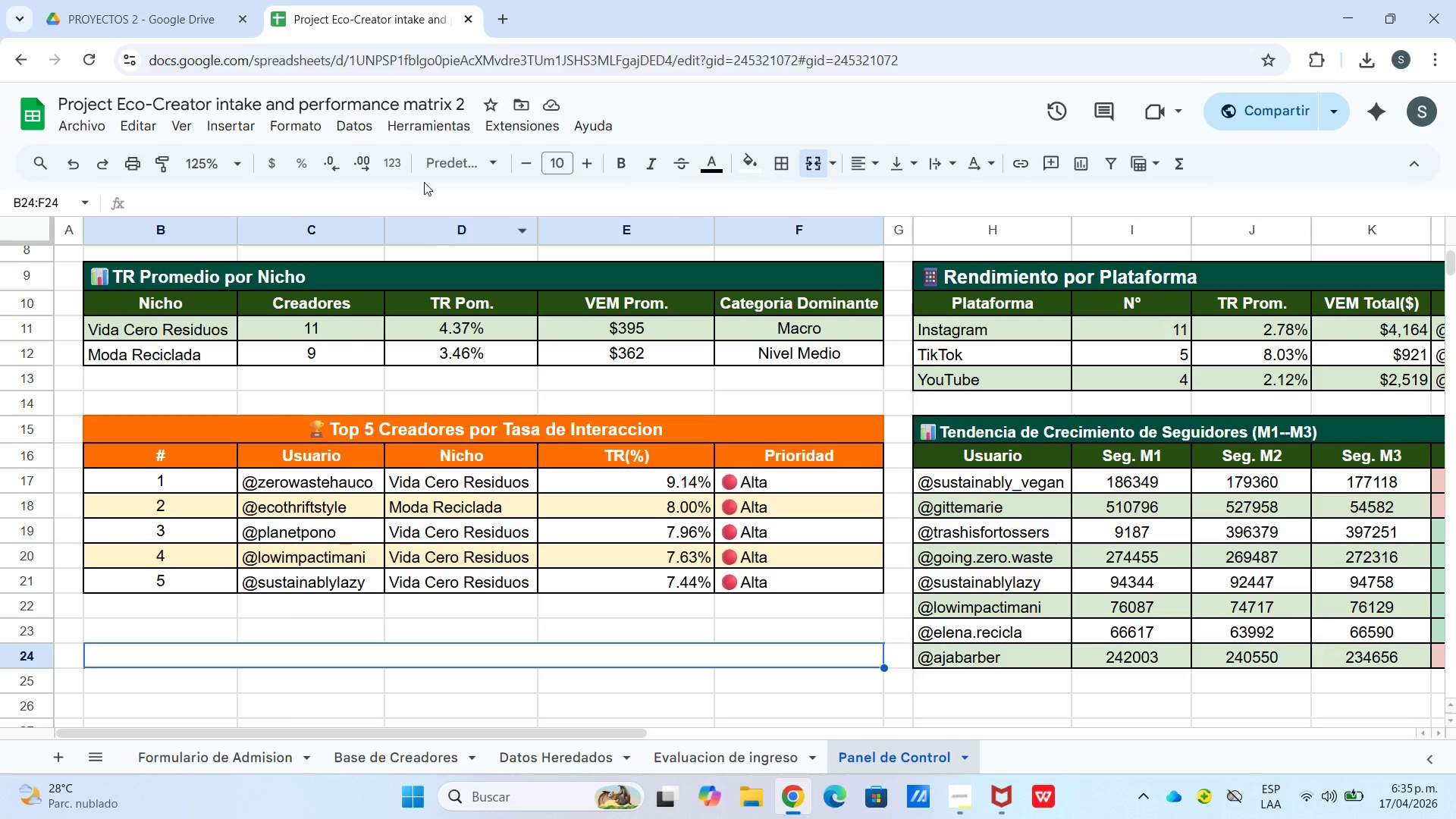 
wait(6.82)
 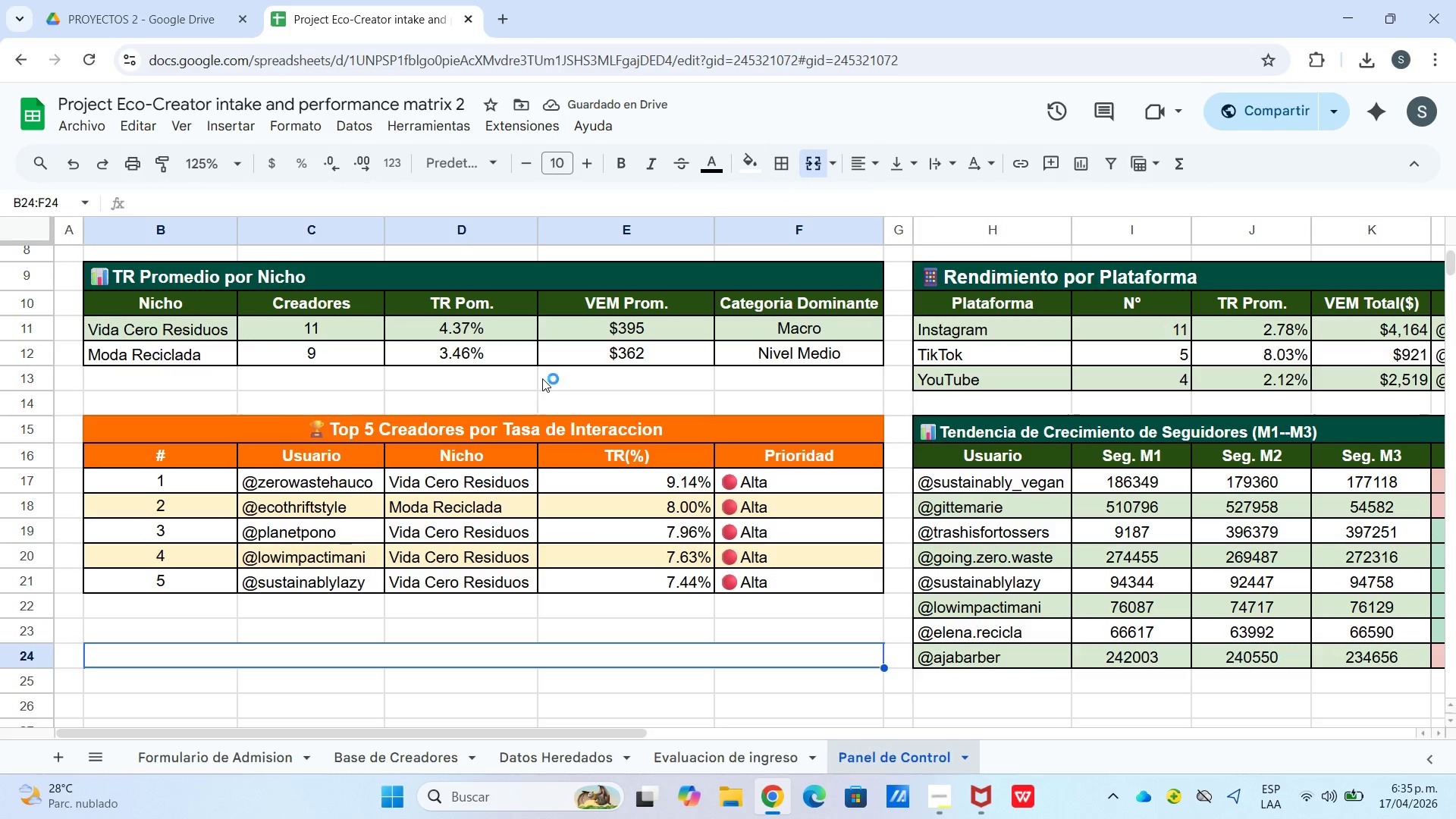 
double_click([262, 654])
 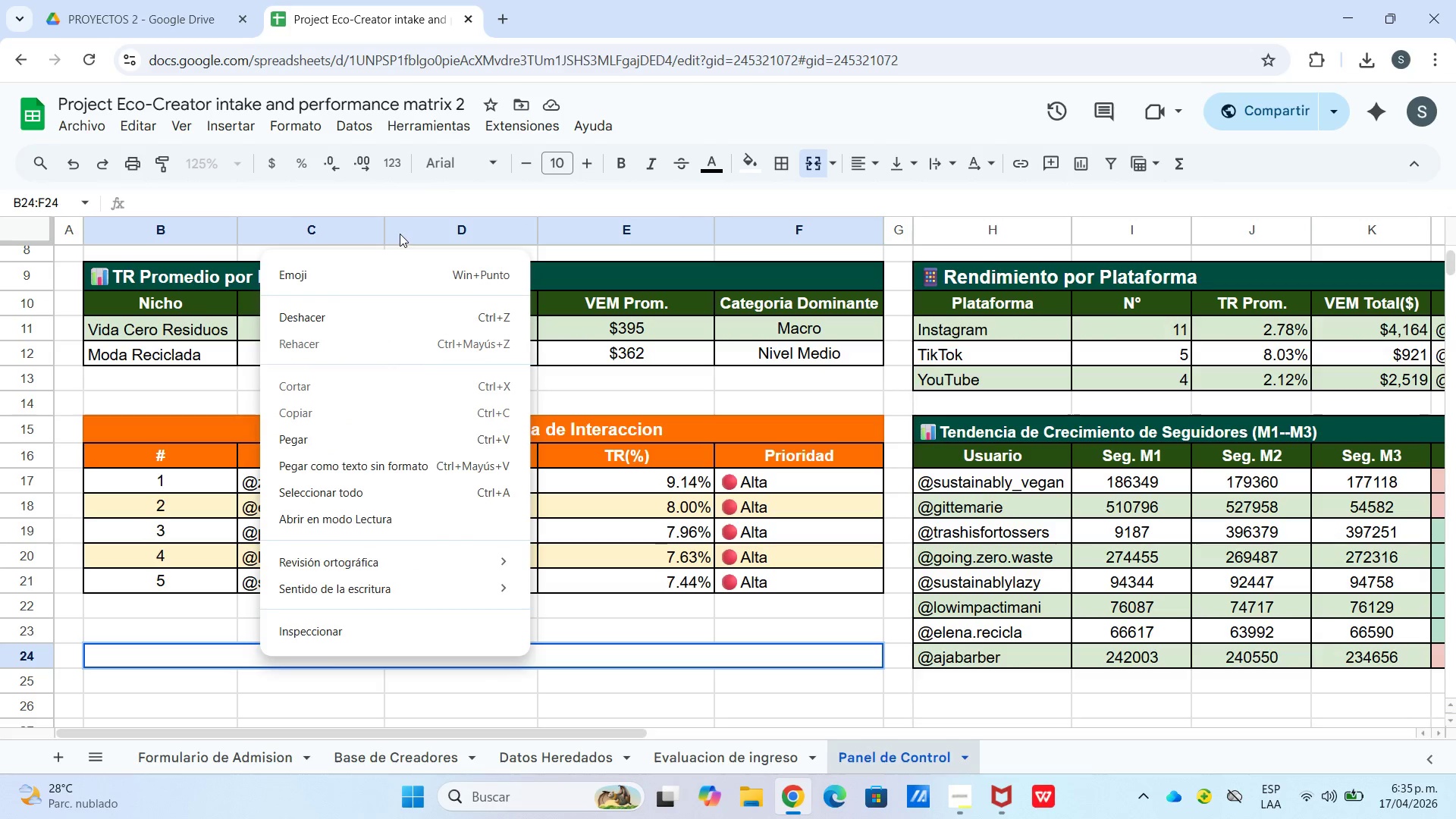 
left_click([394, 265])
 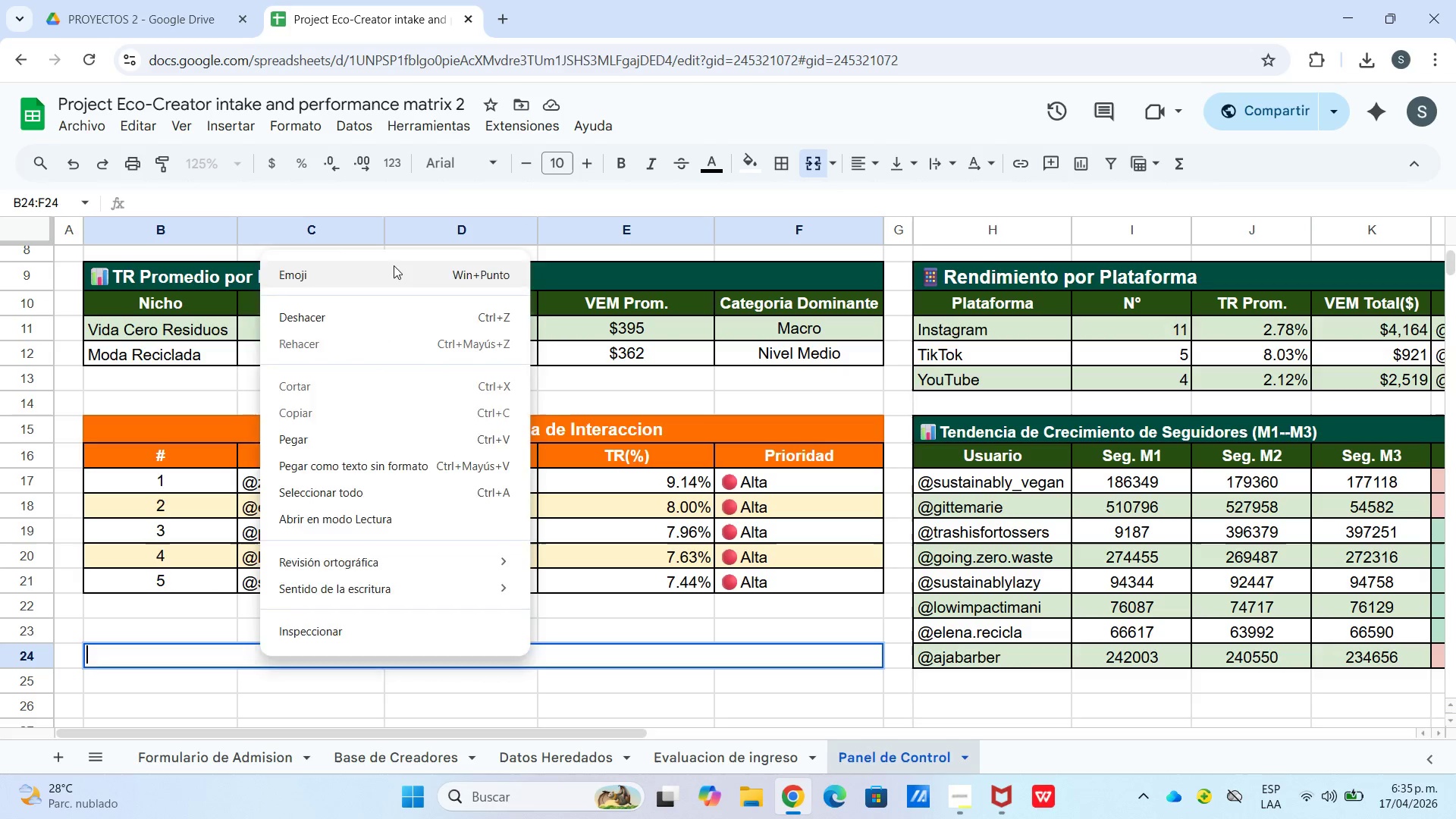 
key(Meta+MetaLeft)
 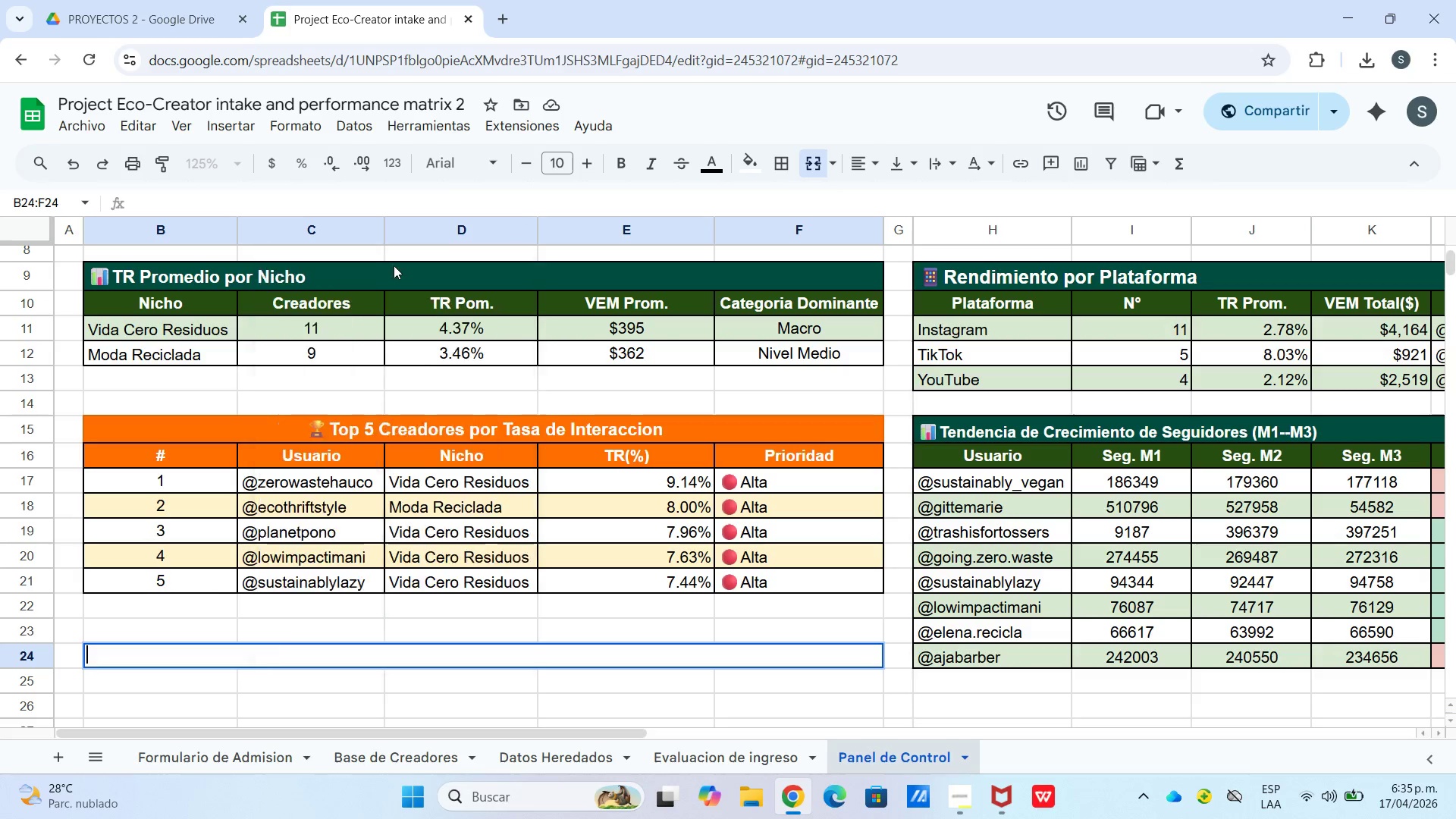 
type(rayo)
 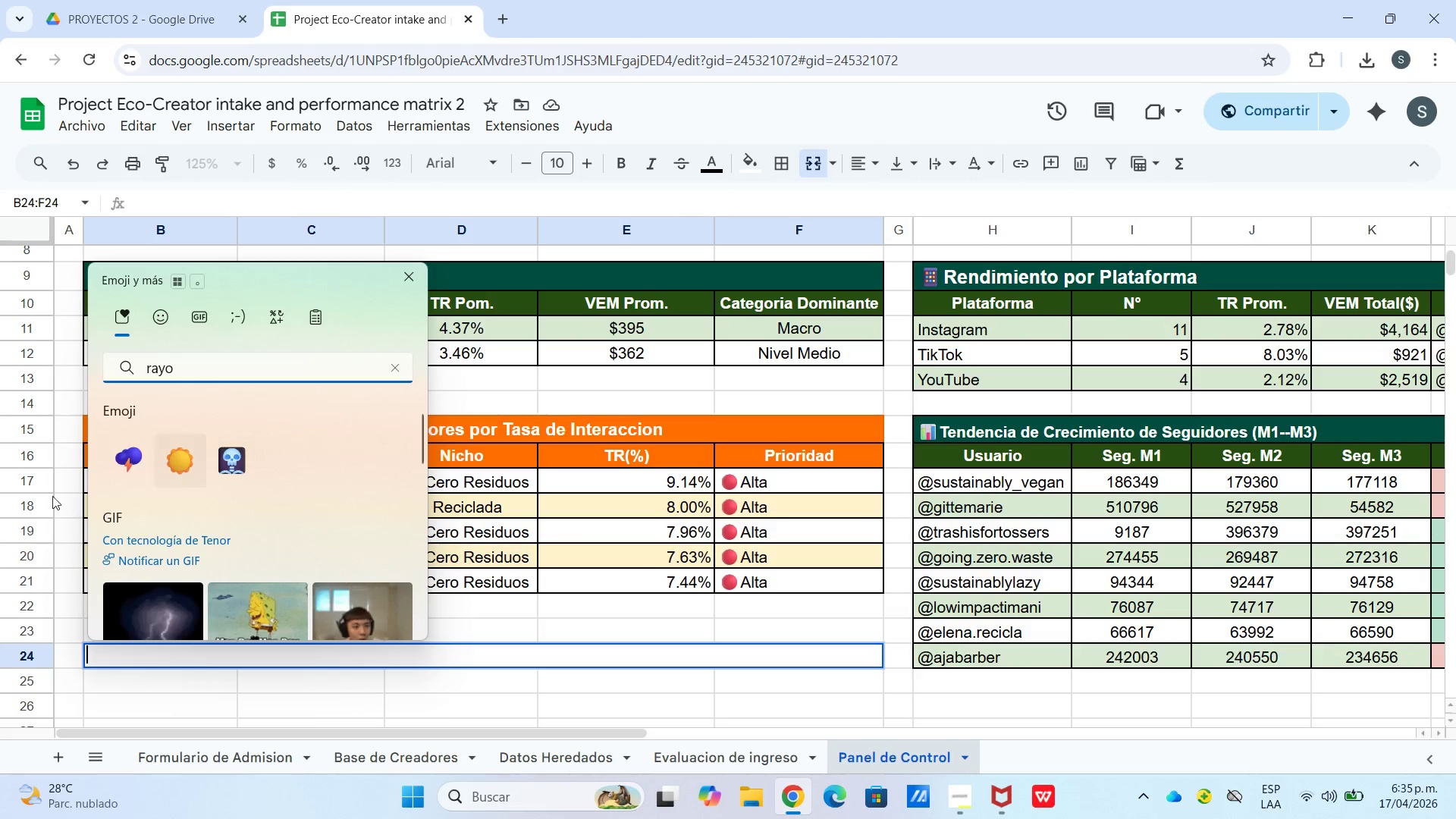 
left_click([126, 453])
 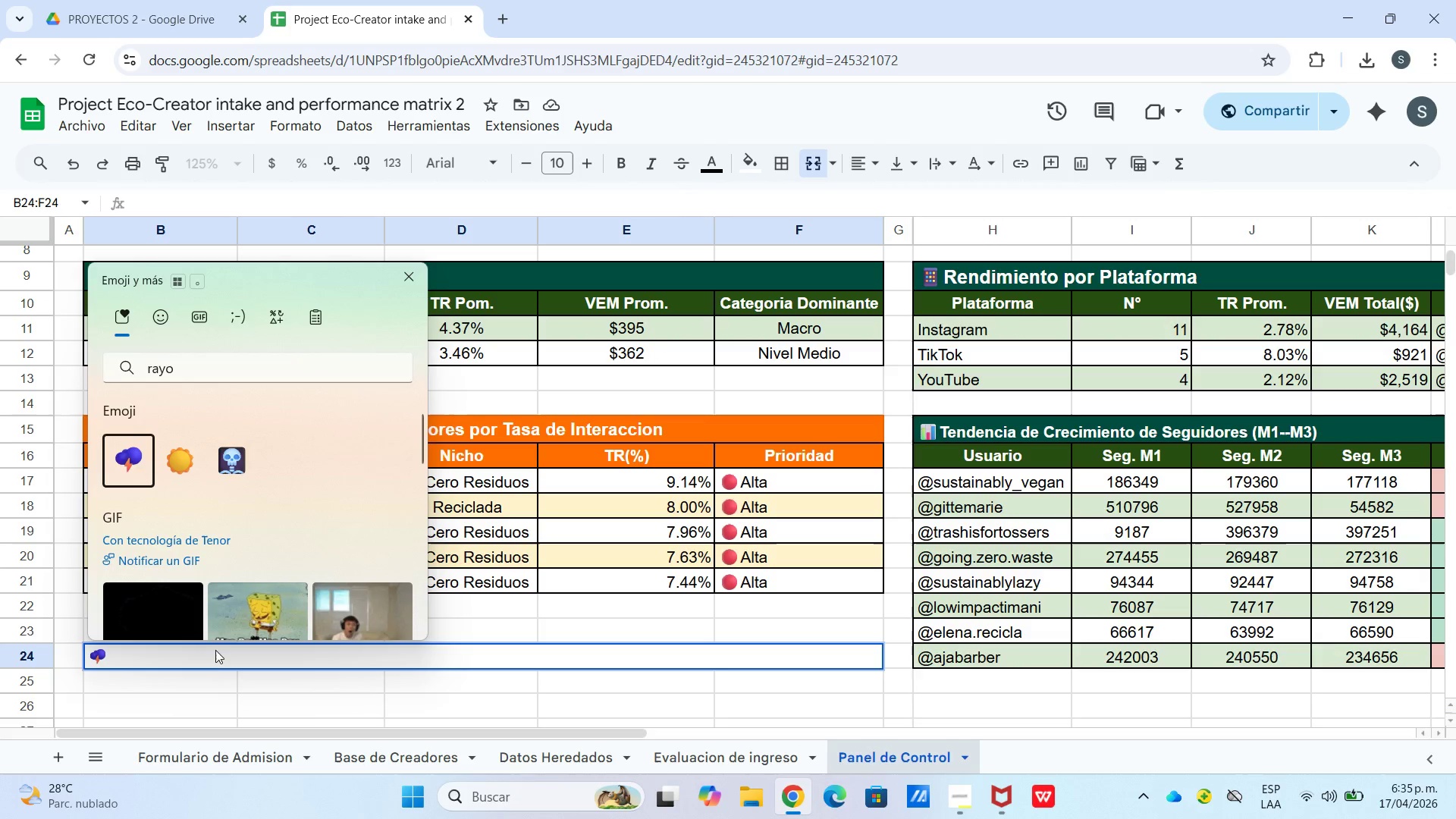 
double_click([215, 661])
 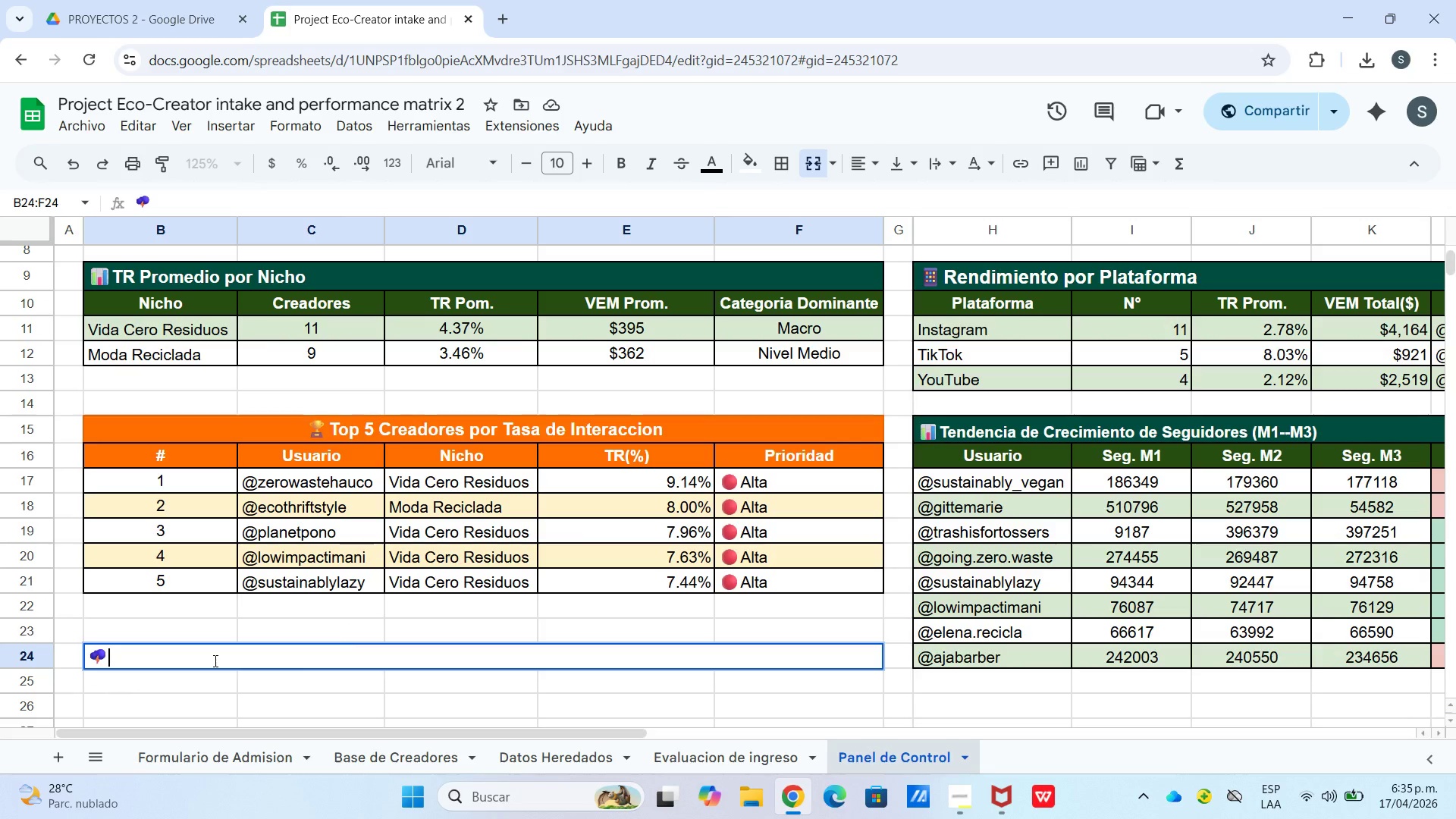 
type(Alta prioridad)
 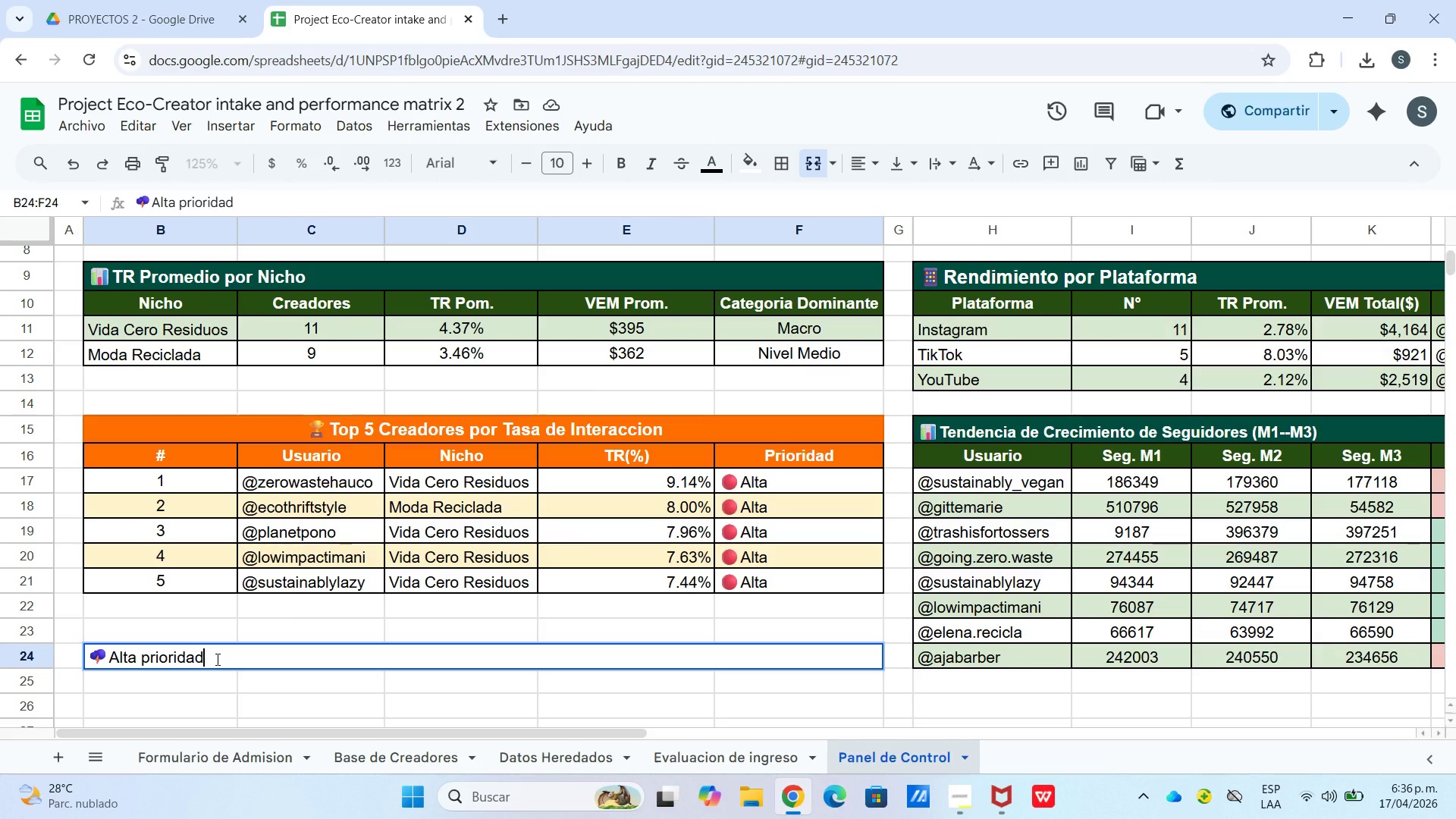 
type() TR[Break]5% \ Media))
 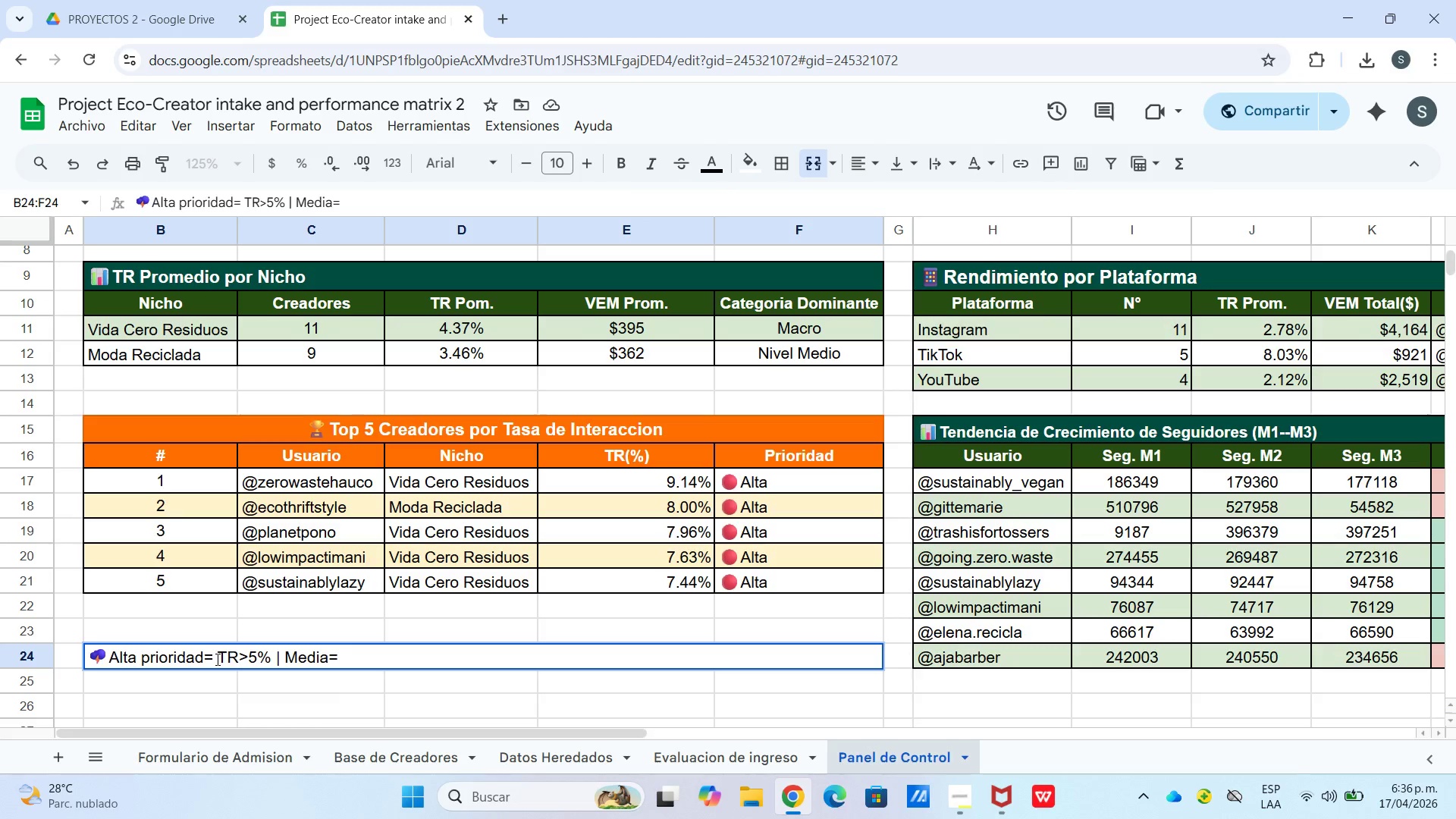 
type(TR)
 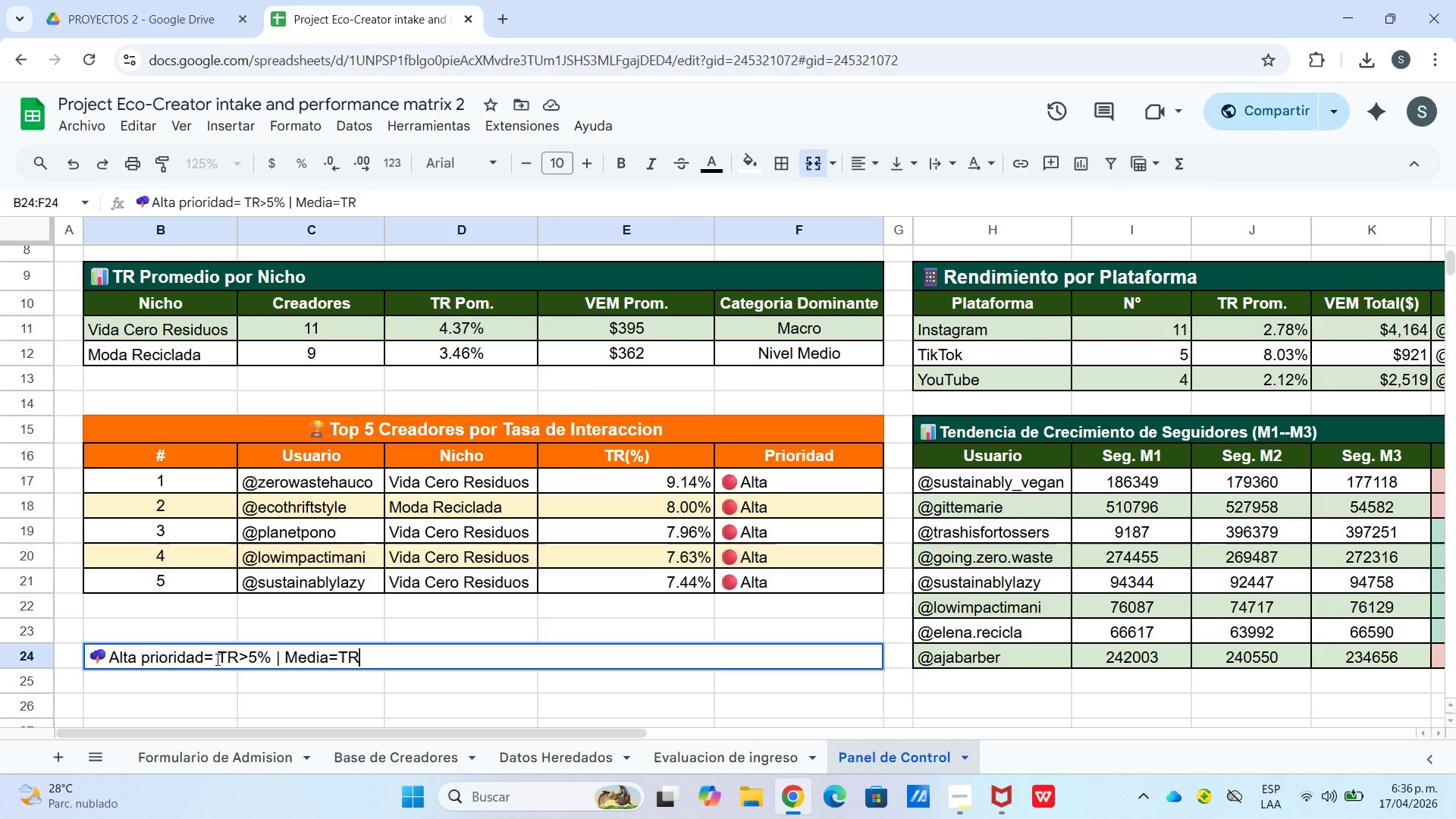 
type(3-5% \ Baja))
 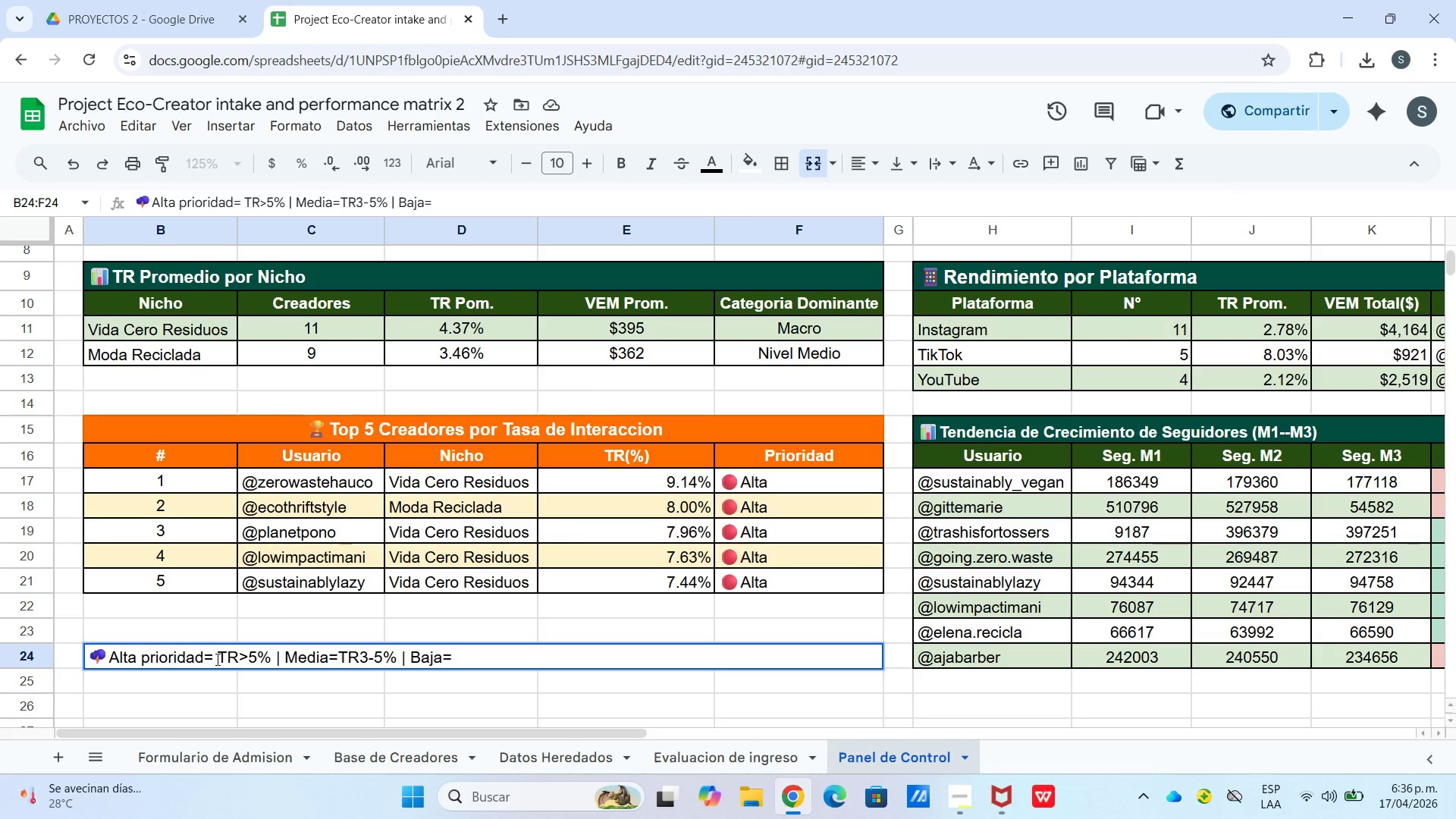 
hold_key(key=ShiftLeft, duration=0.86)
 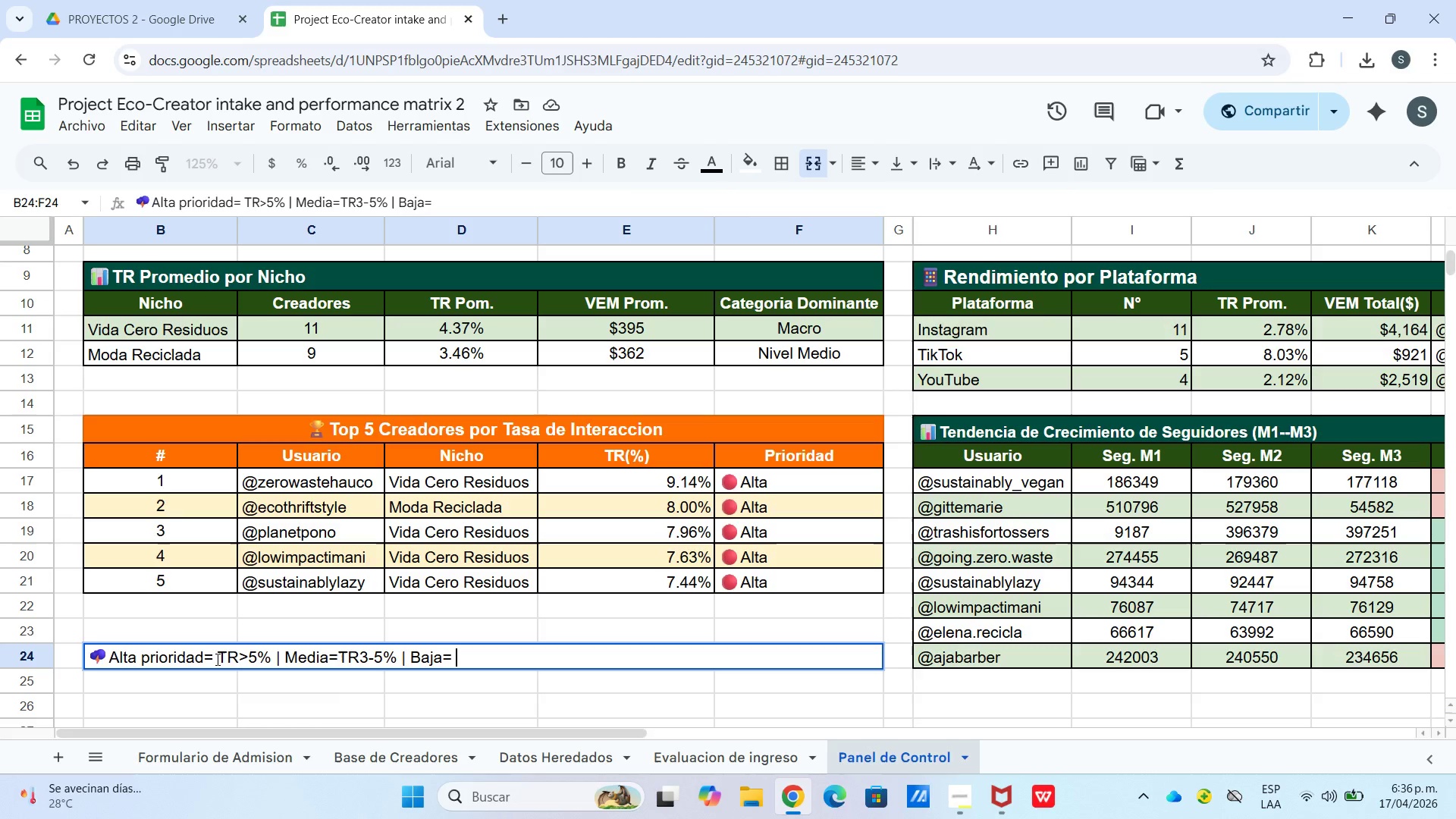 
type( TR[Break]3%)
 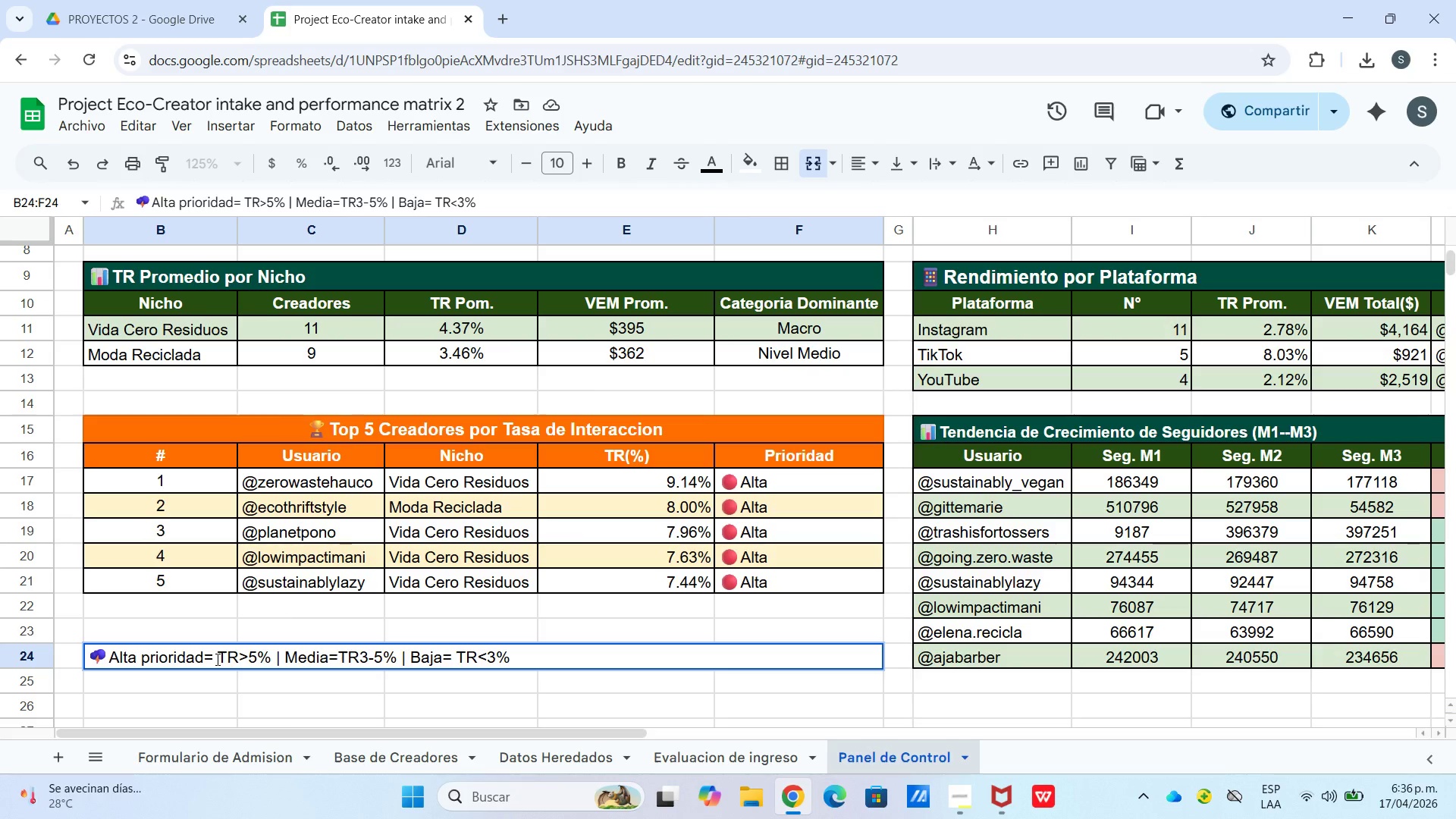 
wait(5.22)
 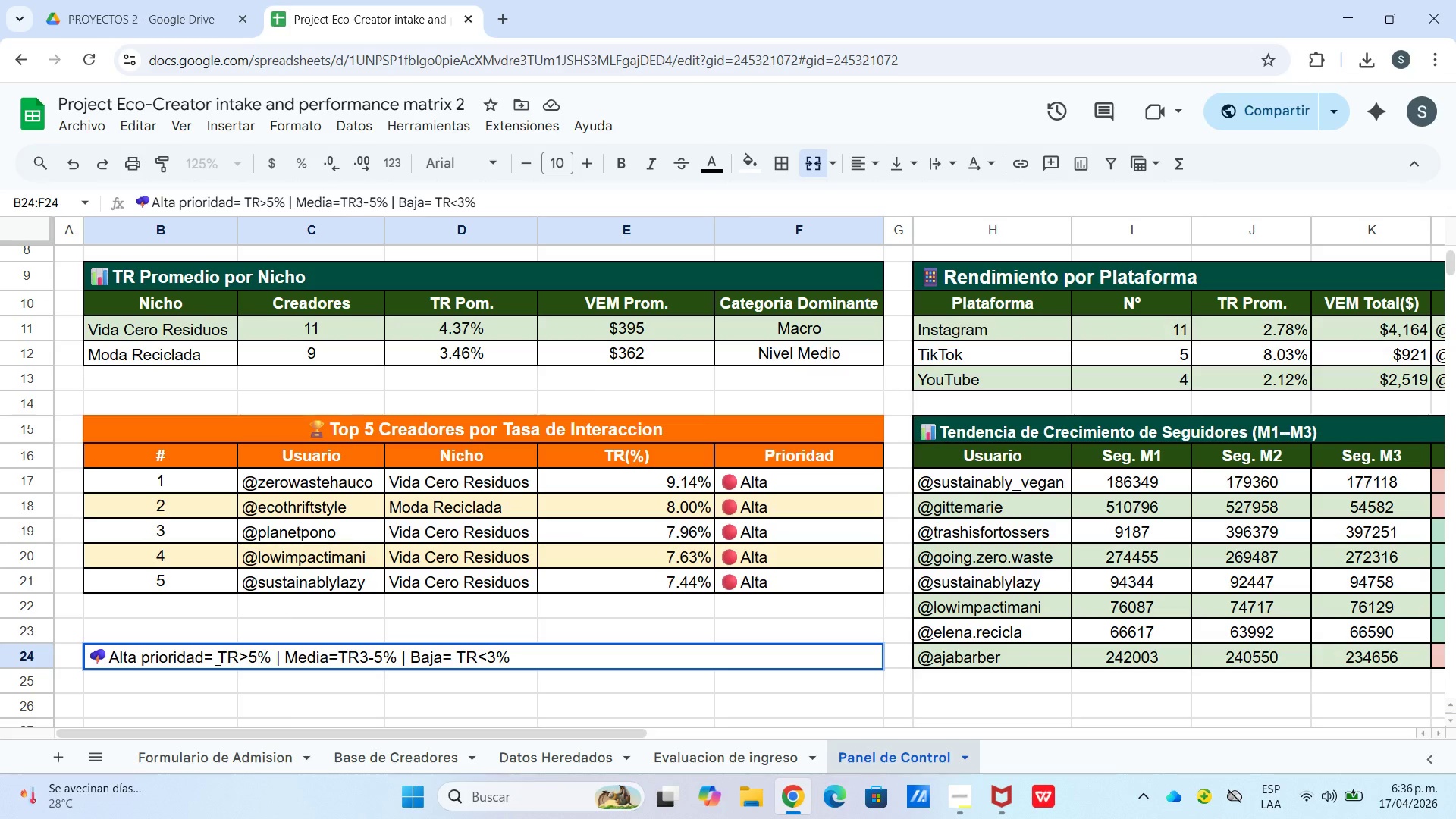 
left_click([342, 657])
 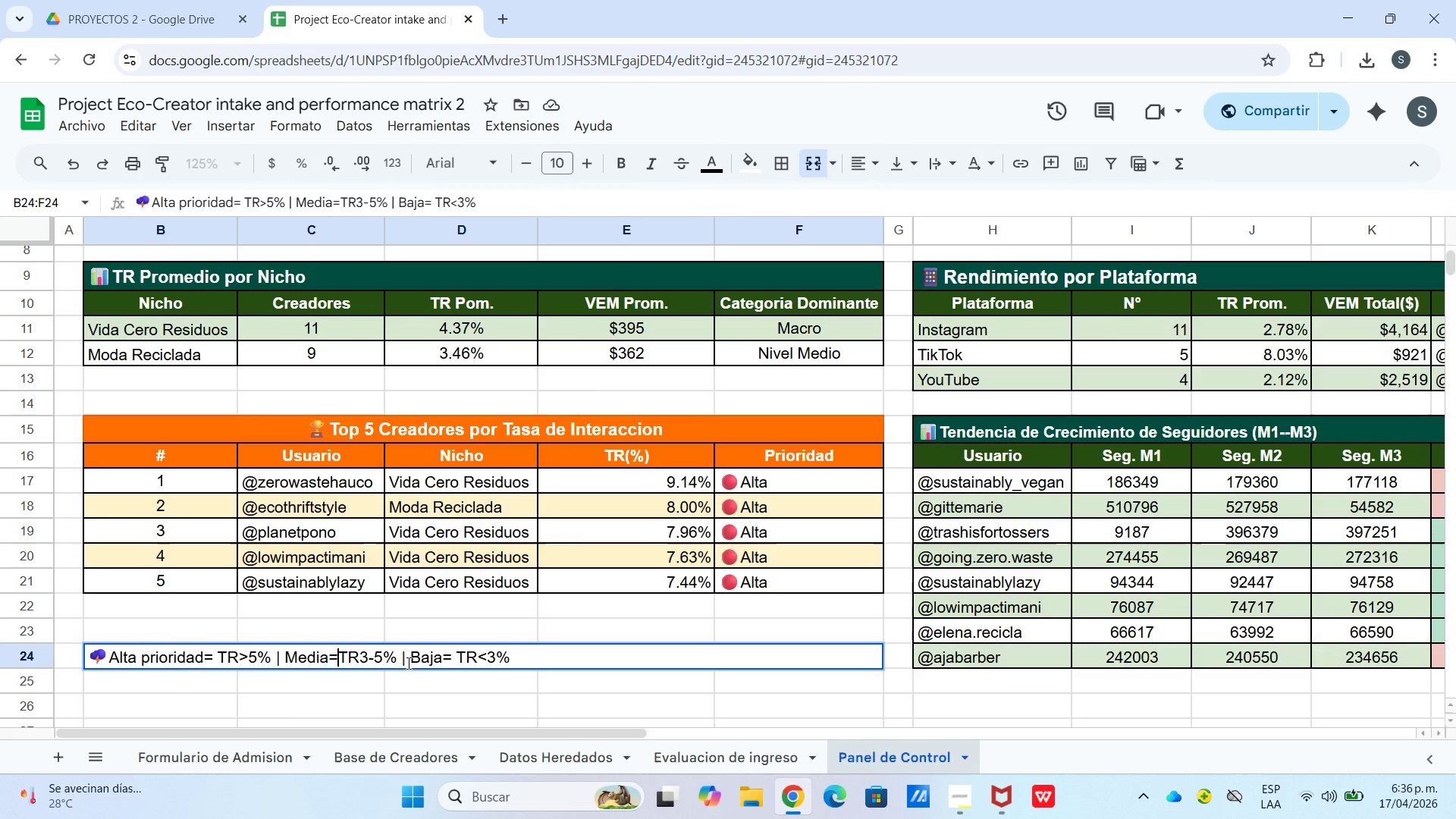 
key(Space)
 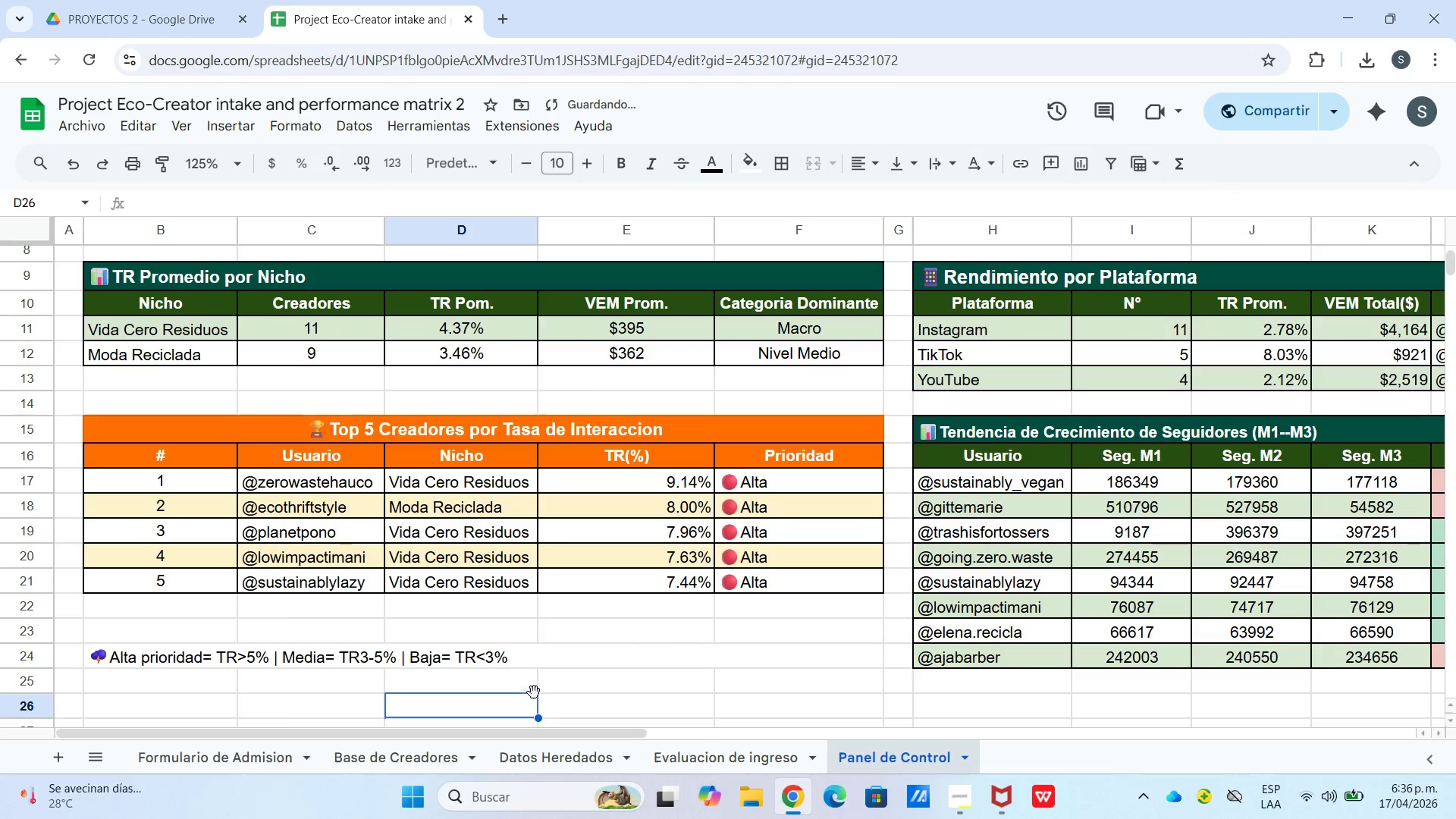 
left_click([547, 664])
 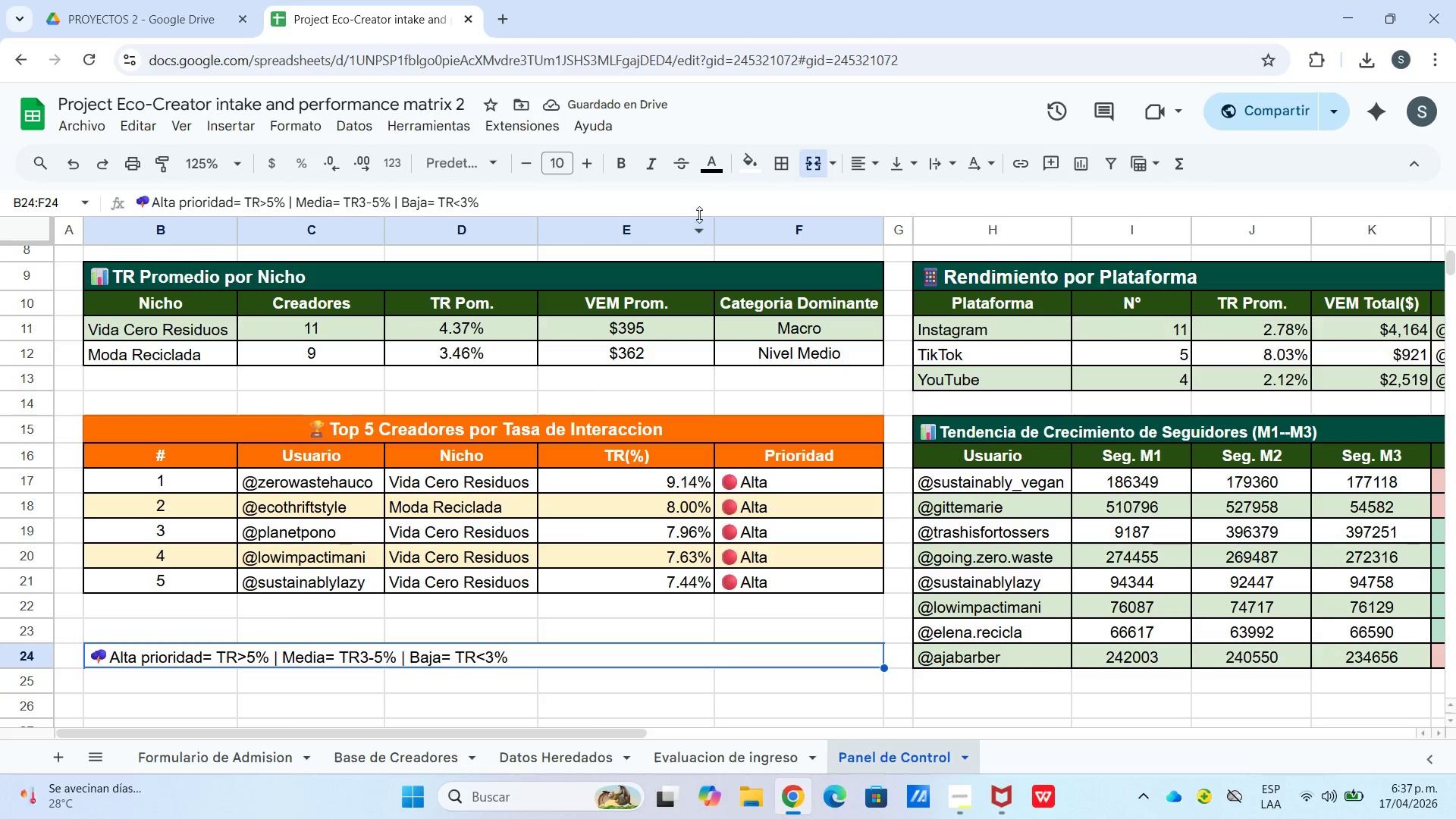 
wait(5.53)
 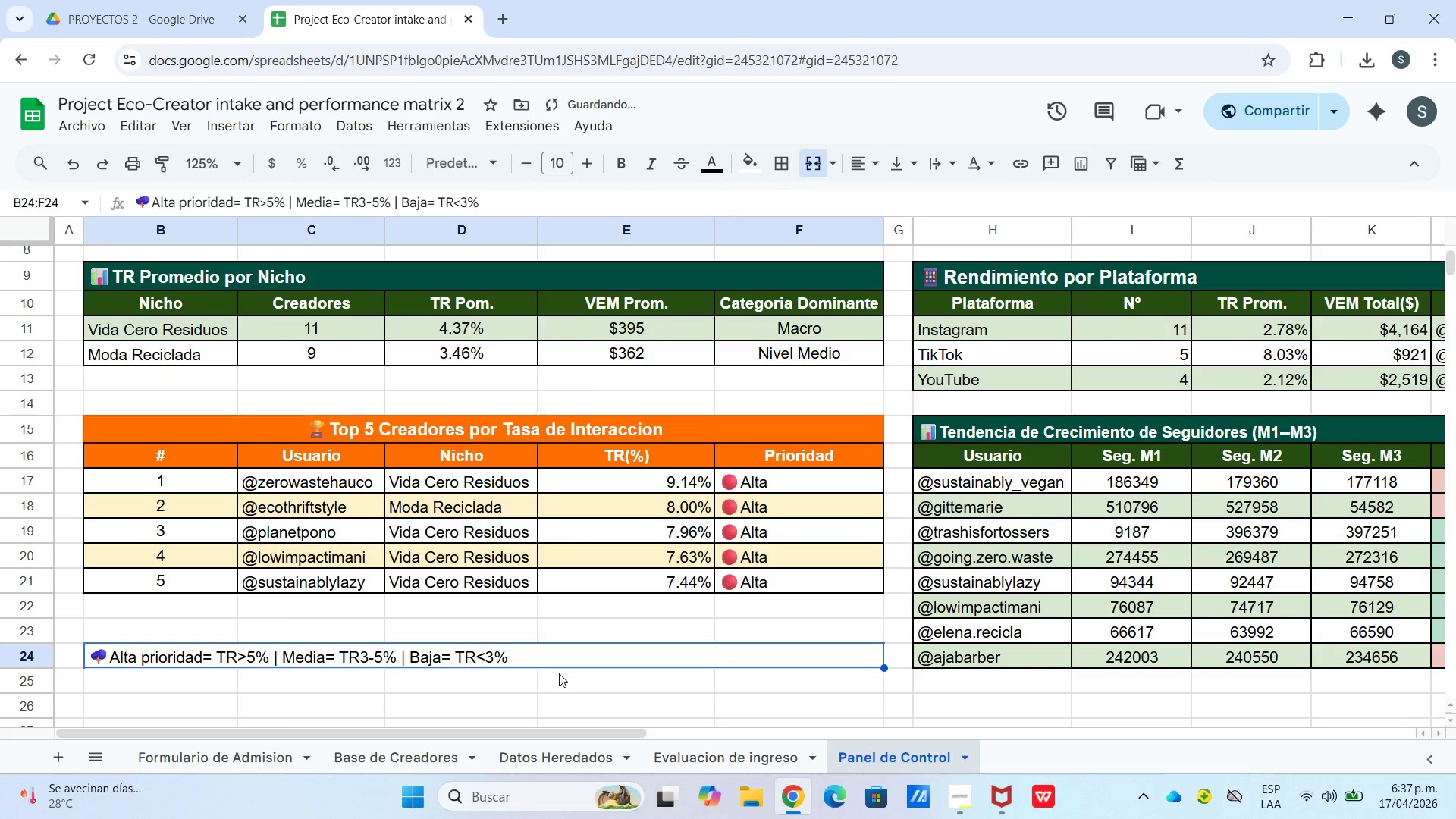 
left_click([876, 163])
 